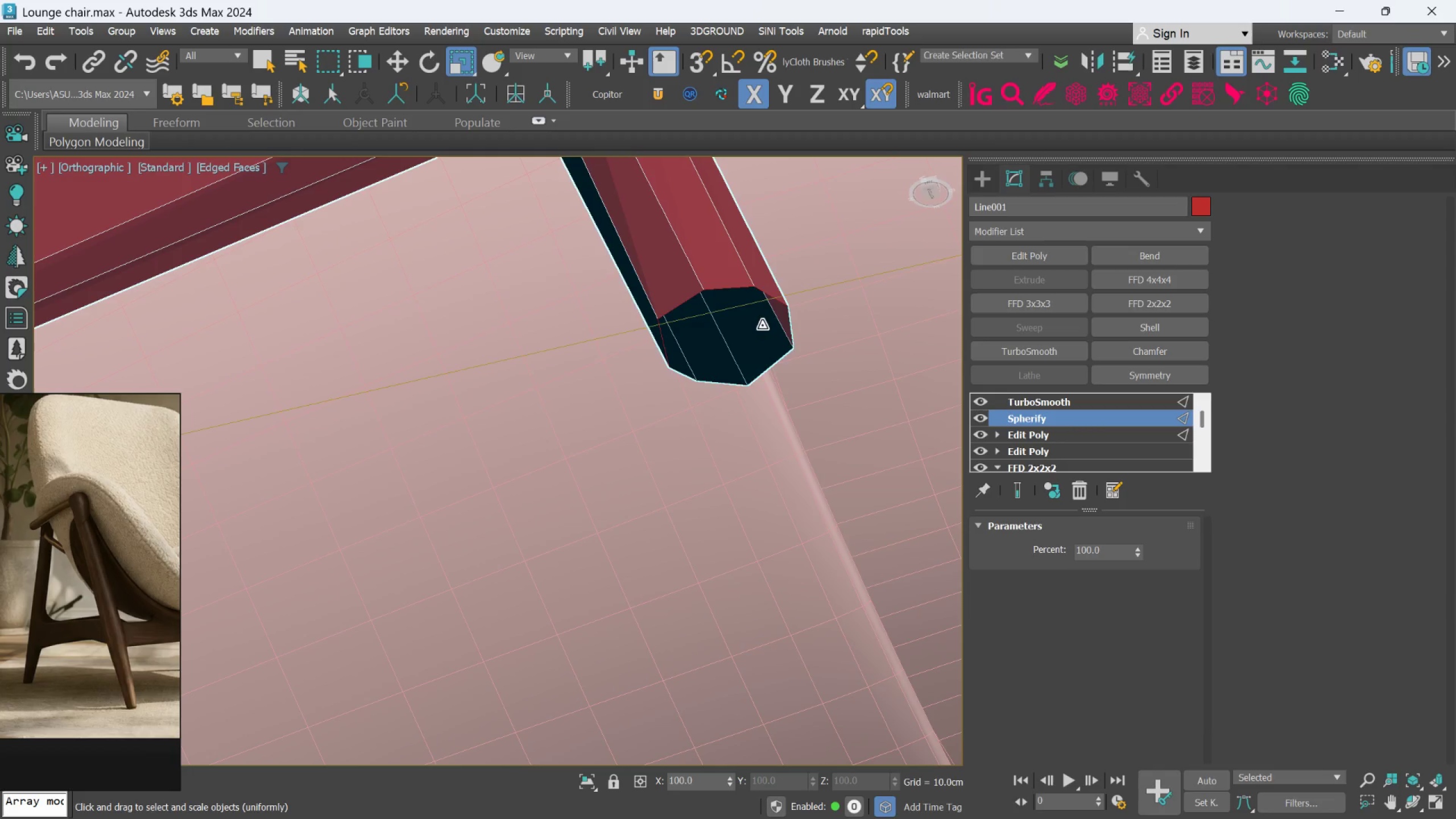 
scroll: coordinate [726, 331], scroll_direction: down, amount: 2.0
 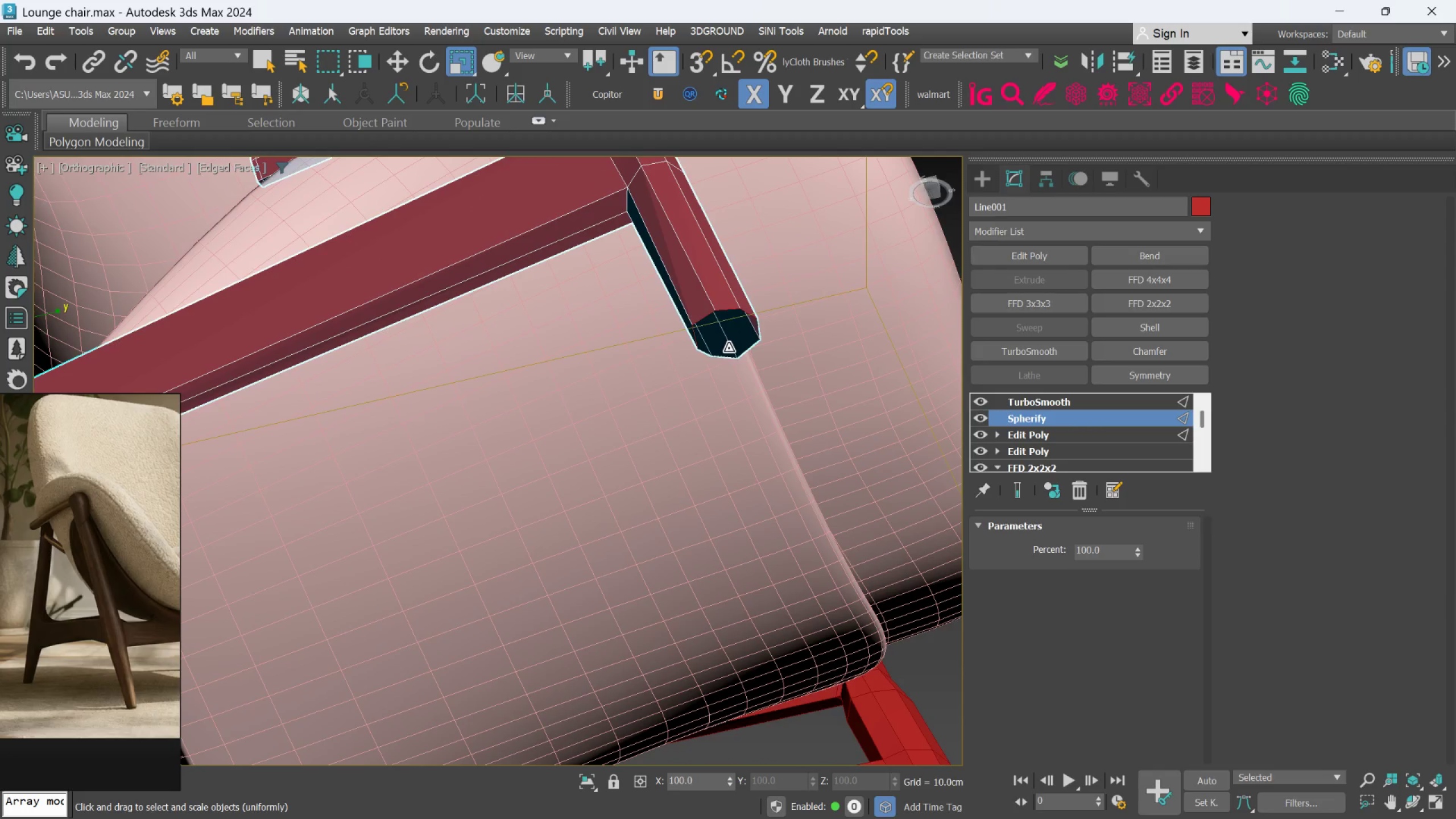 
hold_key(key=AltLeft, duration=0.83)
 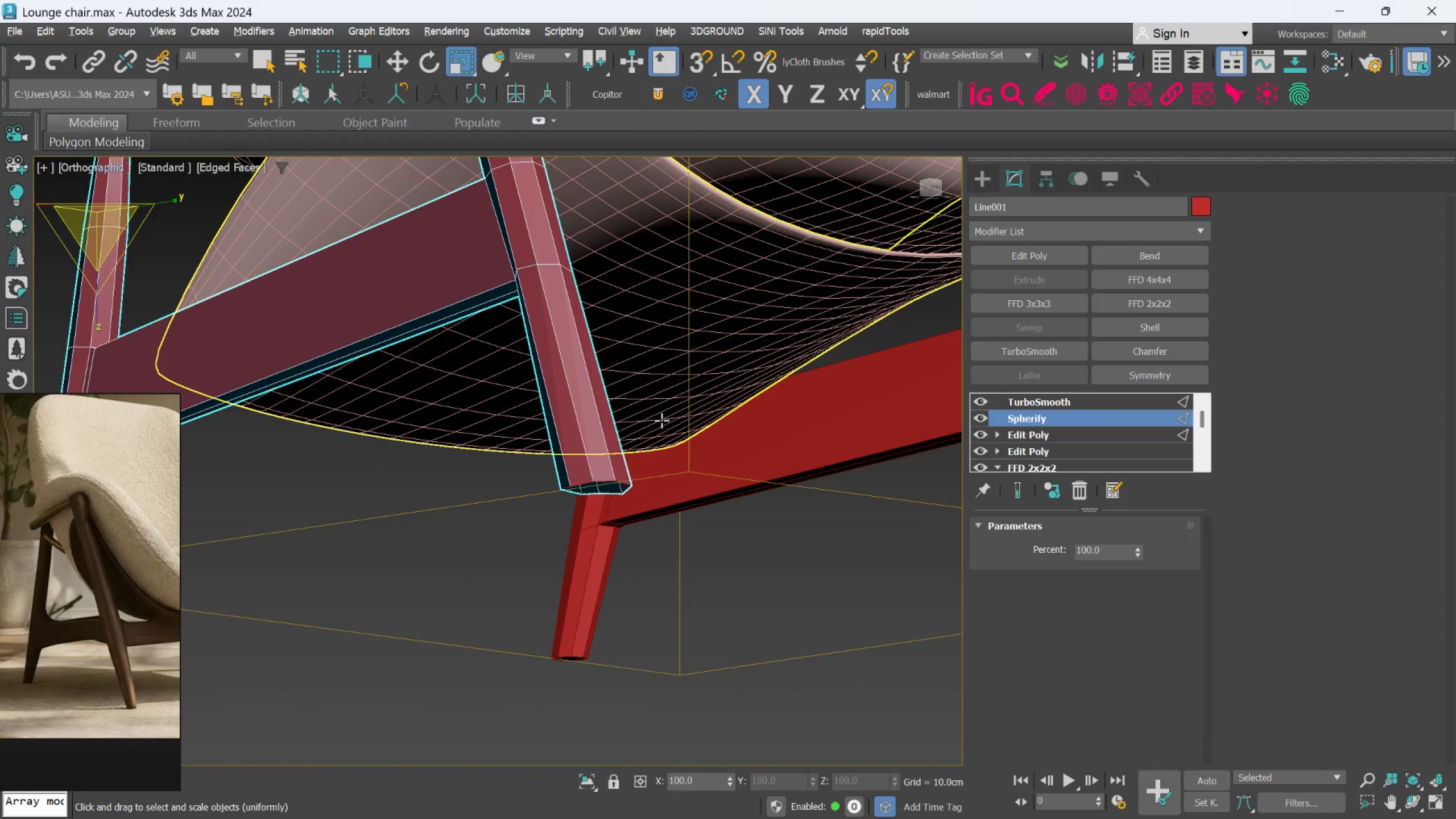 
key(Control+Z)
 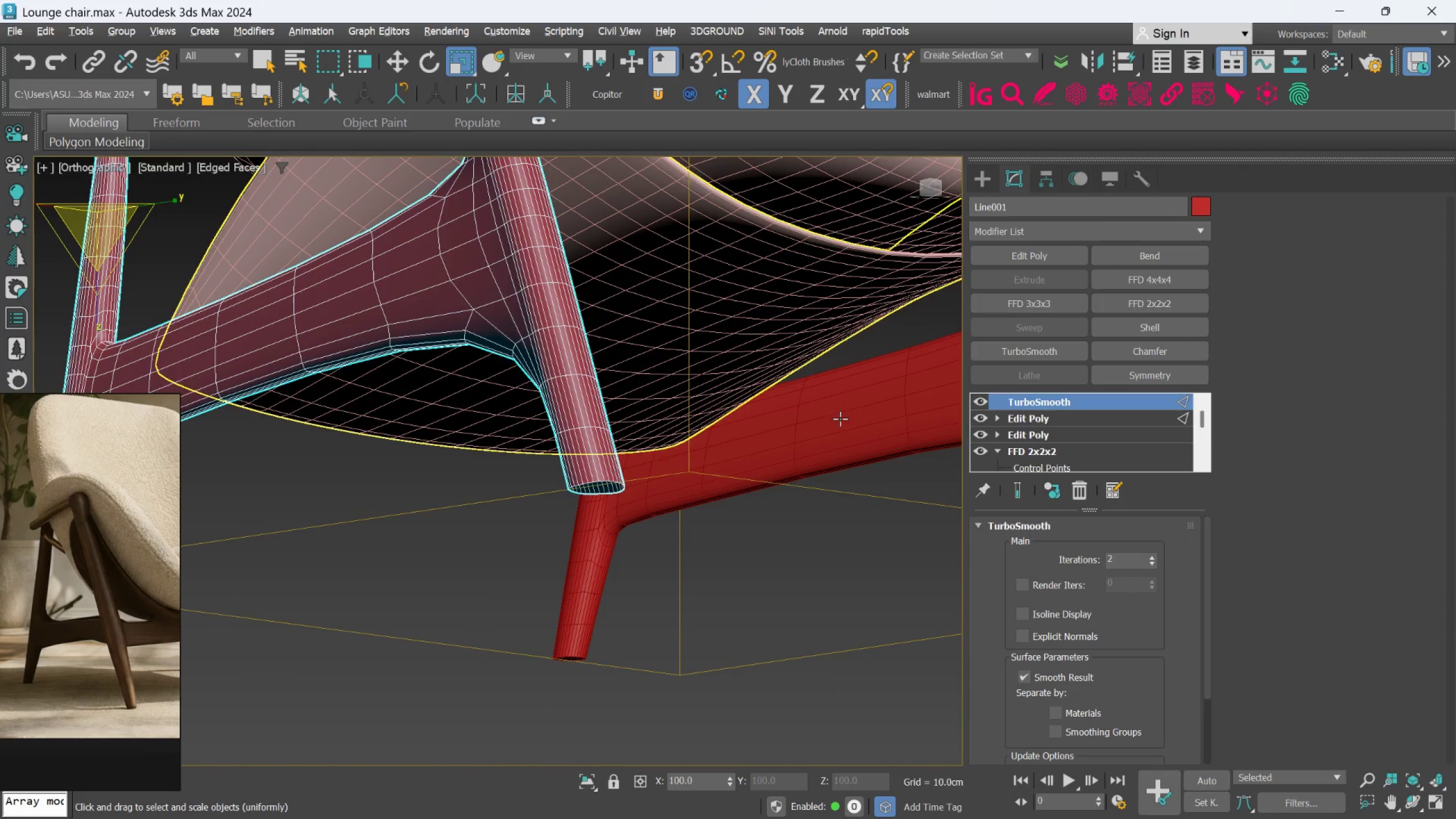 
left_click([1026, 416])
 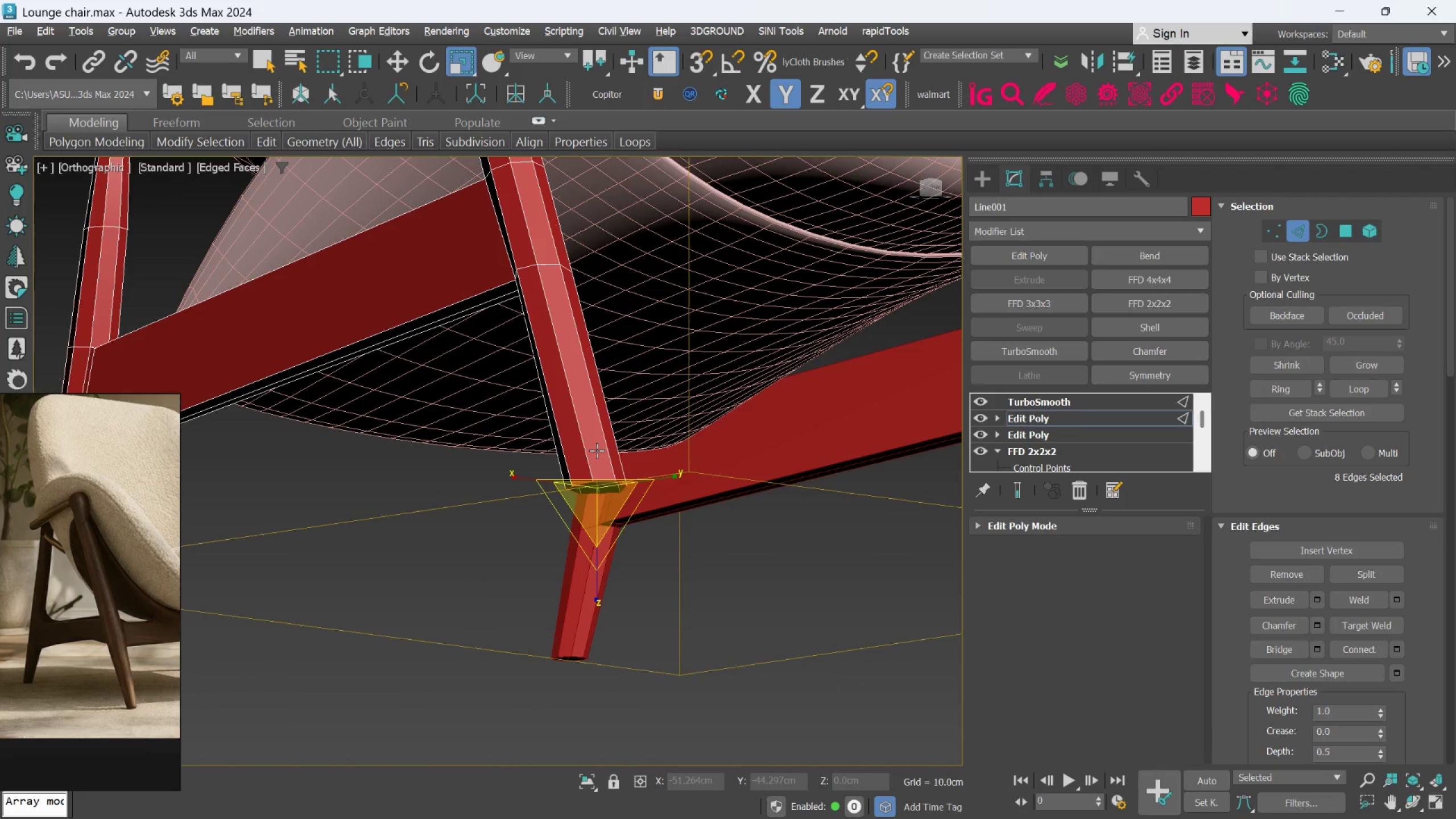 
hold_key(key=AltLeft, duration=1.44)
 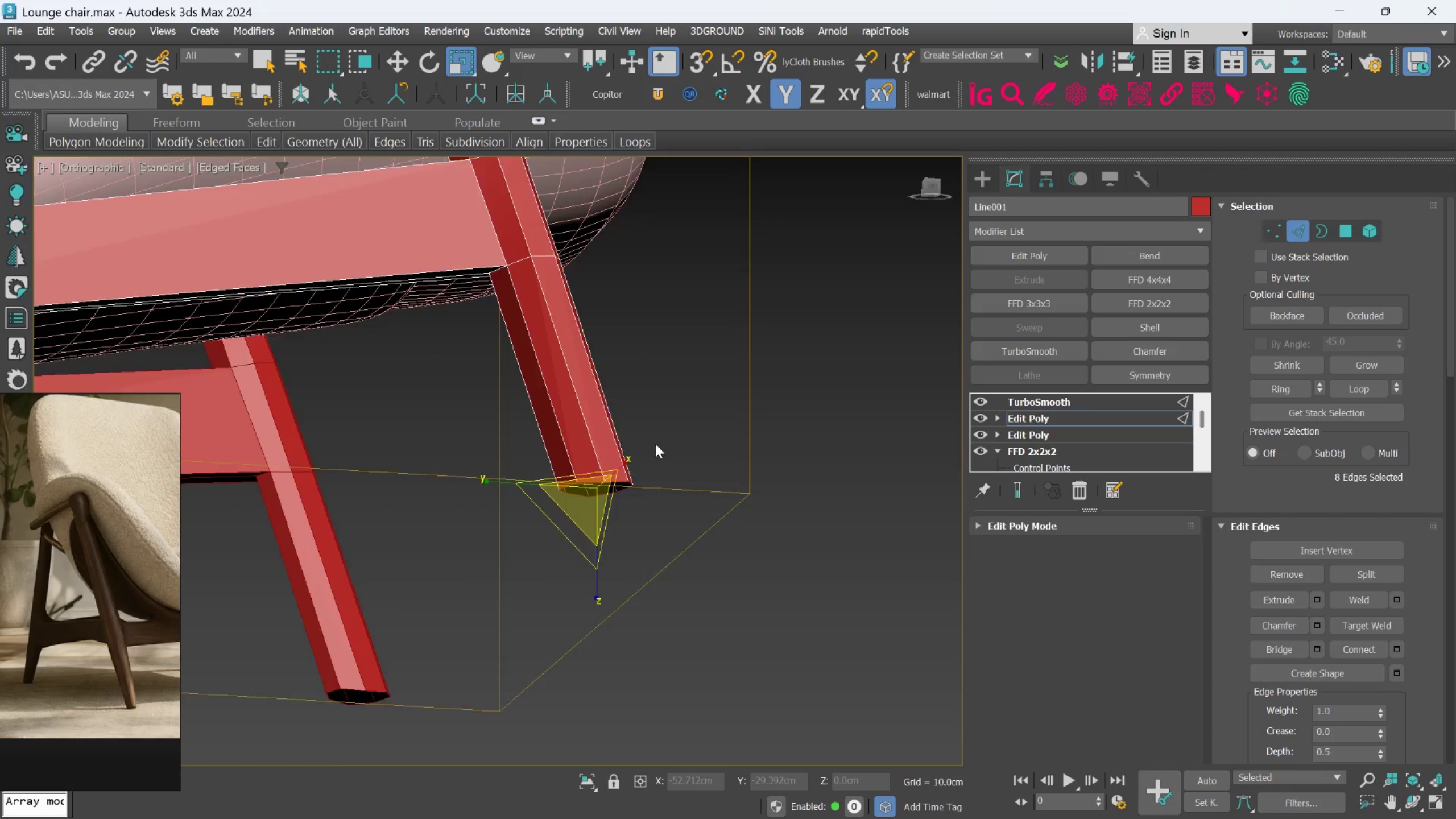 
hold_key(key=AltLeft, duration=0.7)
 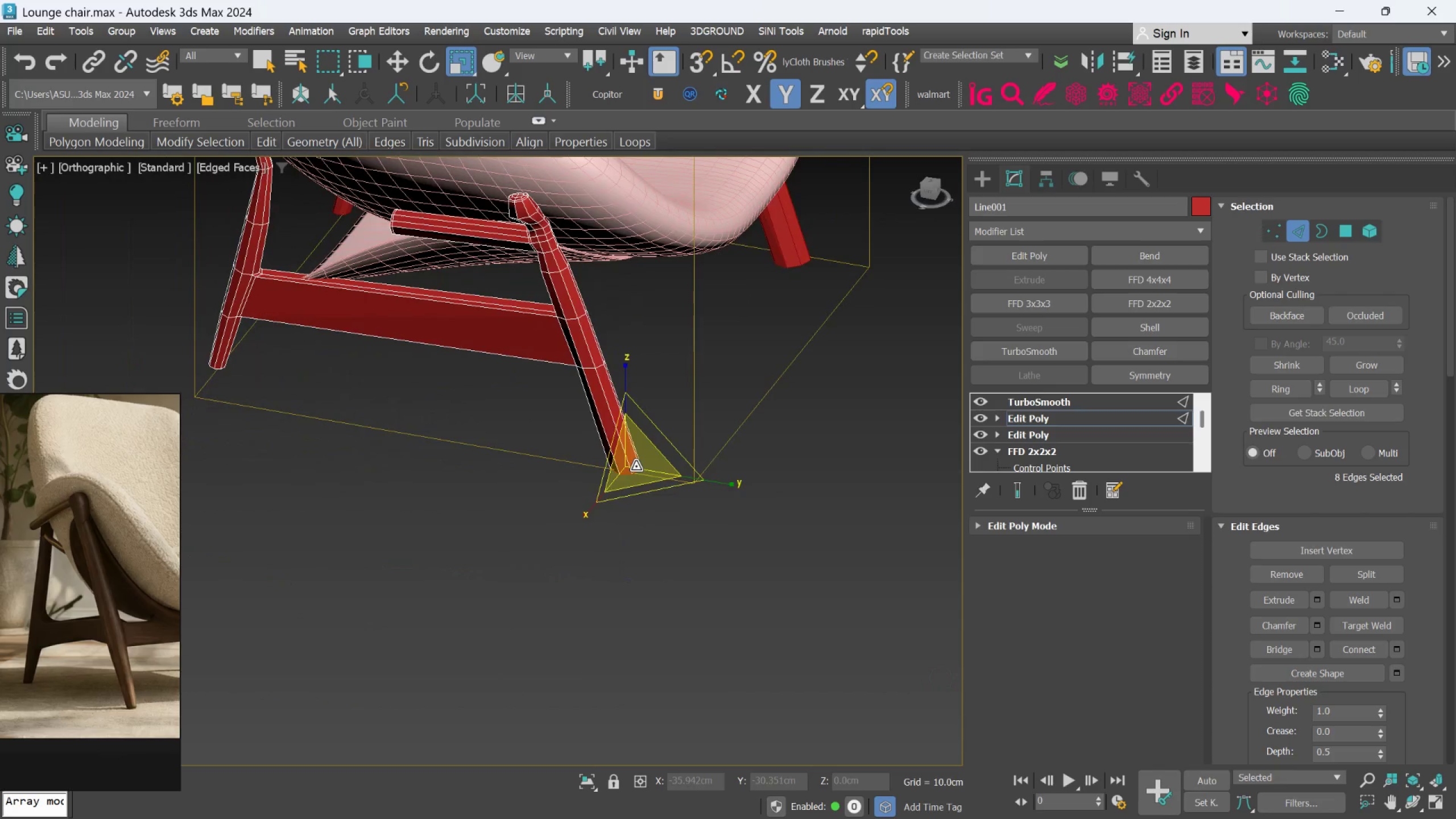 
scroll: coordinate [653, 445], scroll_direction: down, amount: 2.0
 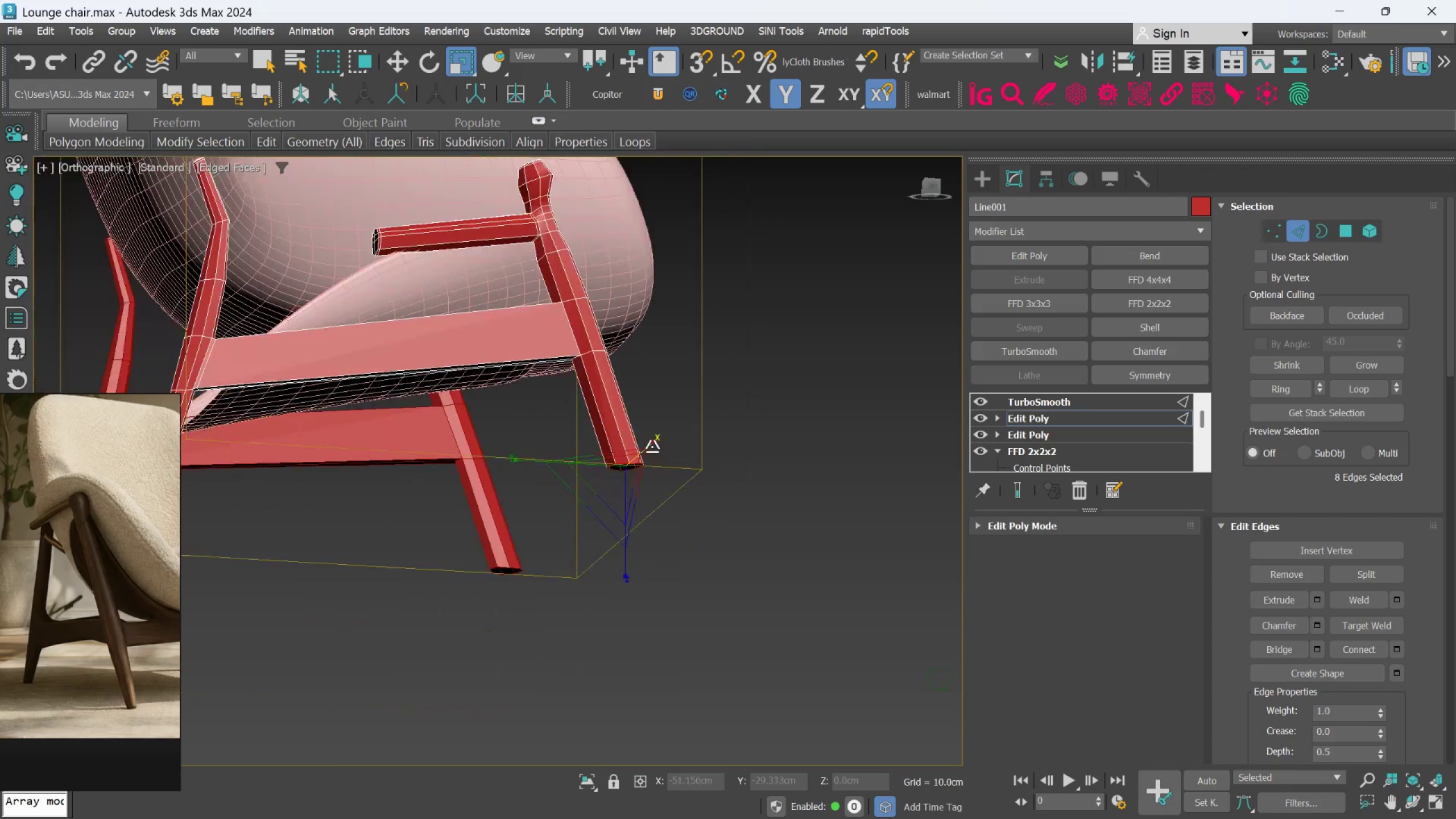 
left_click_drag(start_coordinate=[636, 466], to_coordinate=[639, 470])
 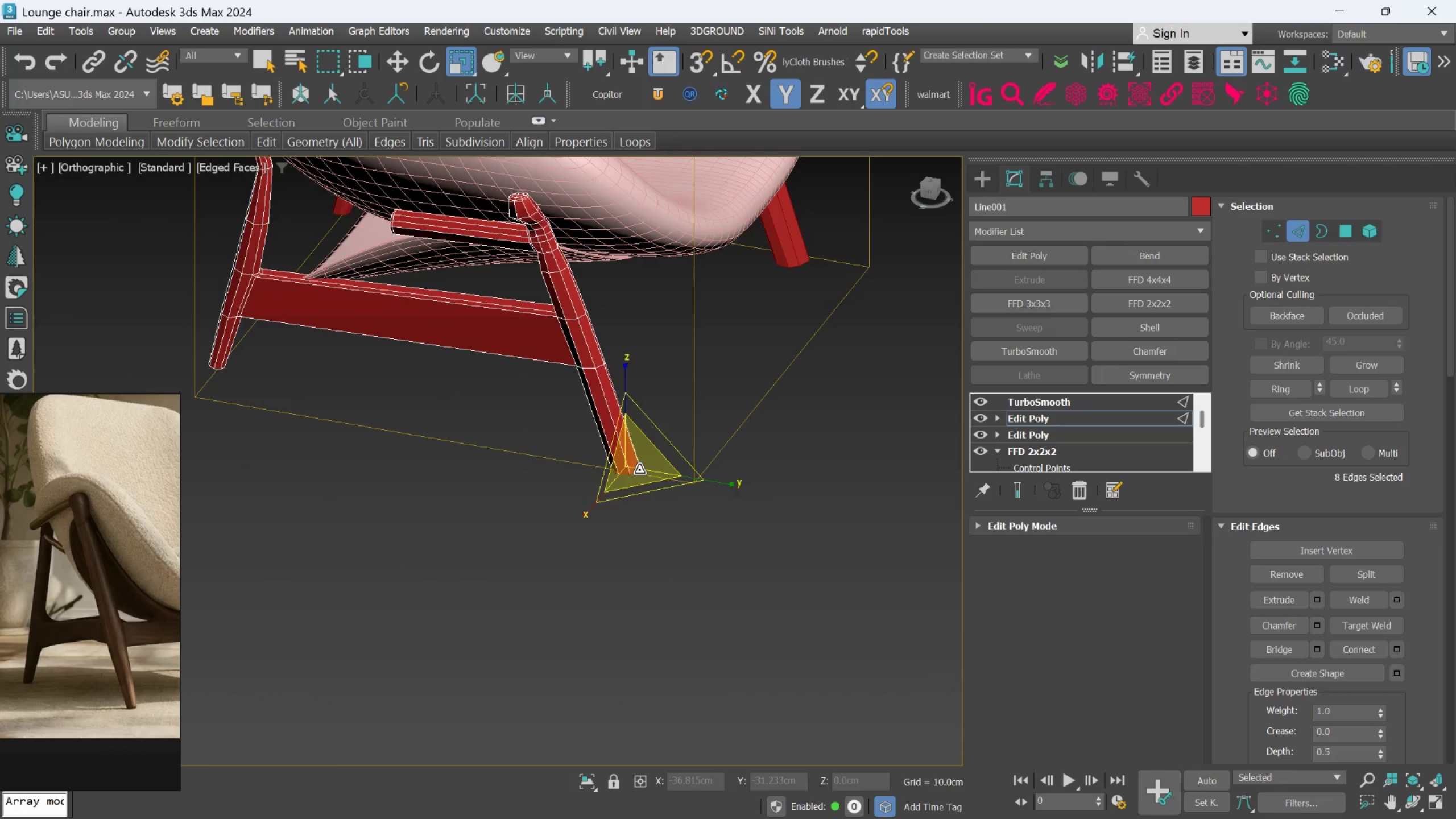 
key(Control+Z)
 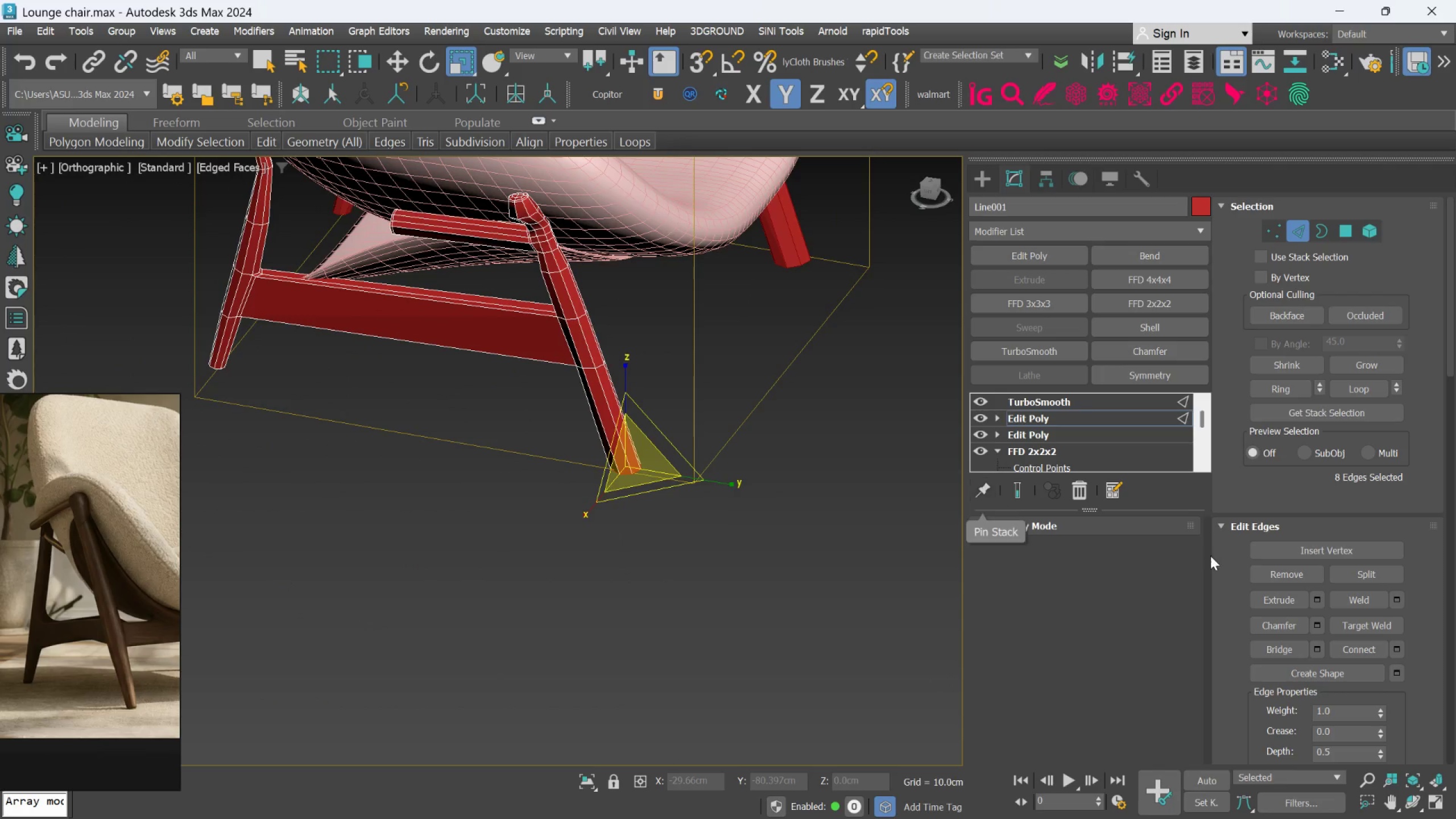 
scroll: coordinate [1379, 740], scroll_direction: down, amount: 52.0
 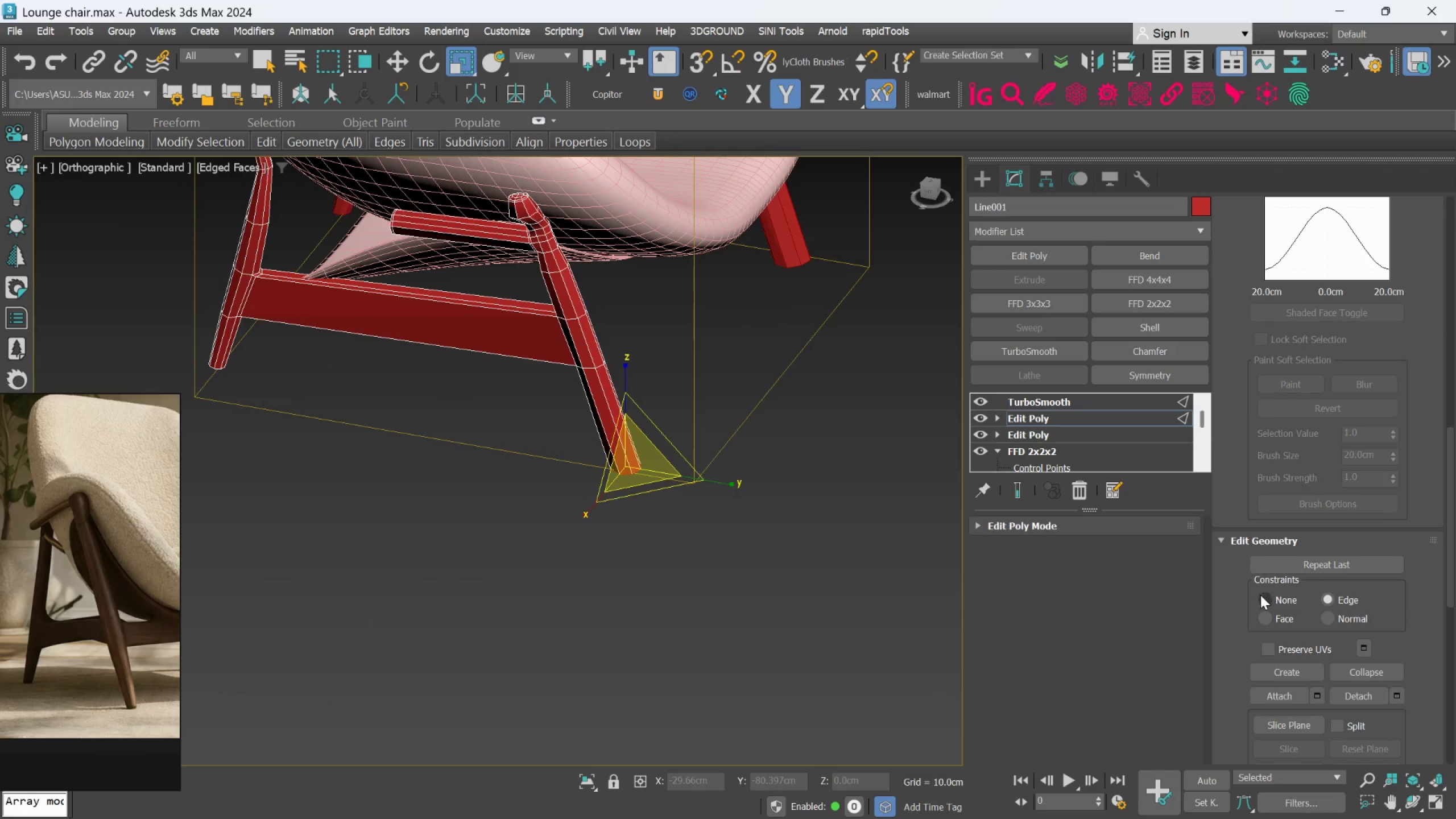 
left_click([1263, 599])
 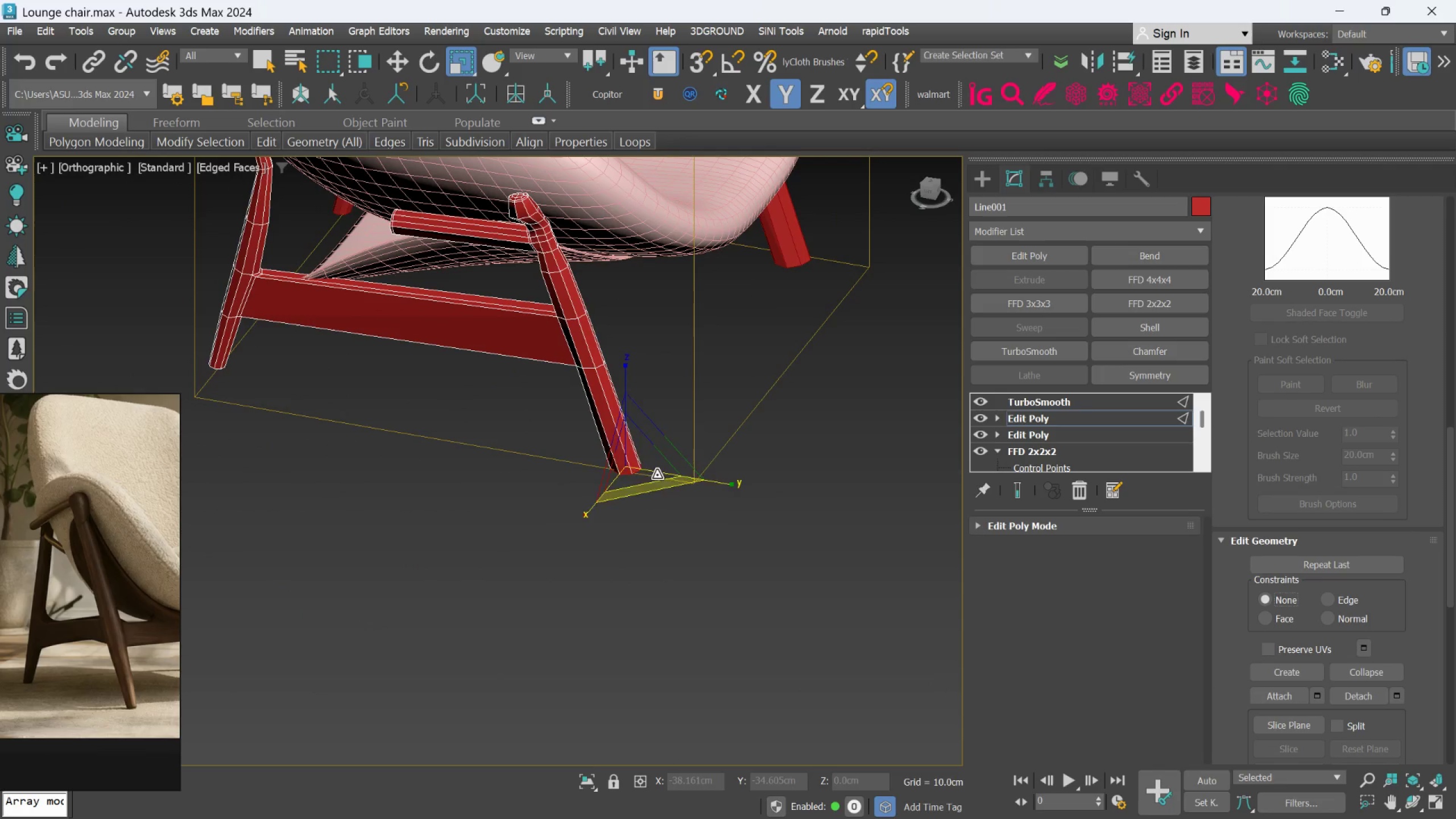 
key(L)
 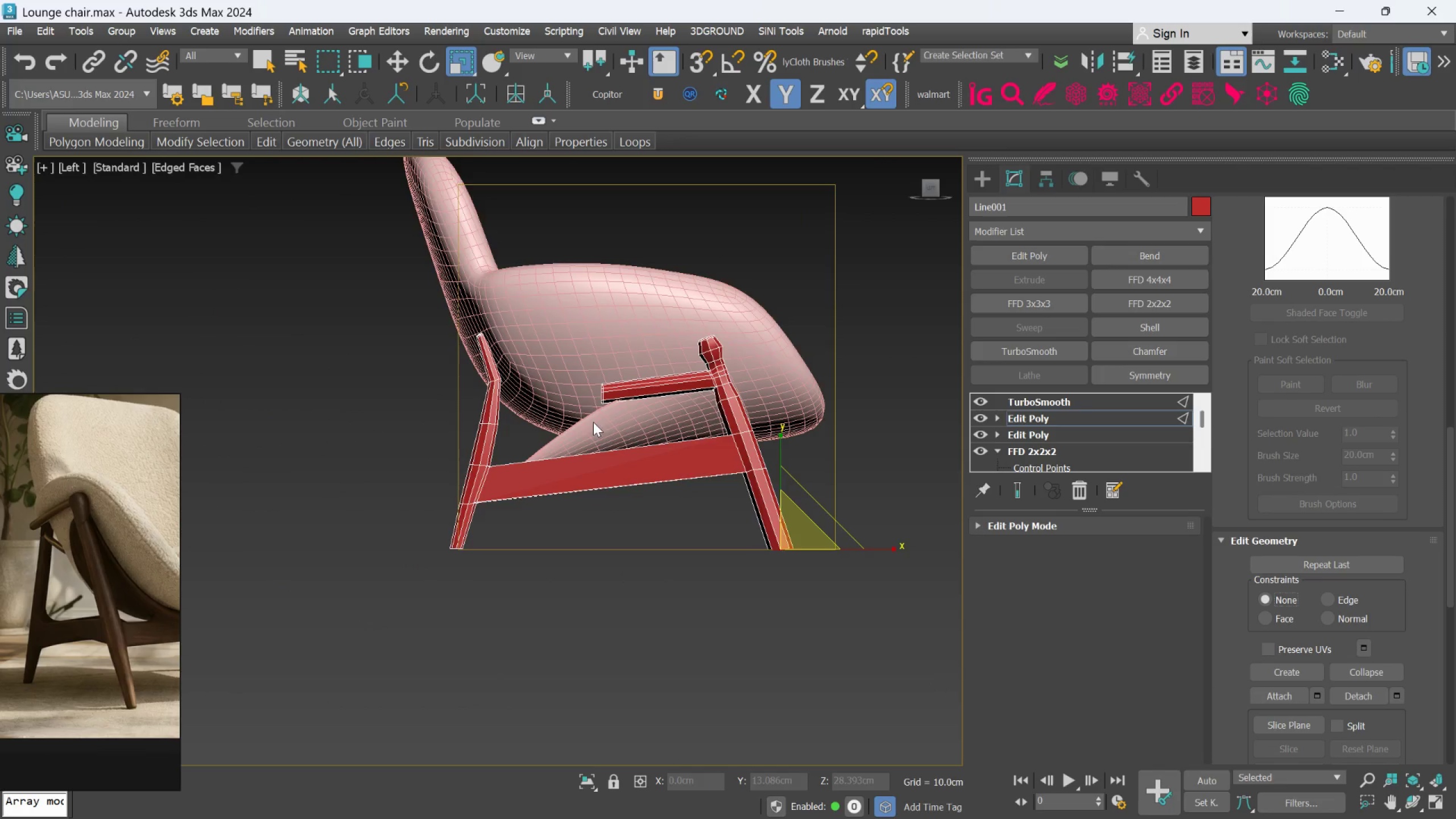 
scroll: coordinate [770, 510], scroll_direction: up, amount: 4.0
 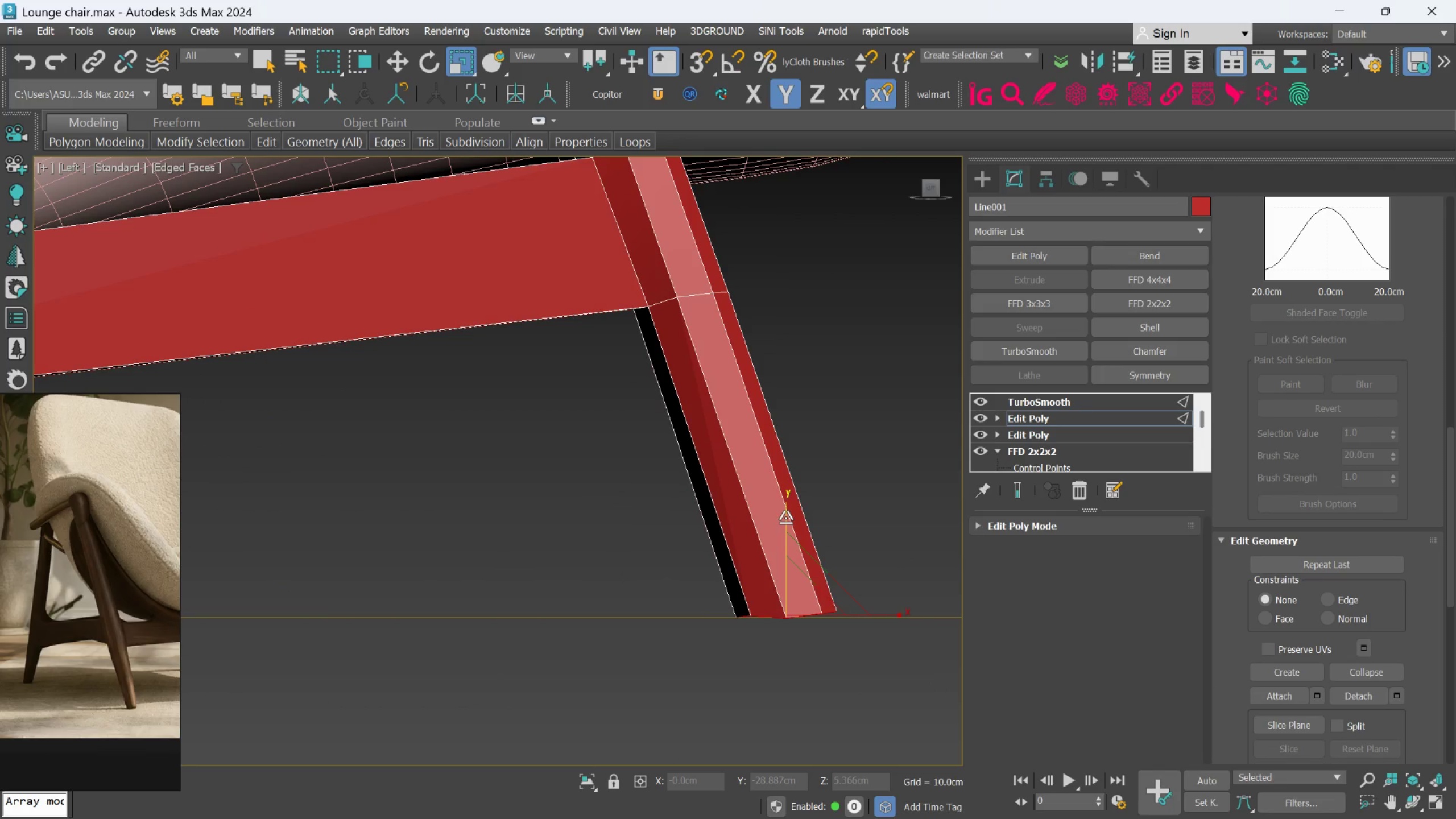 
left_click_drag(start_coordinate=[786, 518], to_coordinate=[806, 665])
 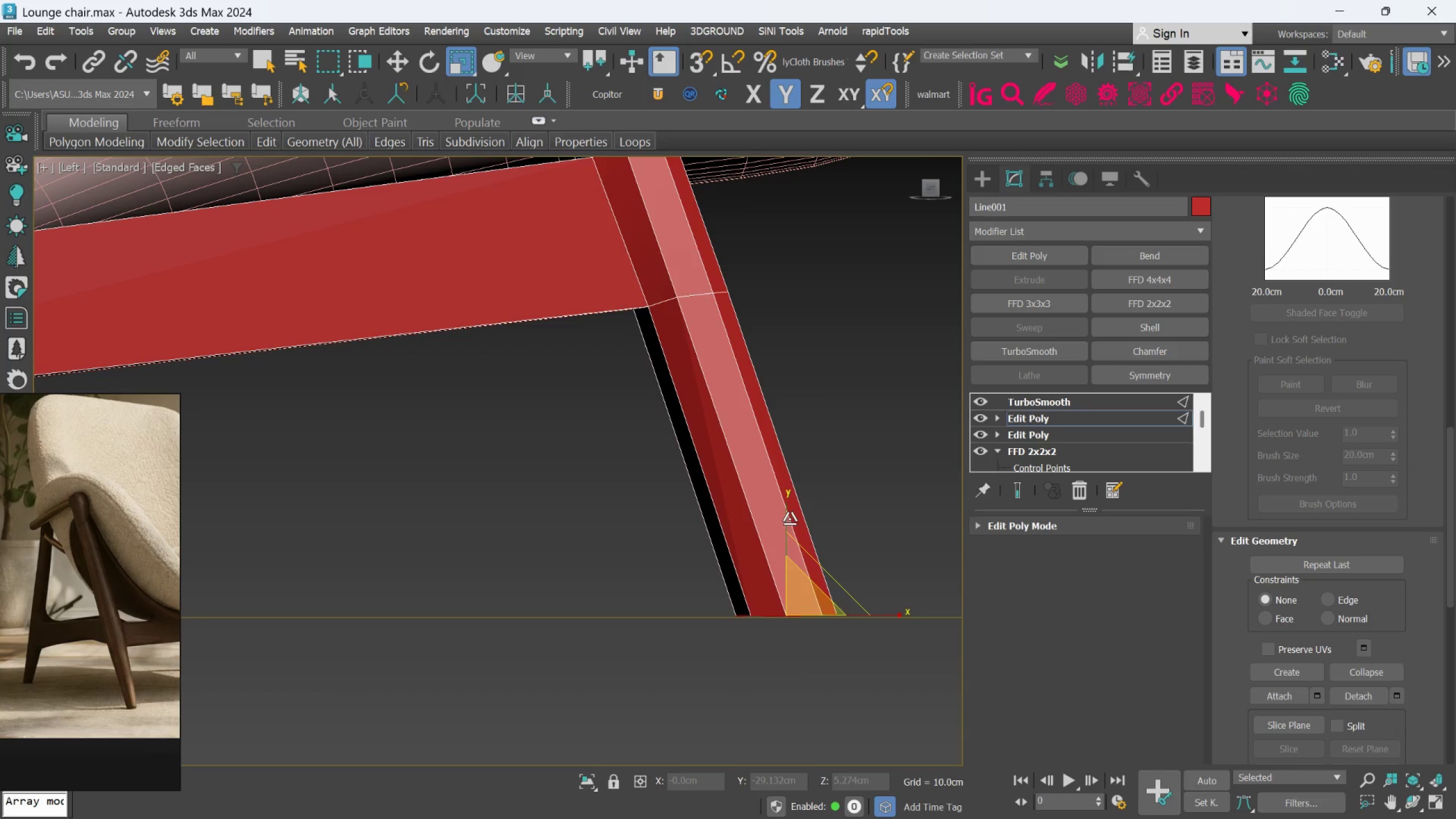 
left_click_drag(start_coordinate=[787, 516], to_coordinate=[816, 745])
 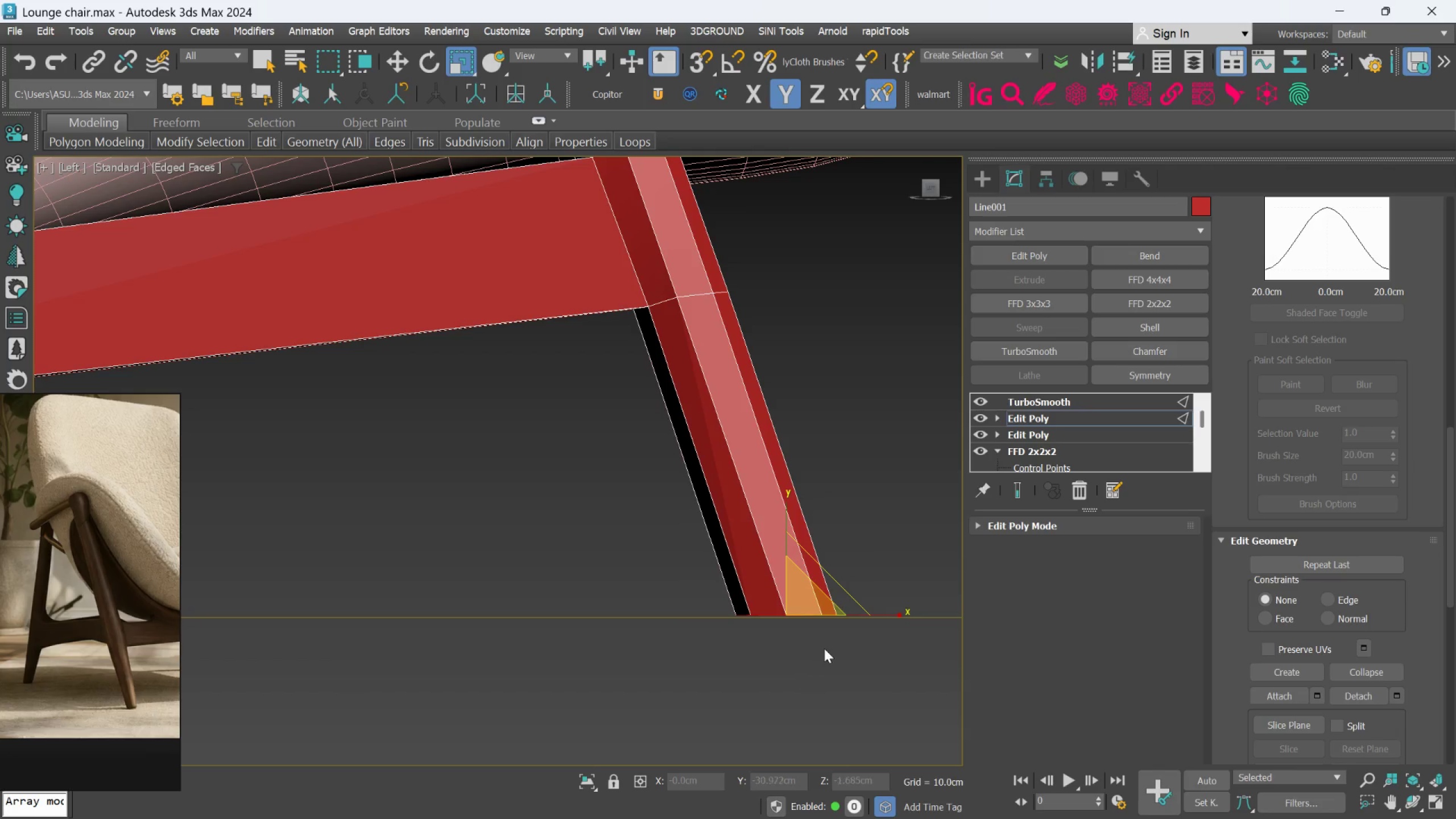 
scroll: coordinate [824, 648], scroll_direction: down, amount: 2.0
 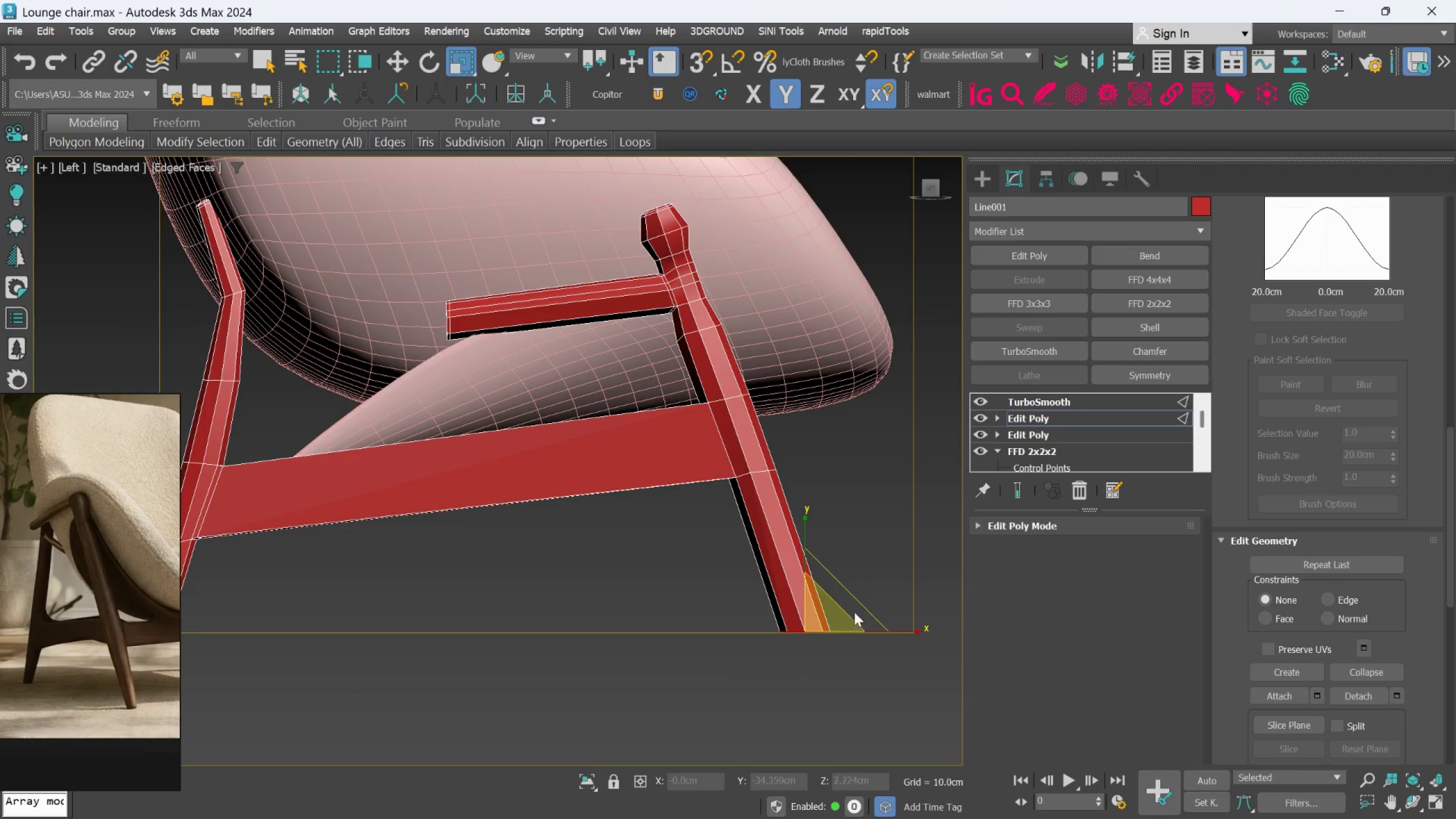 
left_click_drag(start_coordinate=[833, 625], to_coordinate=[821, 658])
 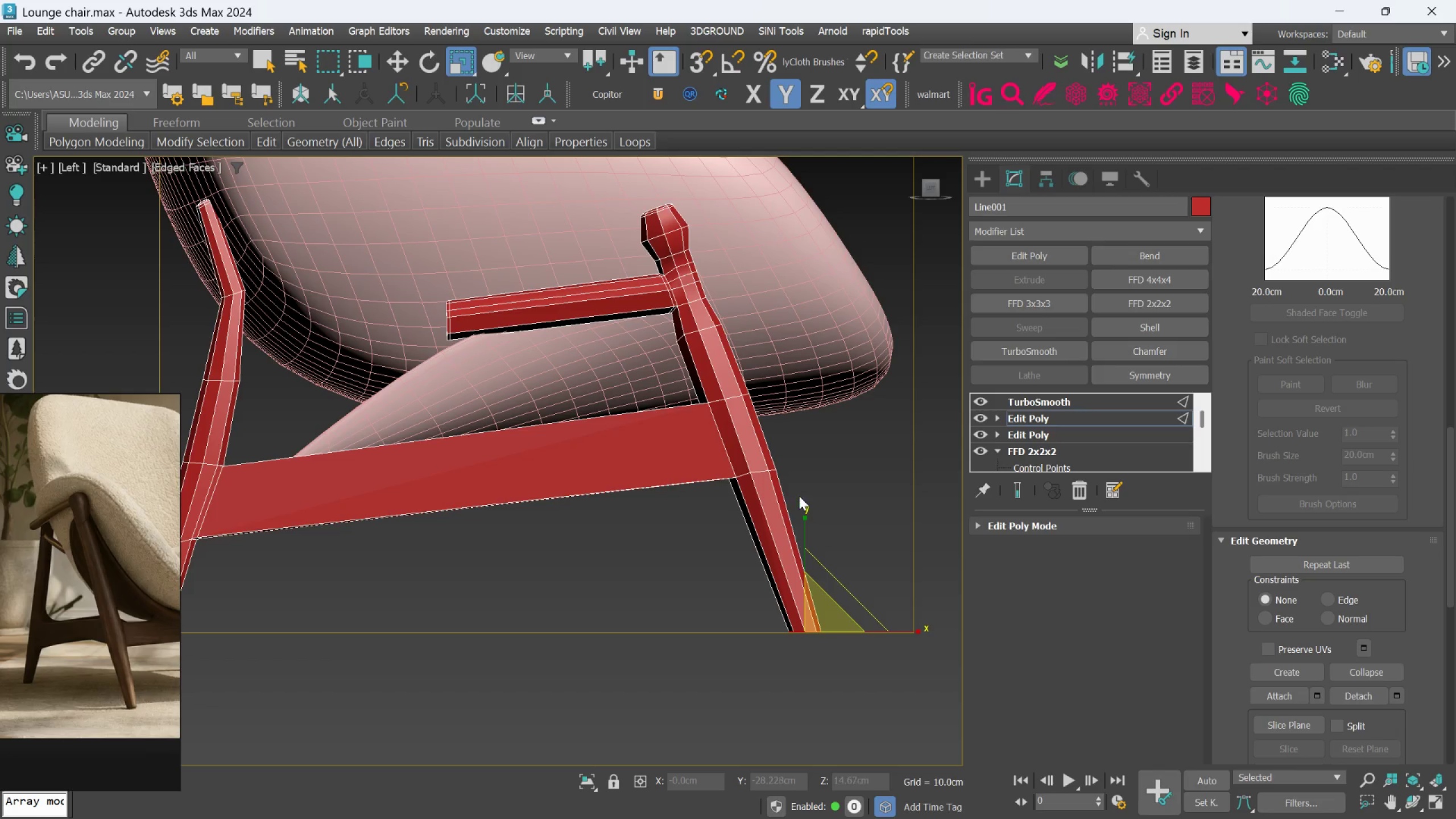 
scroll: coordinate [809, 602], scroll_direction: up, amount: 1.0
 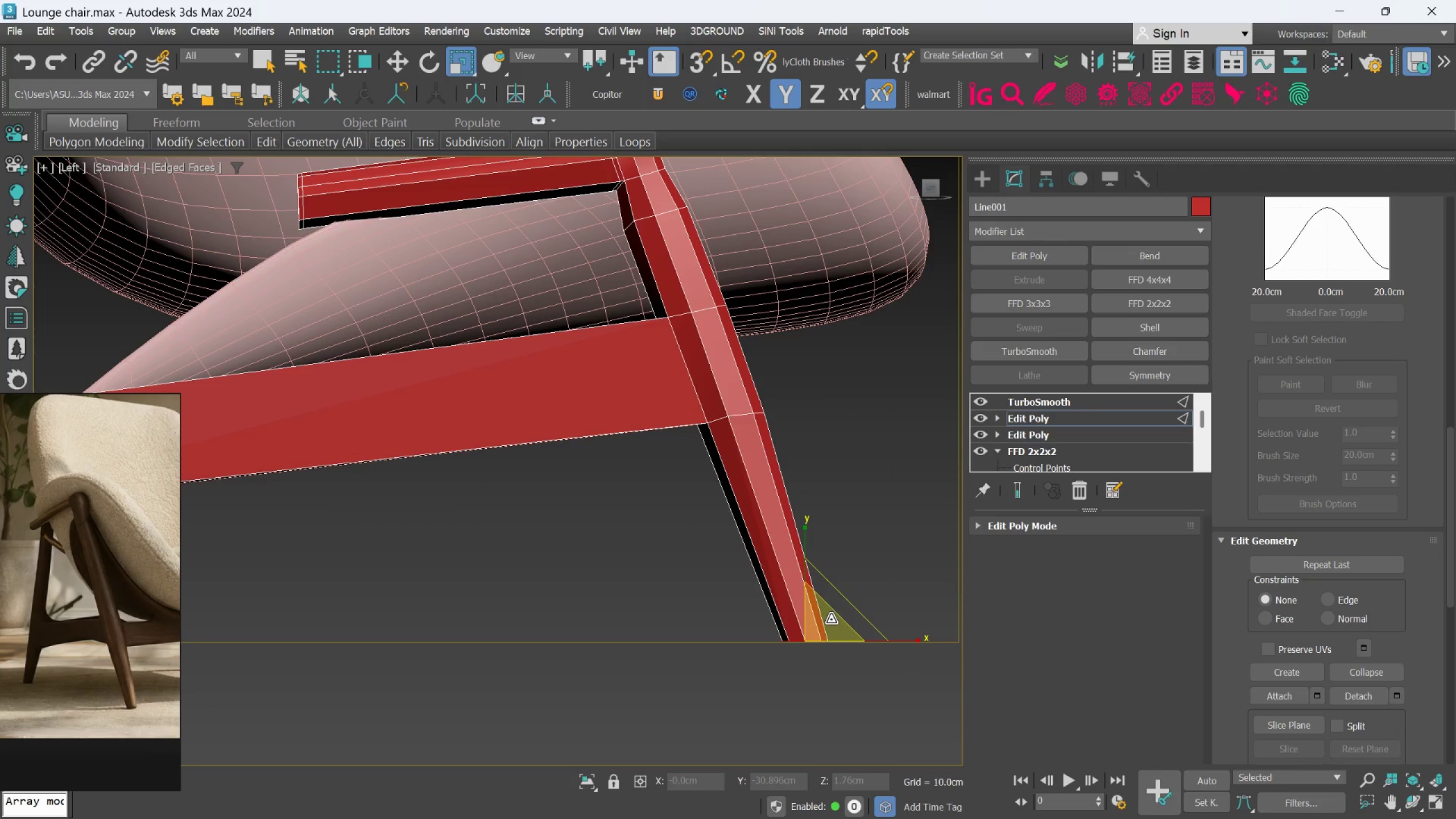 
hold_key(key=AltLeft, duration=1.5)
 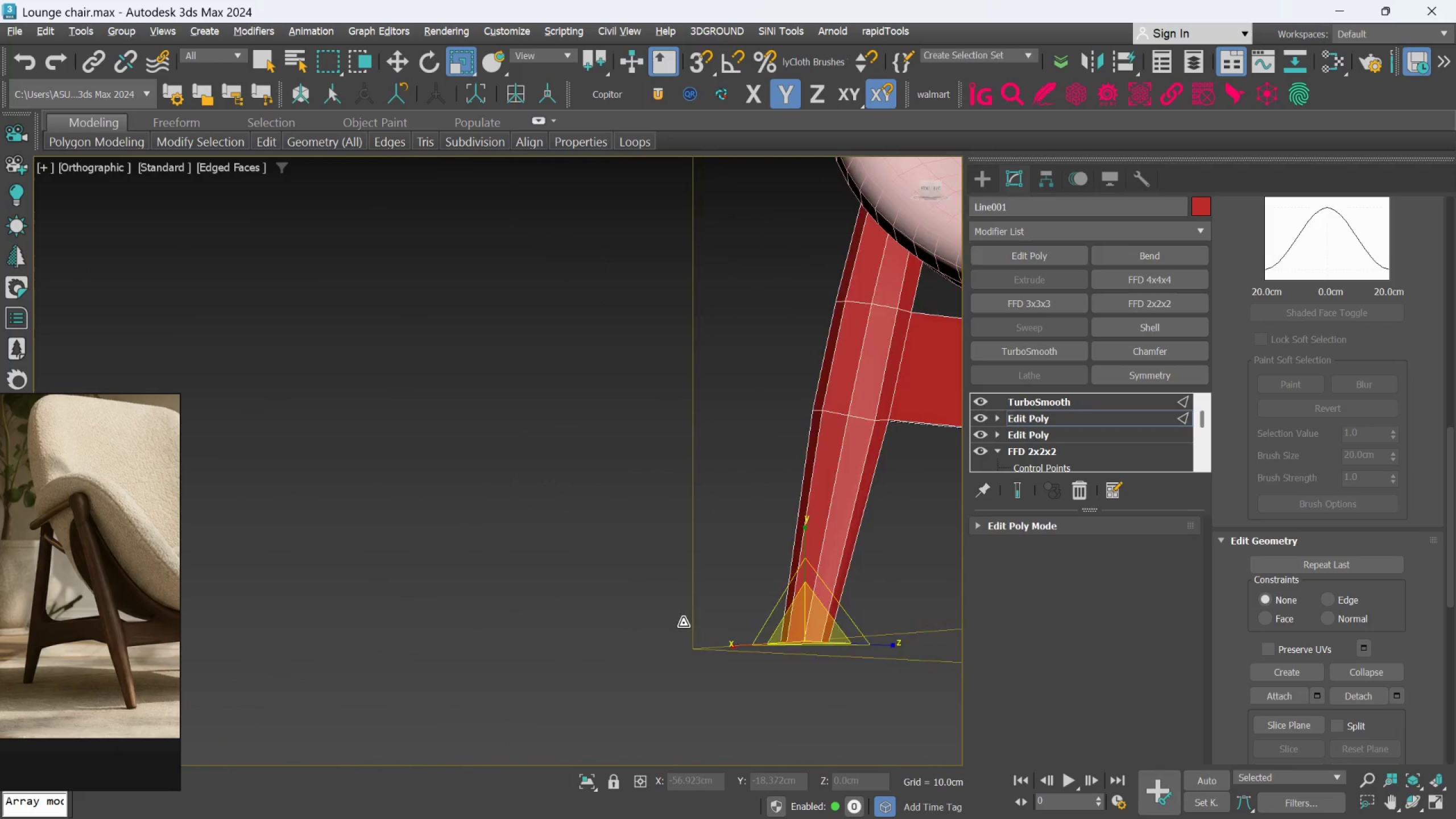 
hold_key(key=AltLeft, duration=1.52)
 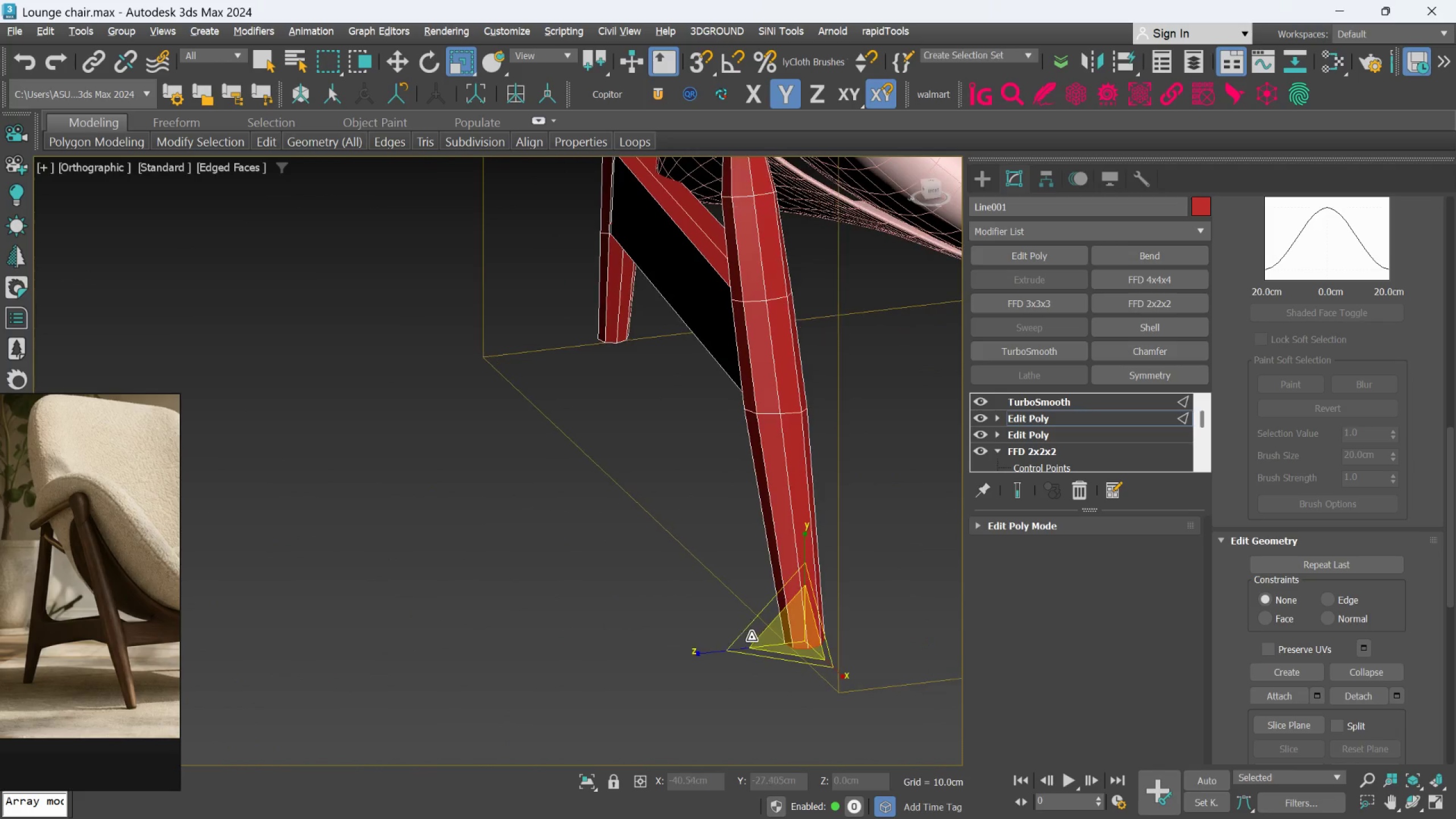 
hold_key(key=AltLeft, duration=0.56)
 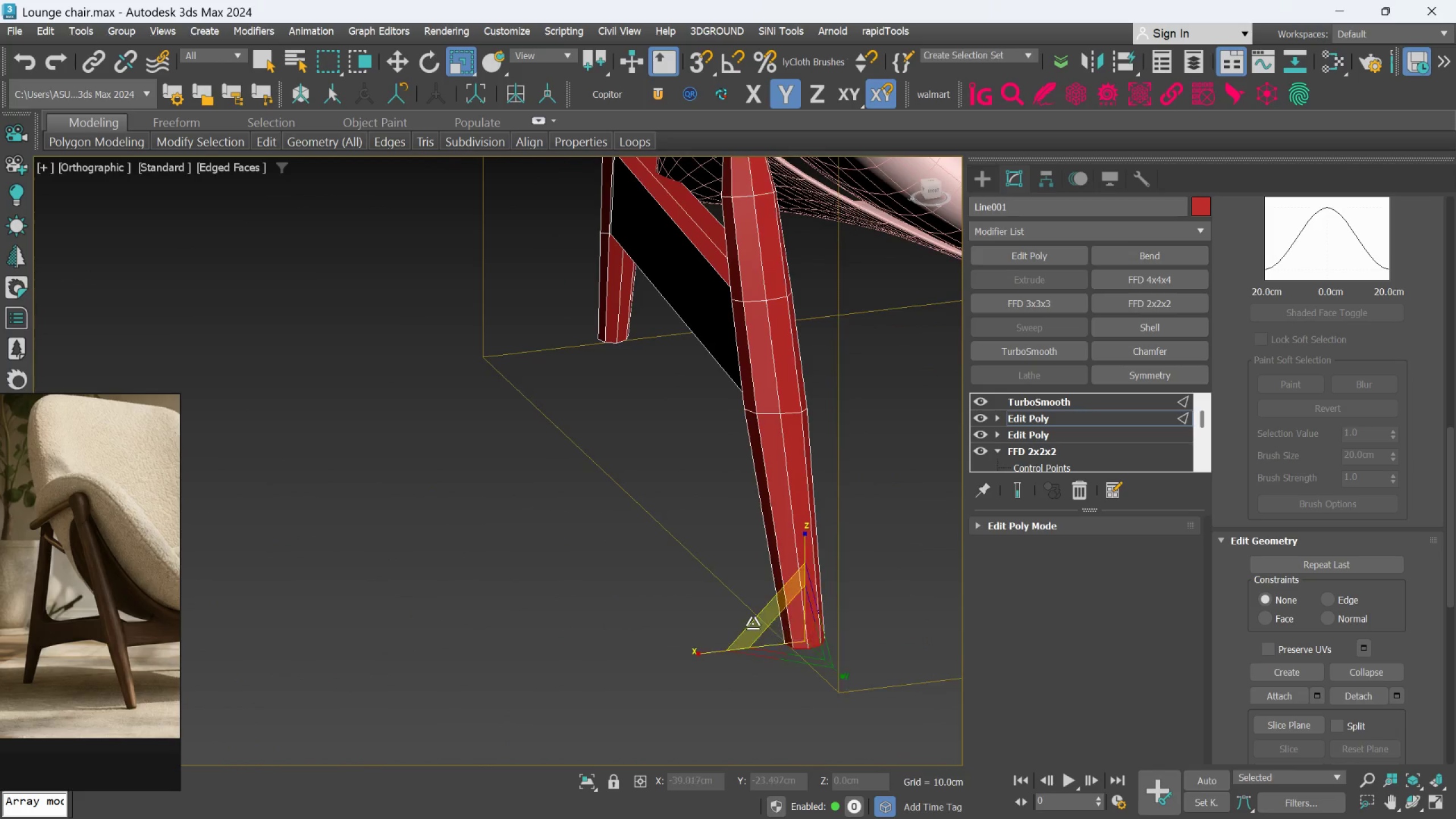 
hold_key(key=AltLeft, duration=0.72)
 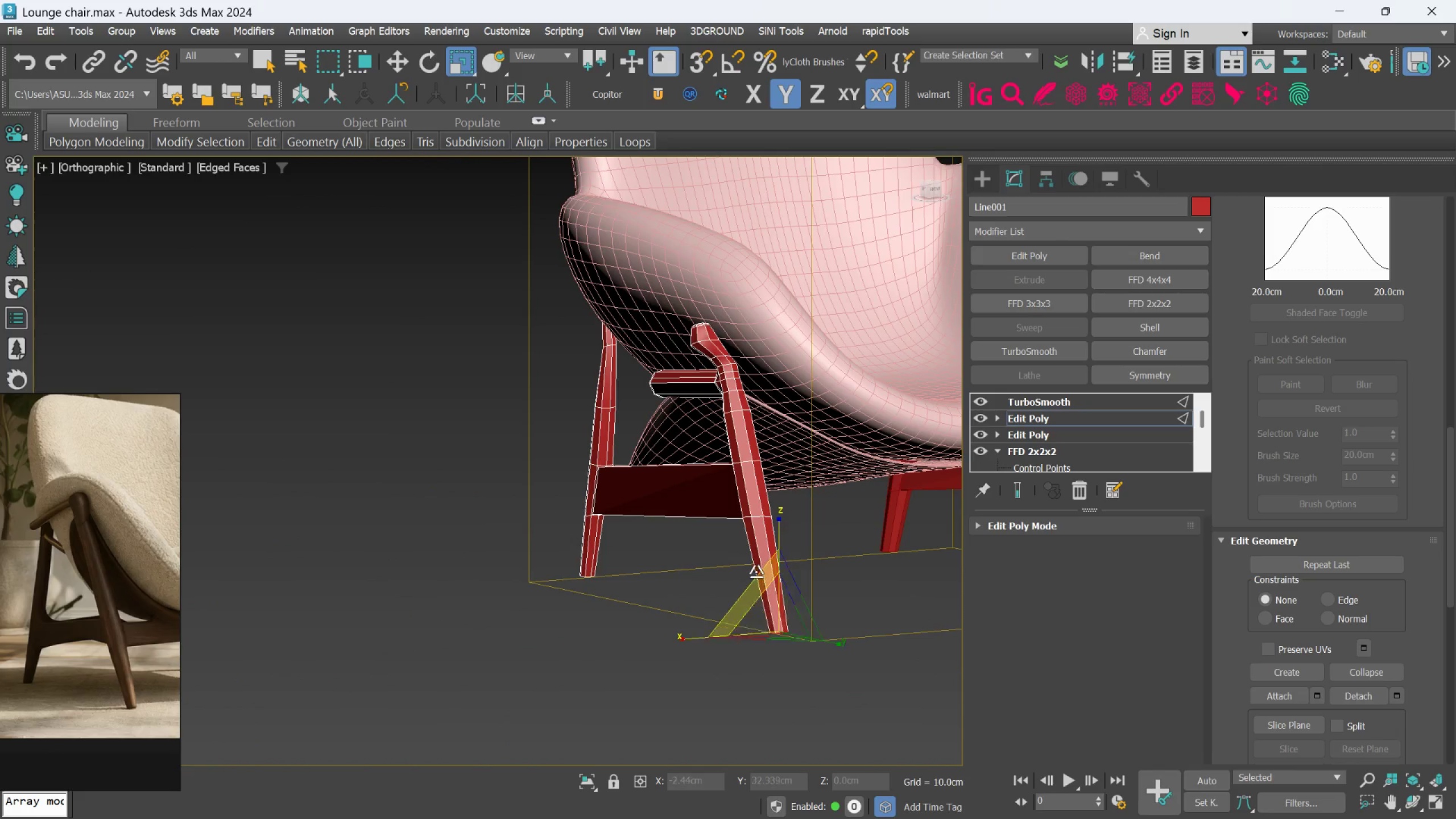 
scroll: coordinate [752, 622], scroll_direction: down, amount: 2.0
 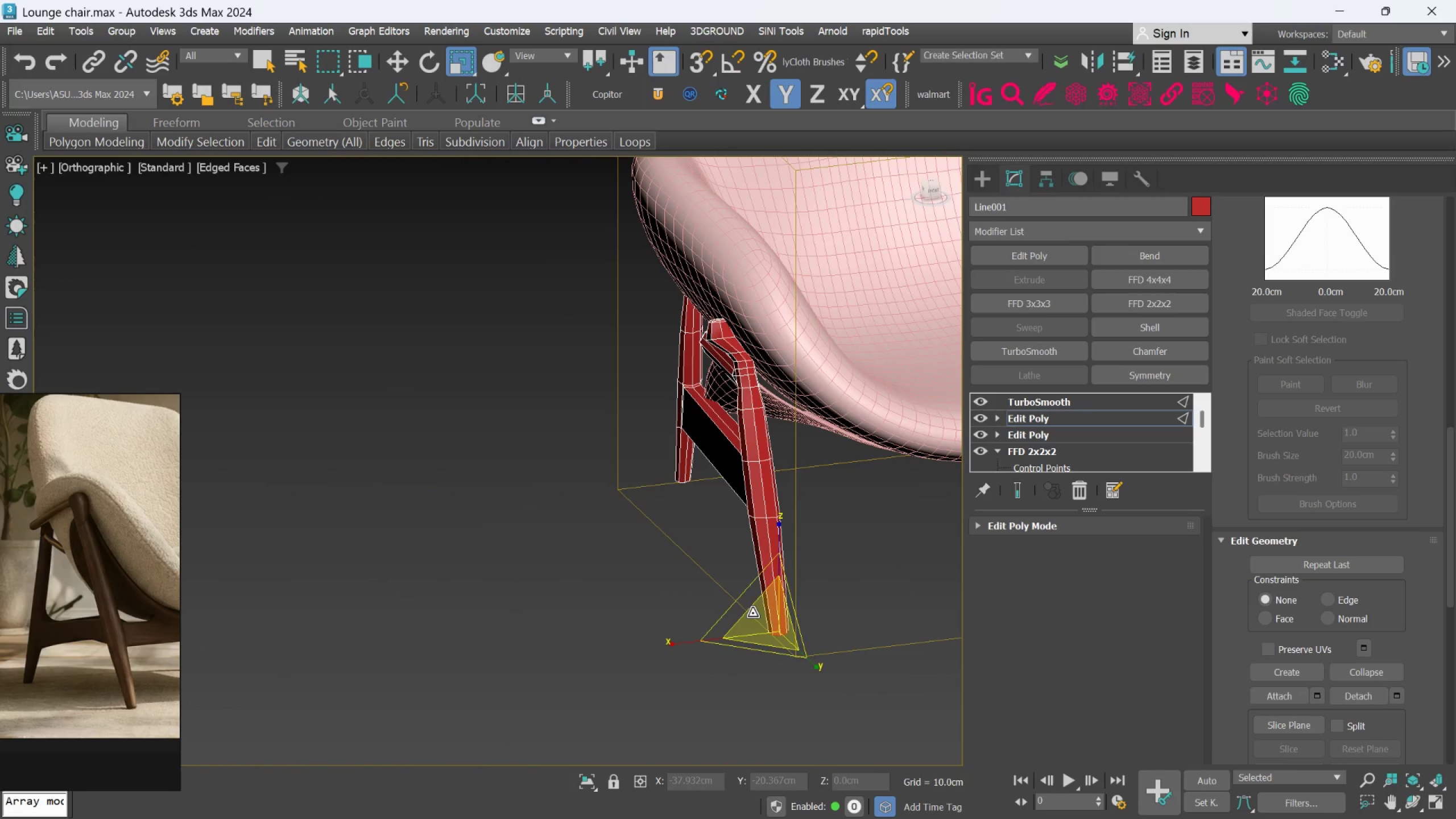 
key(F)
 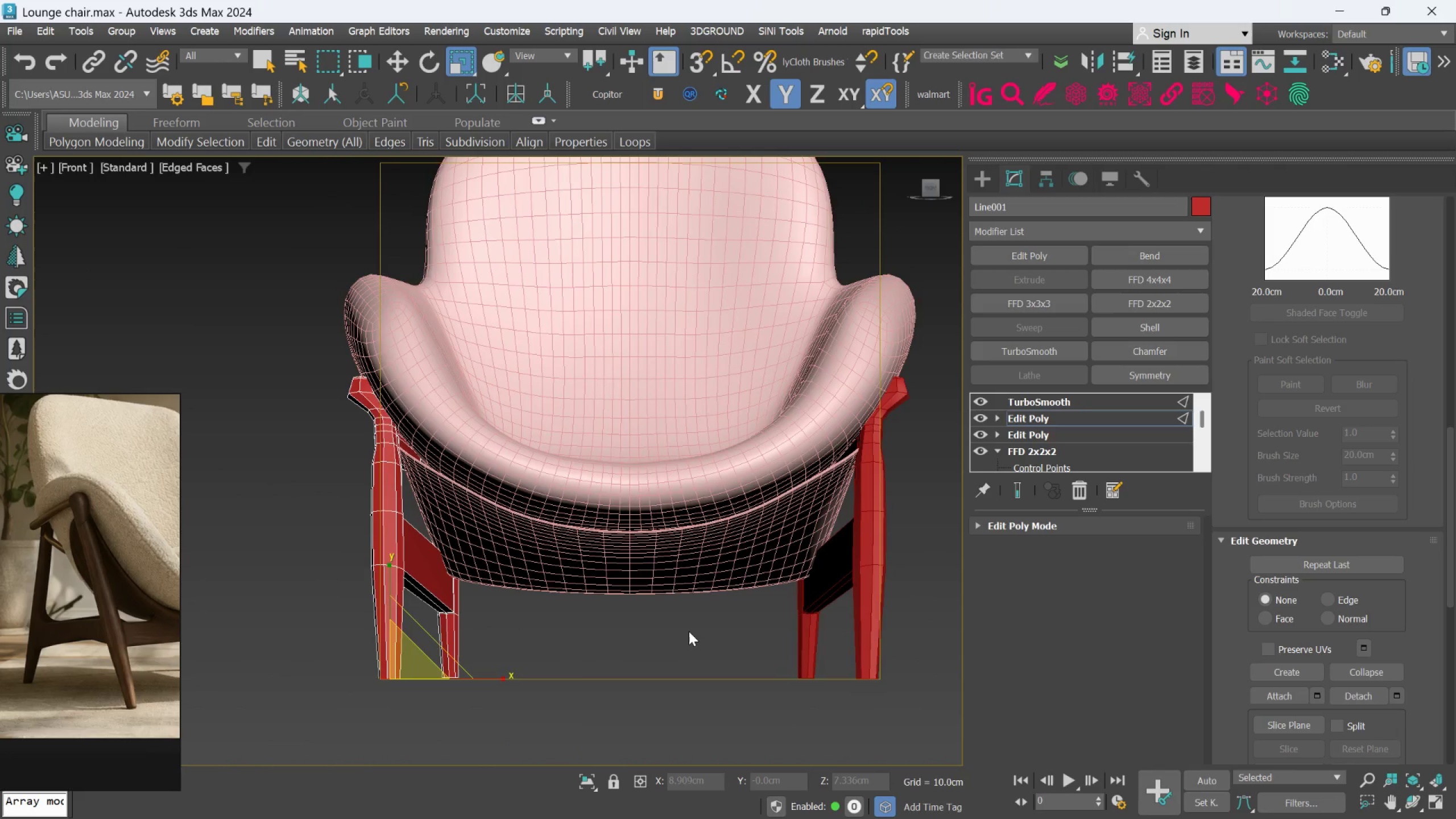 
scroll: coordinate [482, 550], scroll_direction: up, amount: 2.0
 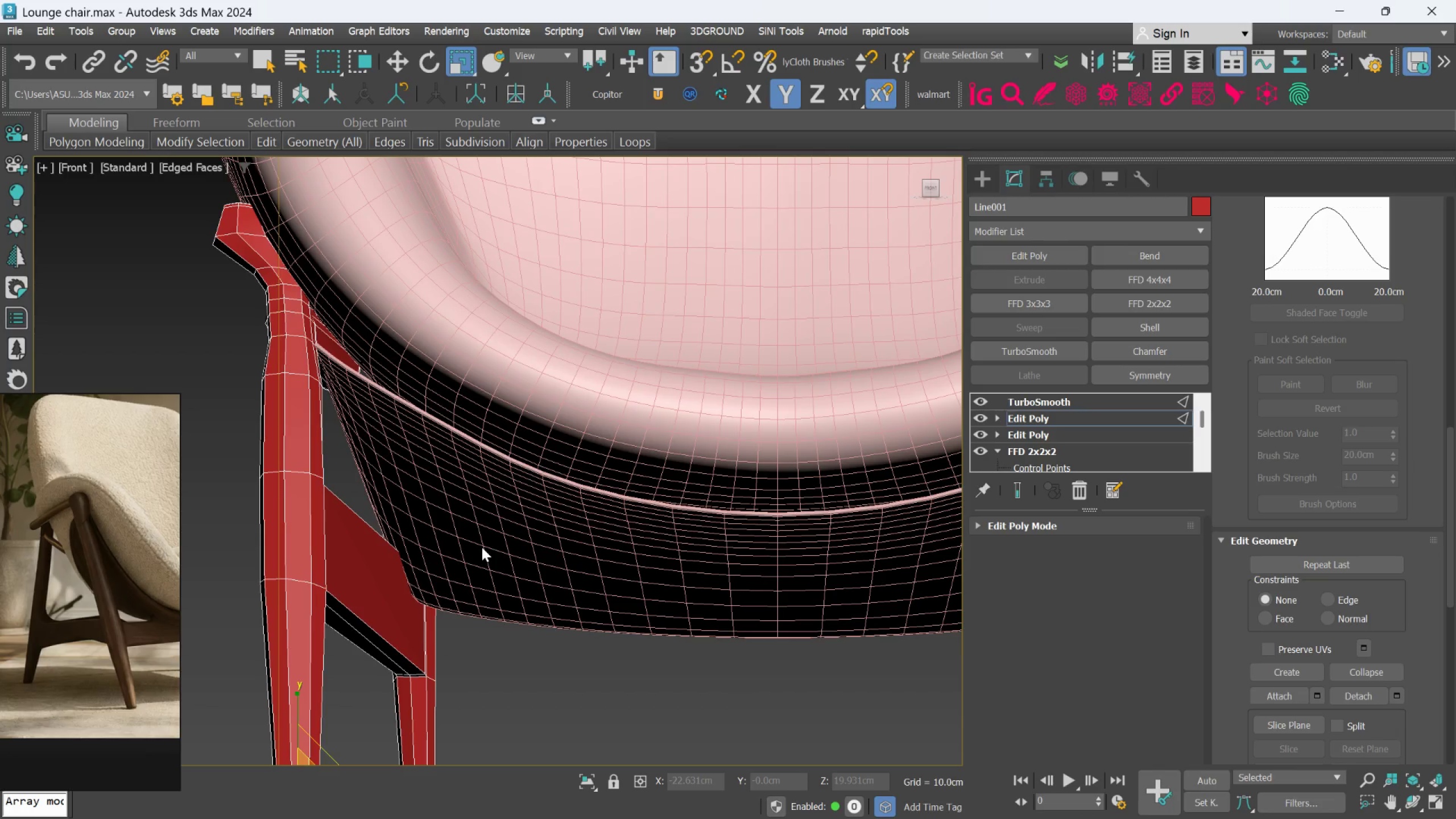 
scroll: coordinate [482, 547], scroll_direction: down, amount: 1.0
 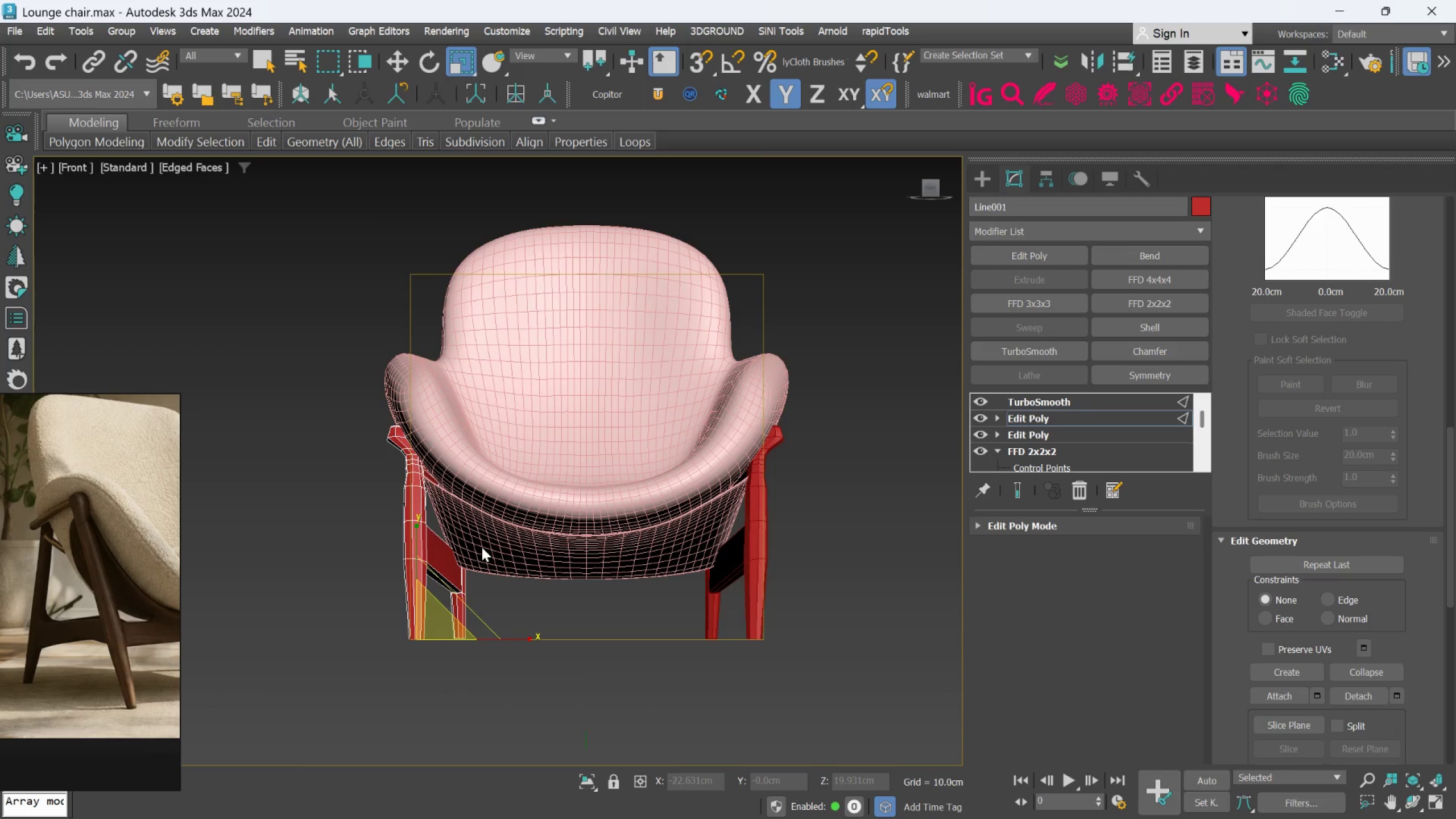 
hold_key(key=AltLeft, duration=0.8)
 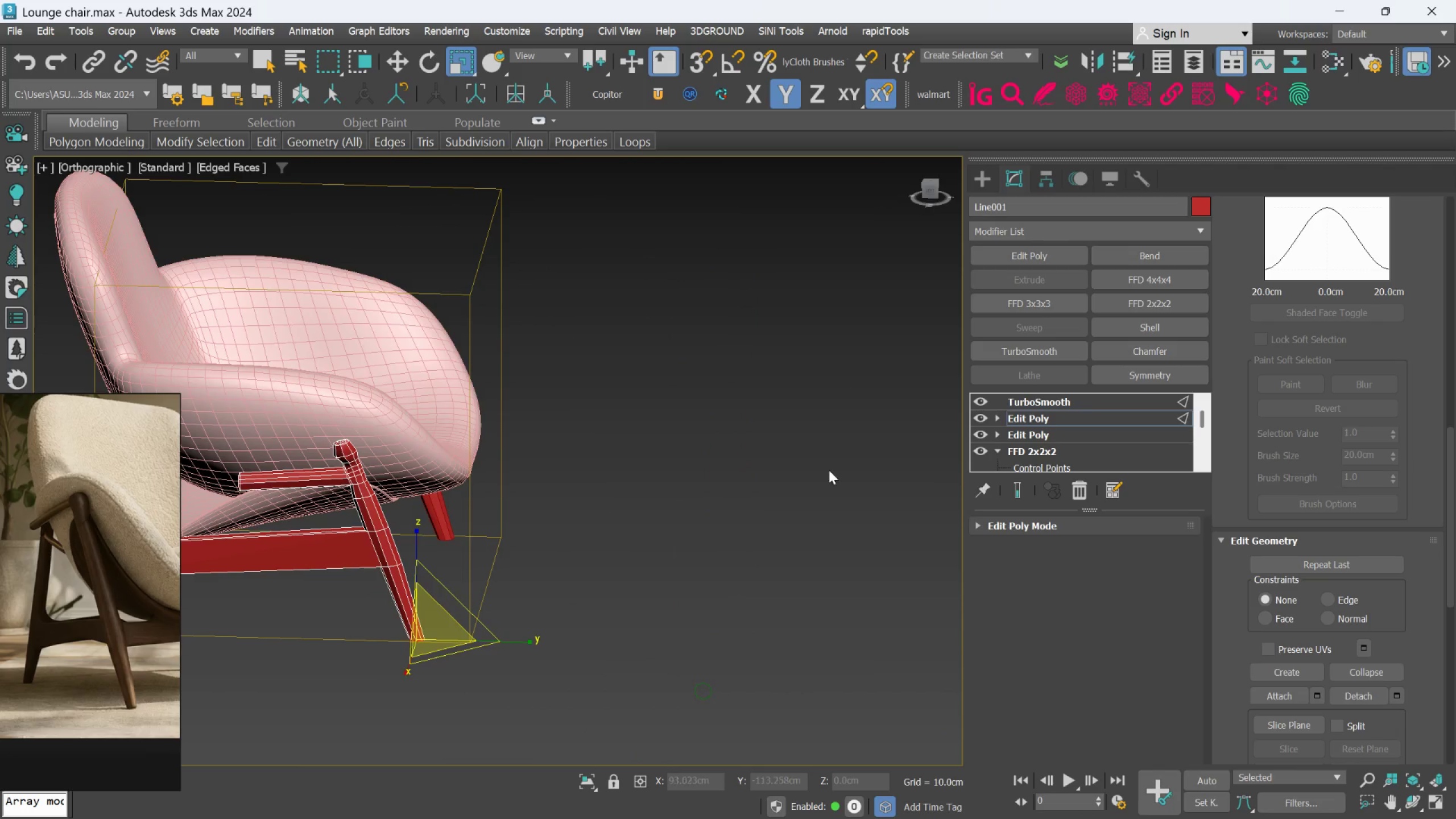 
key(Alt+AltLeft)
 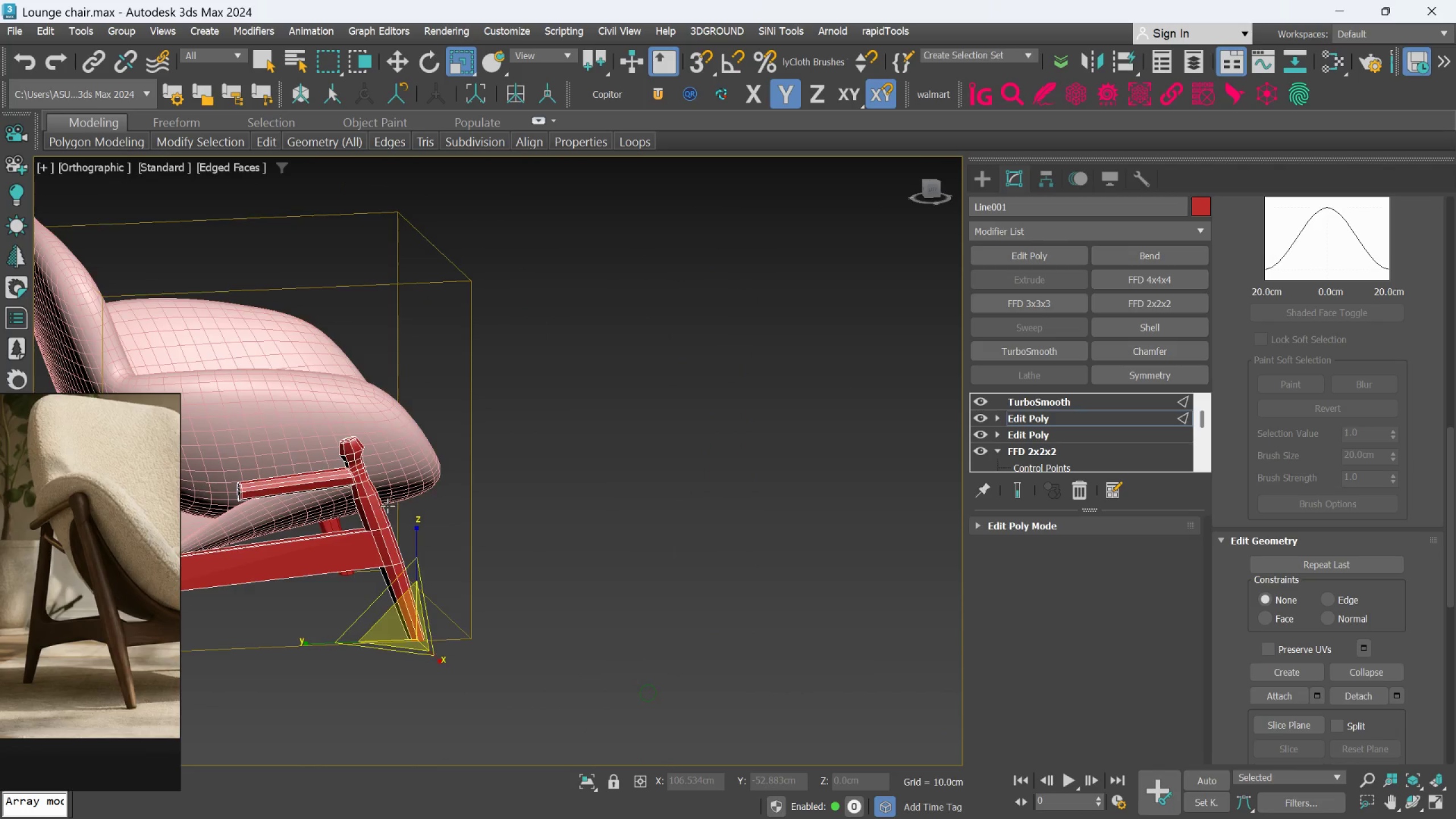 
key(Alt+AltLeft)
 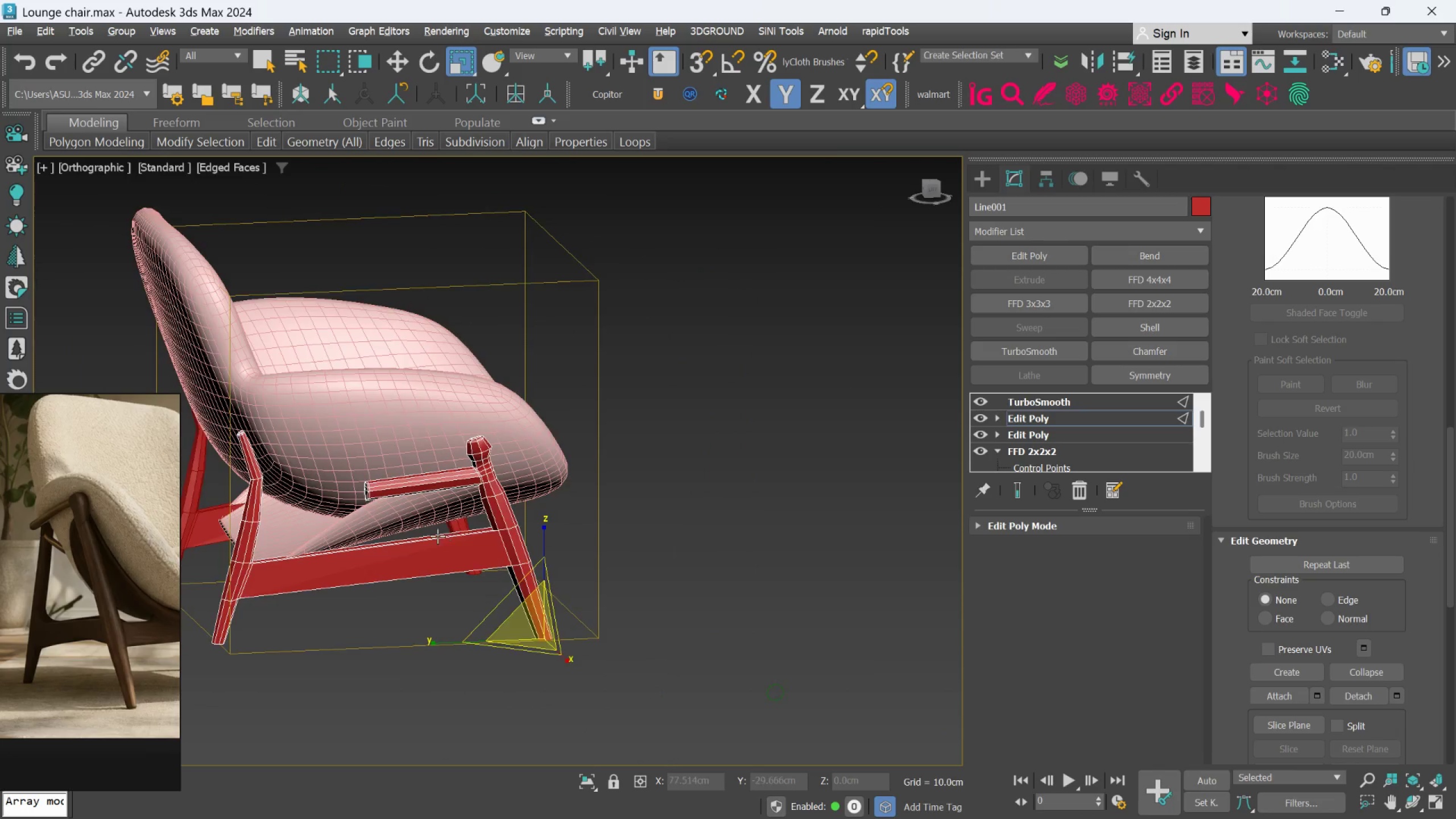 
scroll: coordinate [437, 536], scroll_direction: up, amount: 1.0
 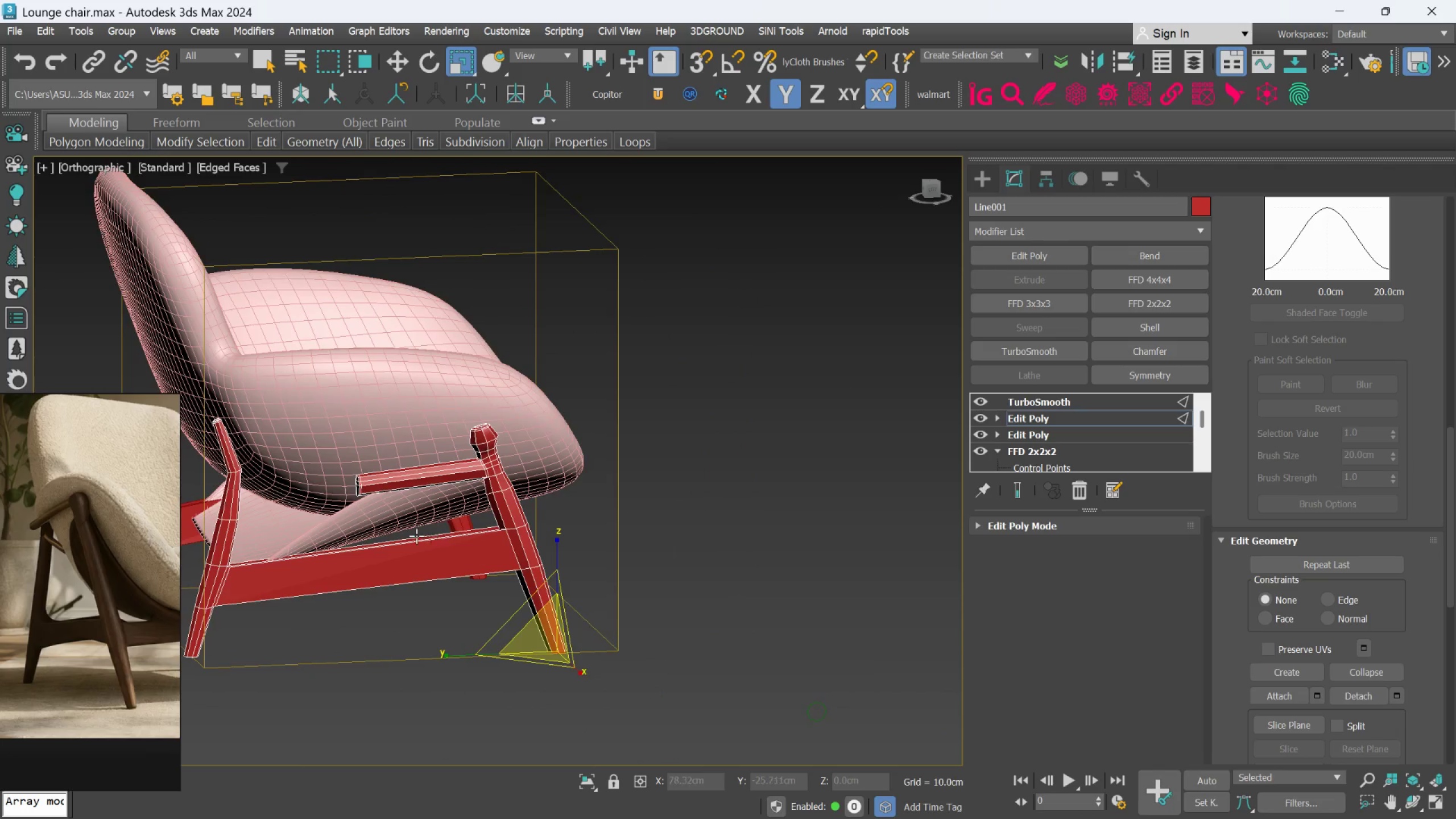 
hold_key(key=AltLeft, duration=0.72)
 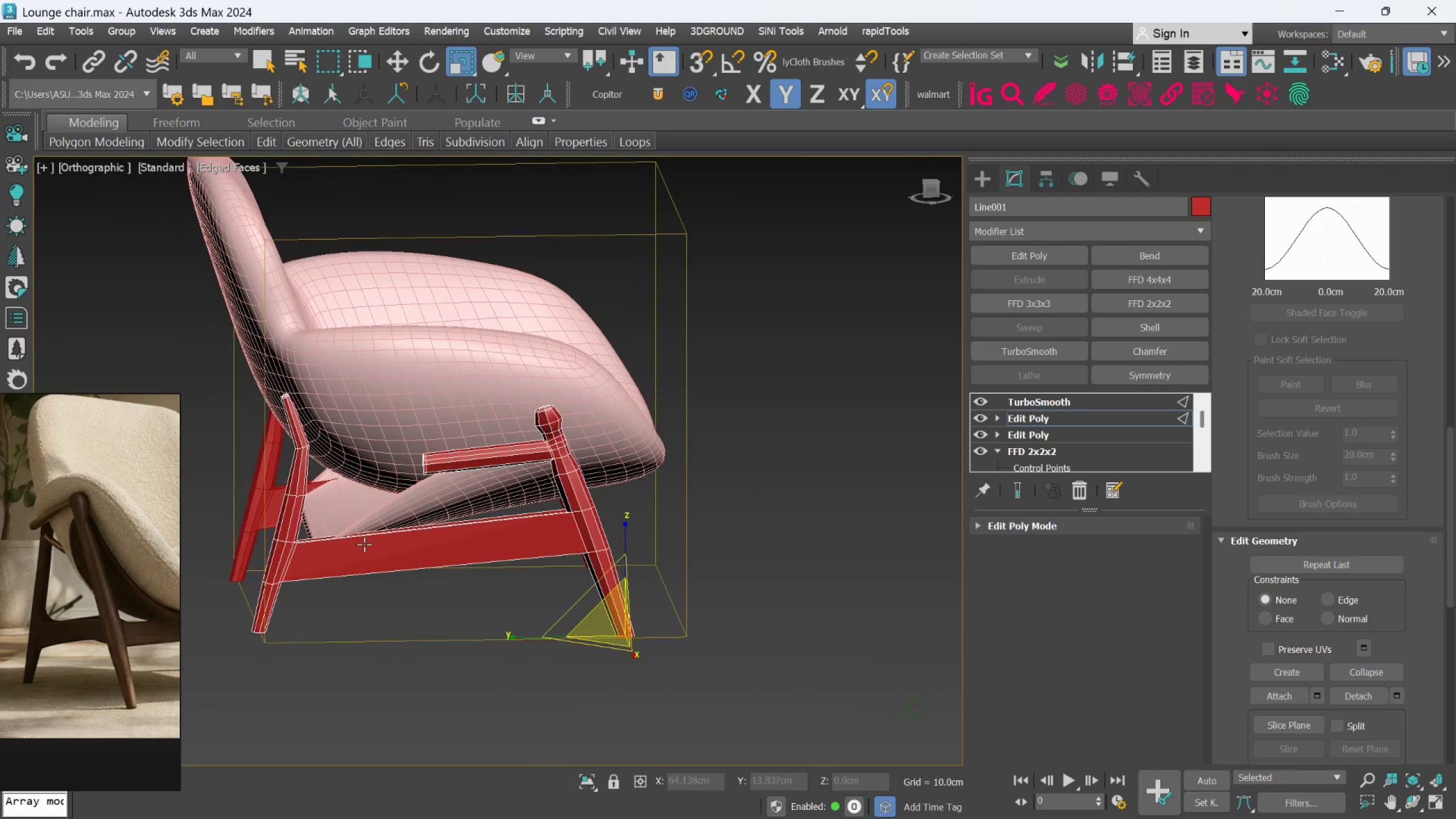 
scroll: coordinate [367, 544], scroll_direction: up, amount: 2.0
 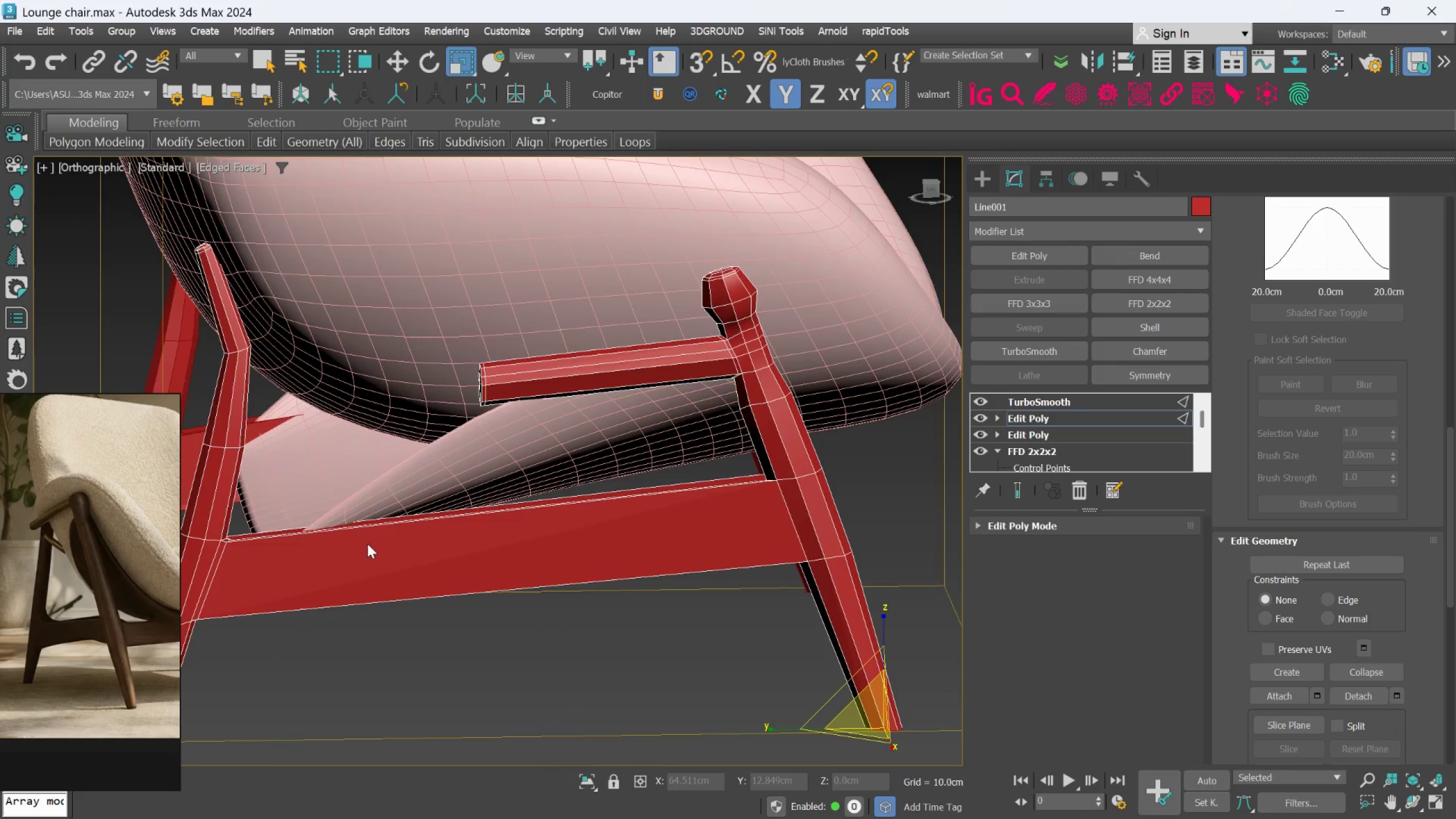 
hold_key(key=AltLeft, duration=0.88)
 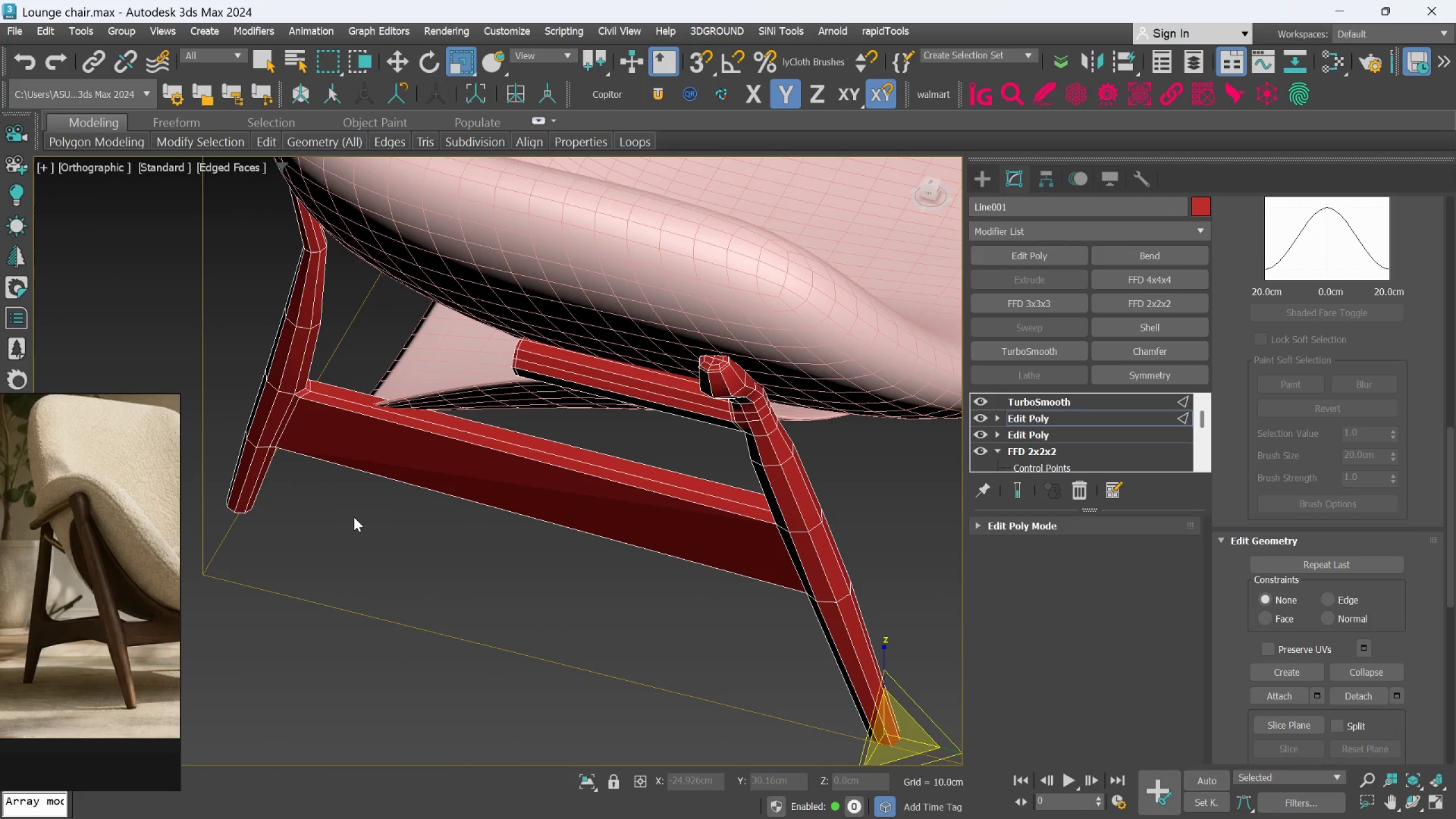 
hold_key(key=AltLeft, duration=0.44)
 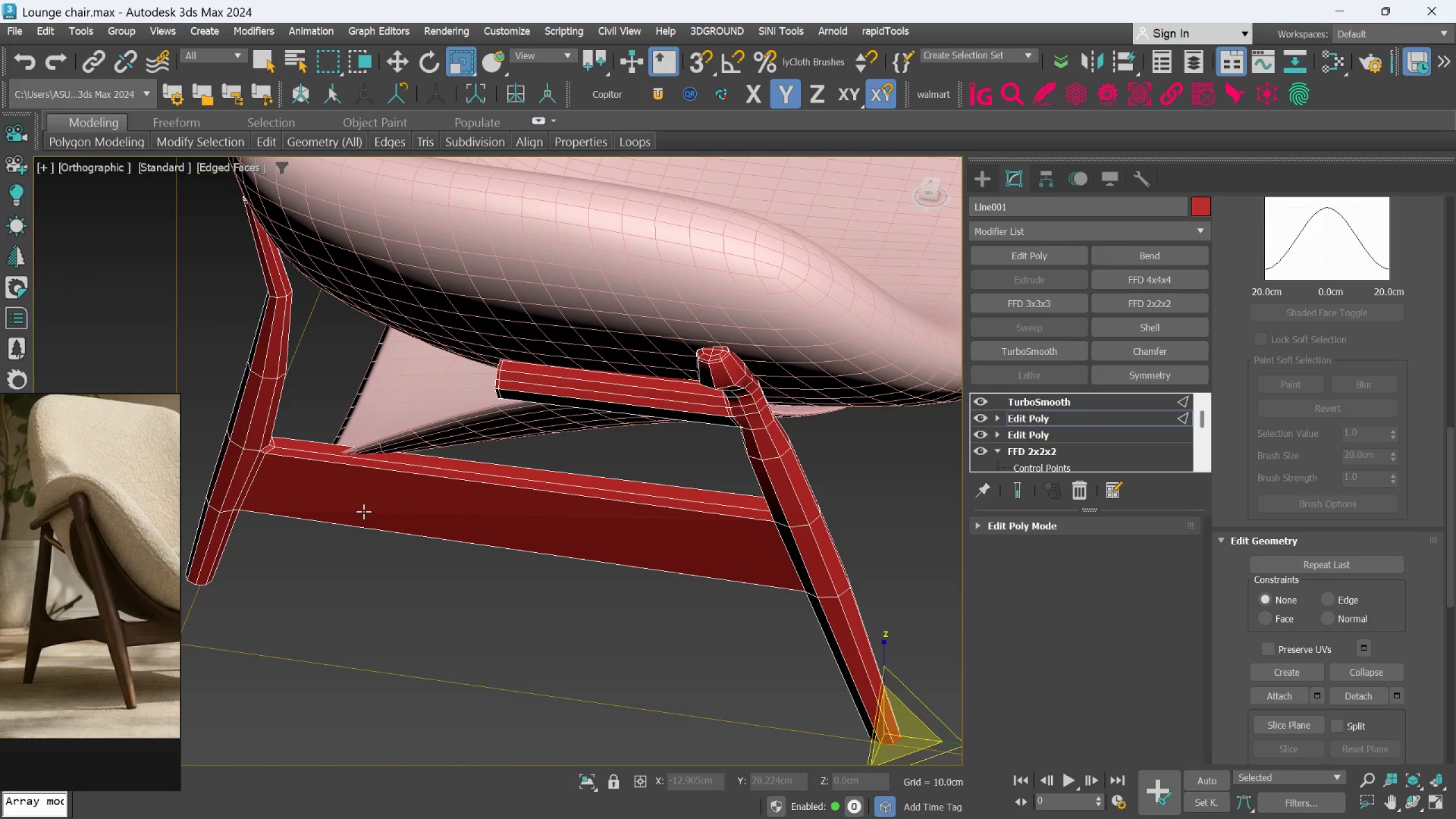 
hold_key(key=AltLeft, duration=0.55)
 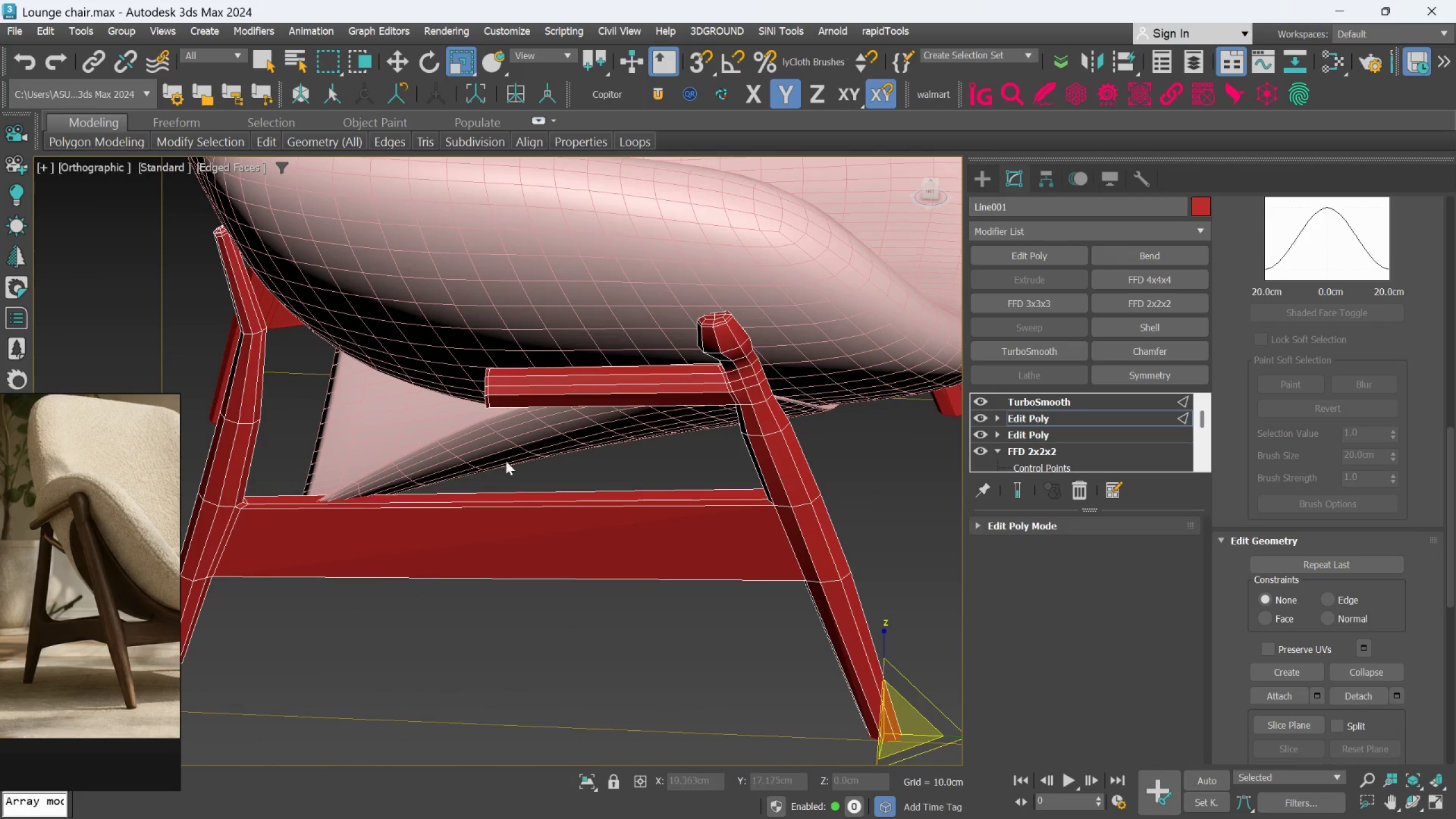 
hold_key(key=AltLeft, duration=2.94)
left_click([1017, 421])
 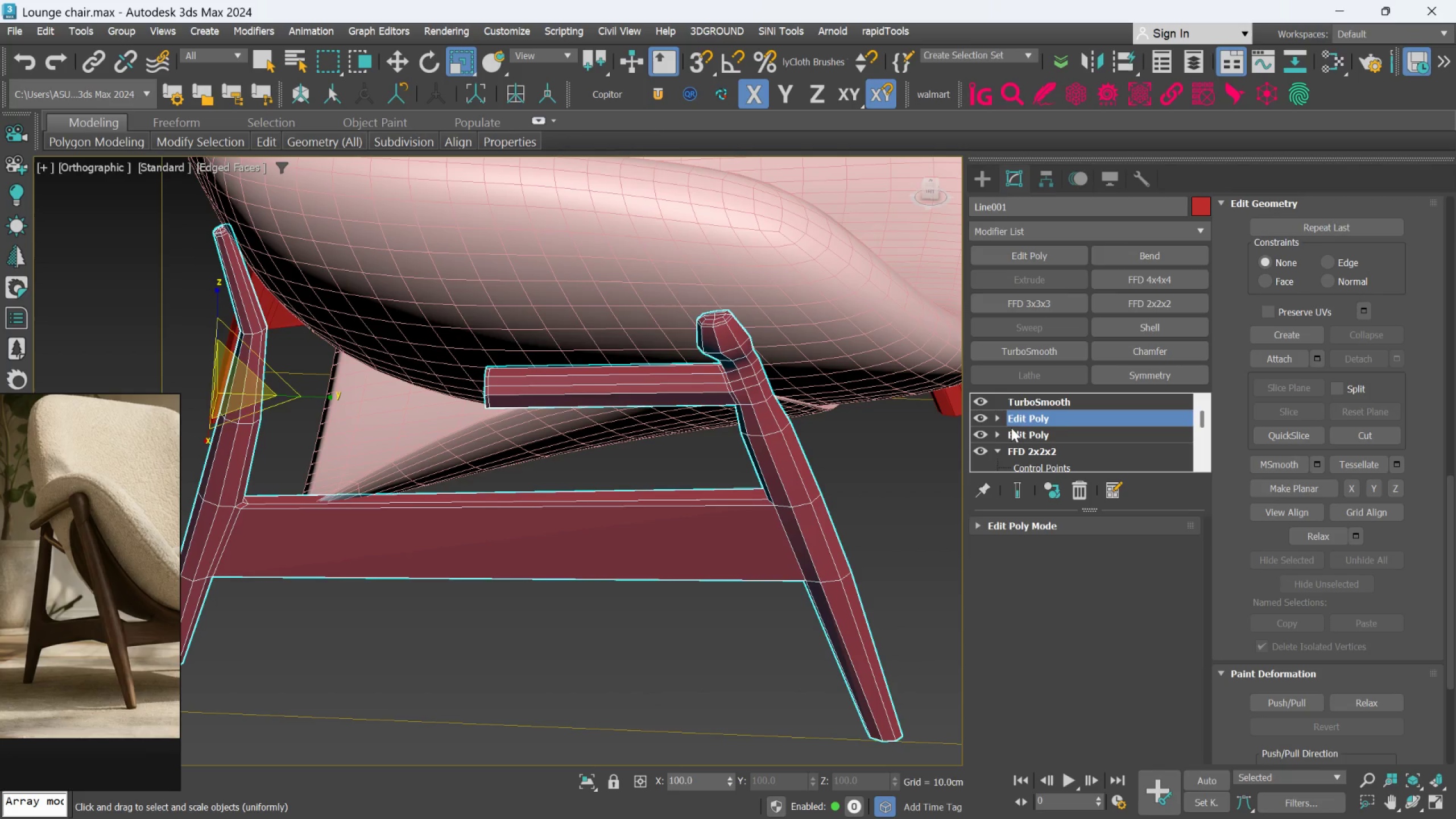 
hold_key(key=AltLeft, duration=1.53)
 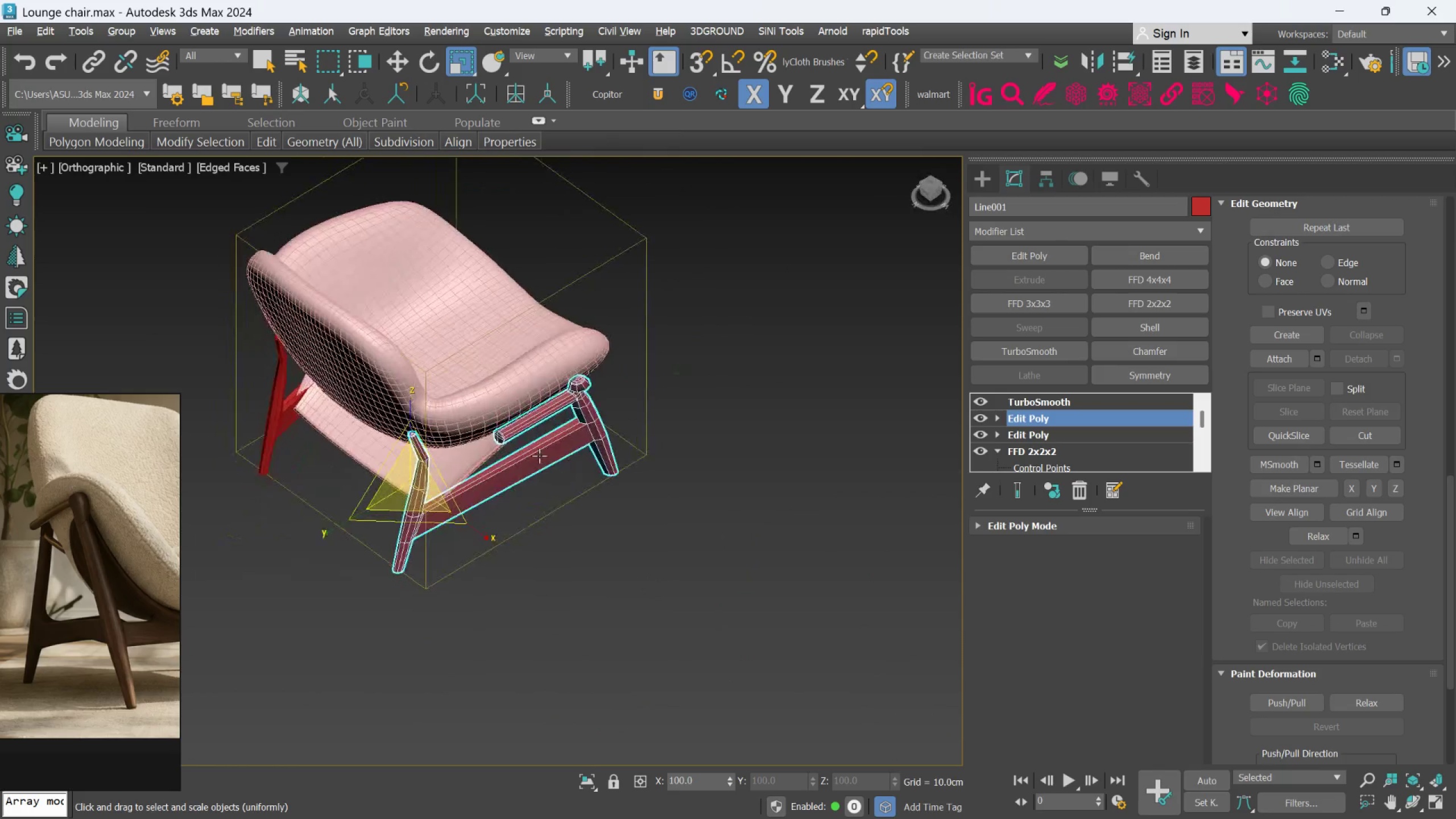 
scroll: coordinate [503, 445], scroll_direction: down, amount: 3.0
 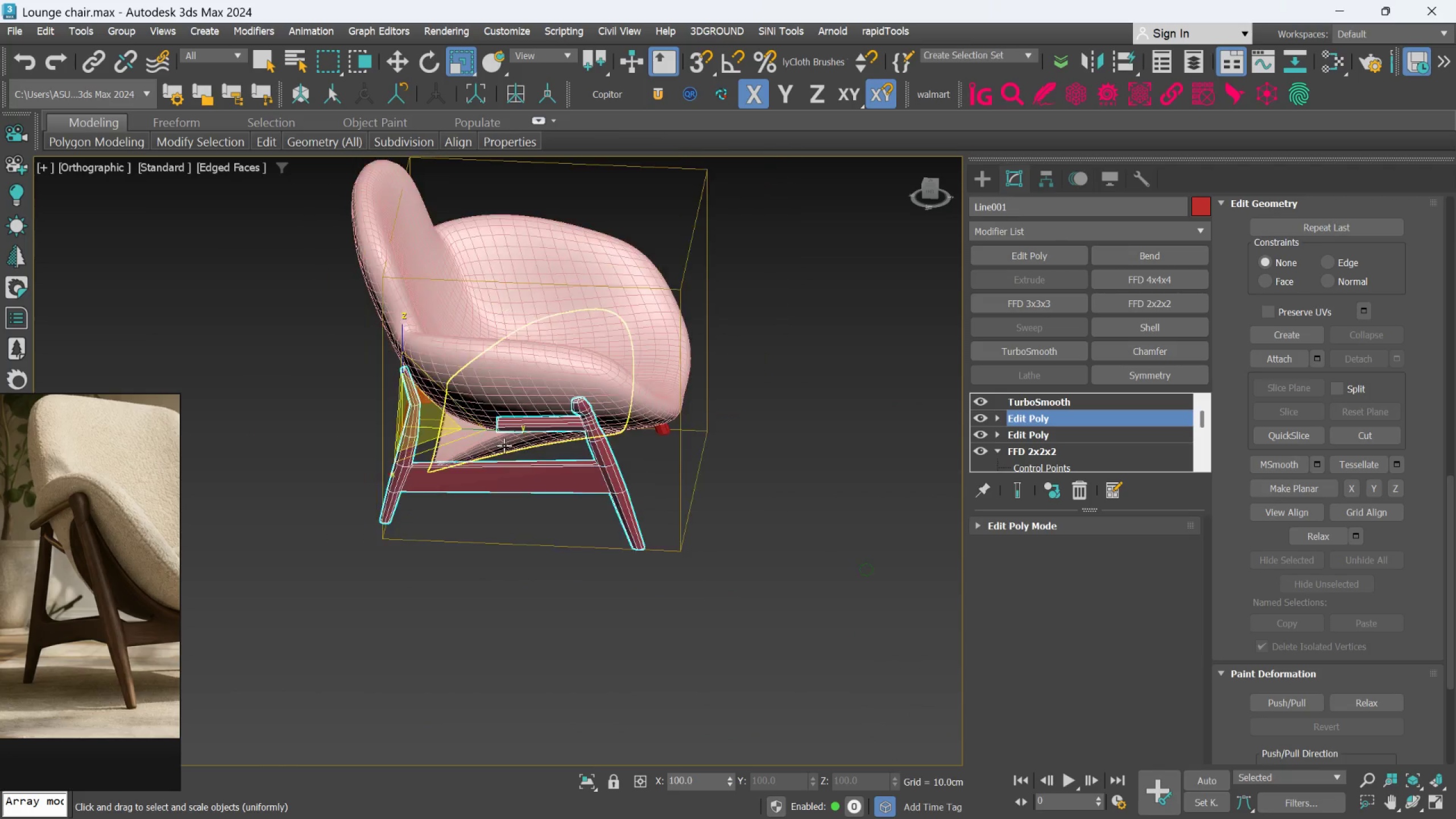 
key(Alt+AltLeft)
 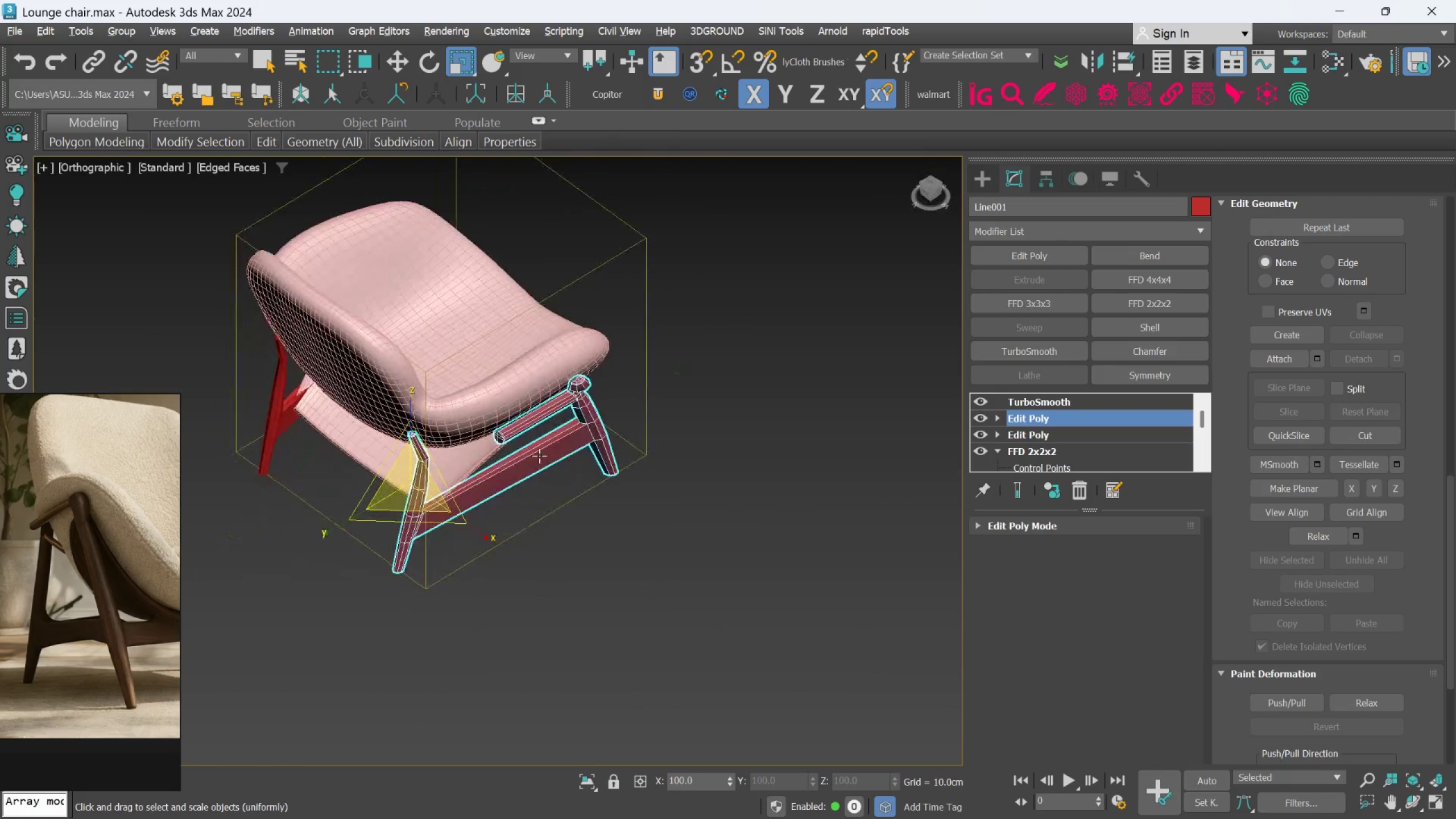 
key(Alt+AltLeft)
 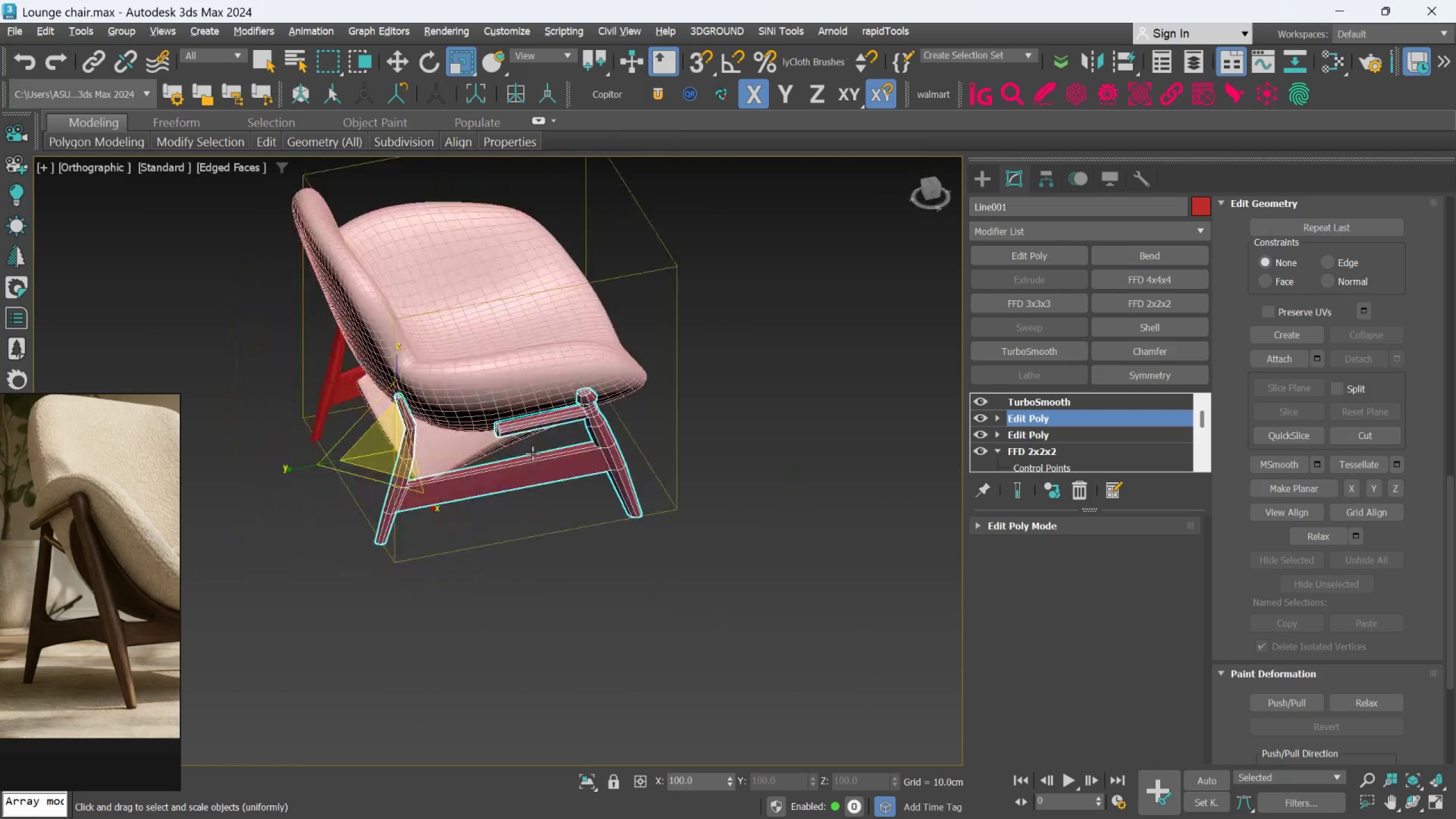 
key(Alt+AltLeft)
 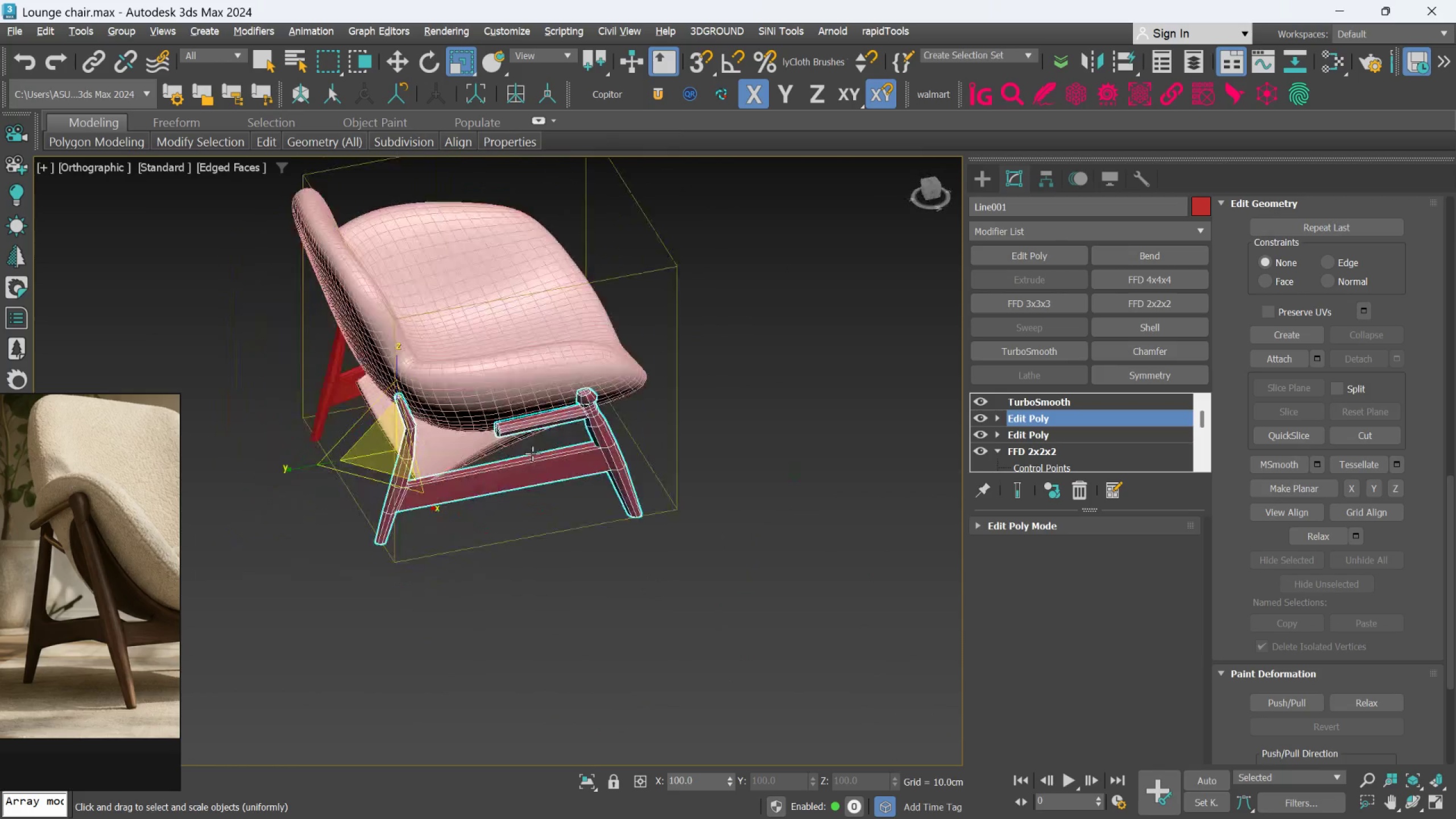 
key(Alt+AltLeft)
 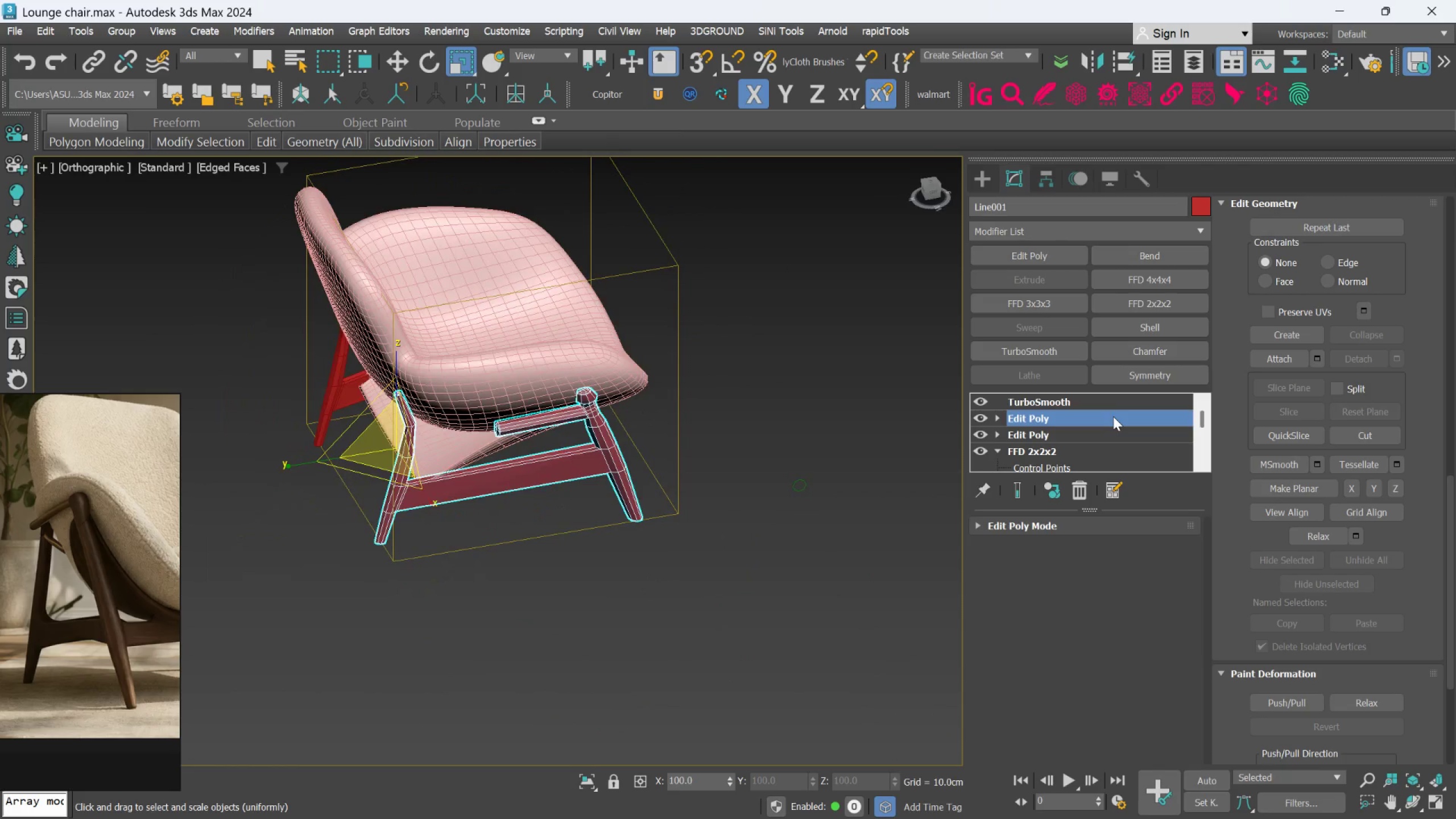 
right_click([1105, 412])
 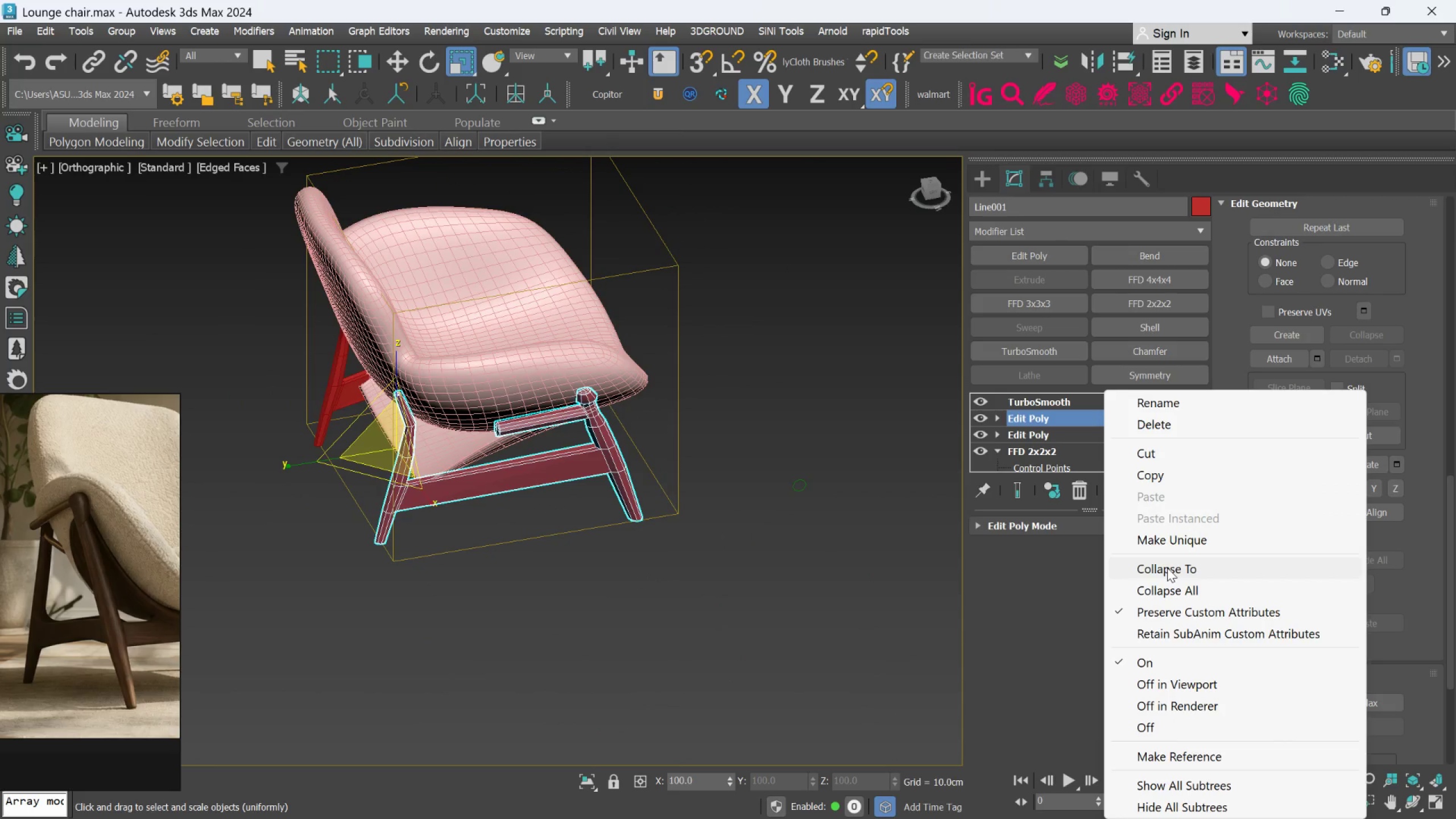 
left_click([1167, 568])
 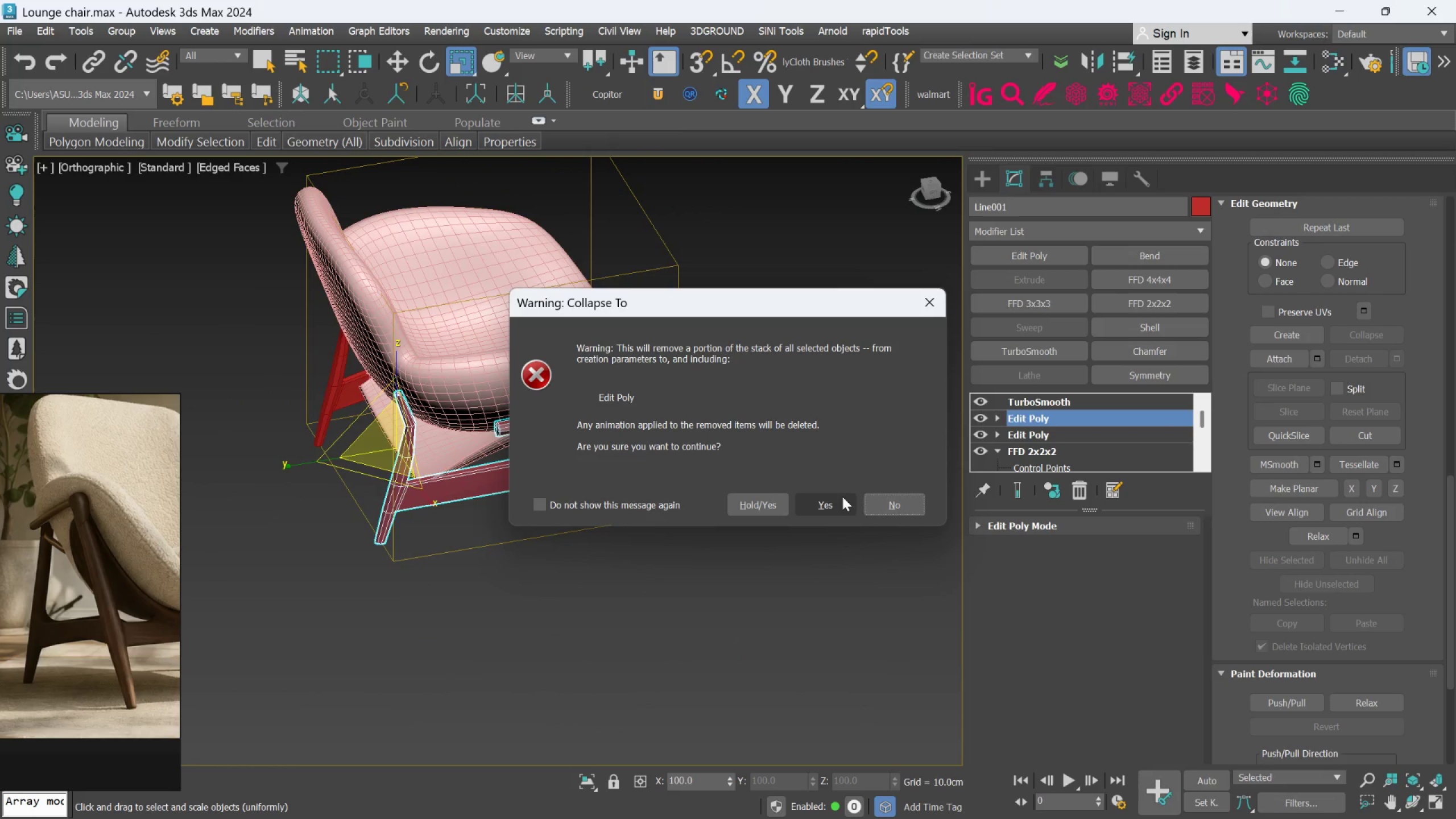 
left_click([838, 501])
 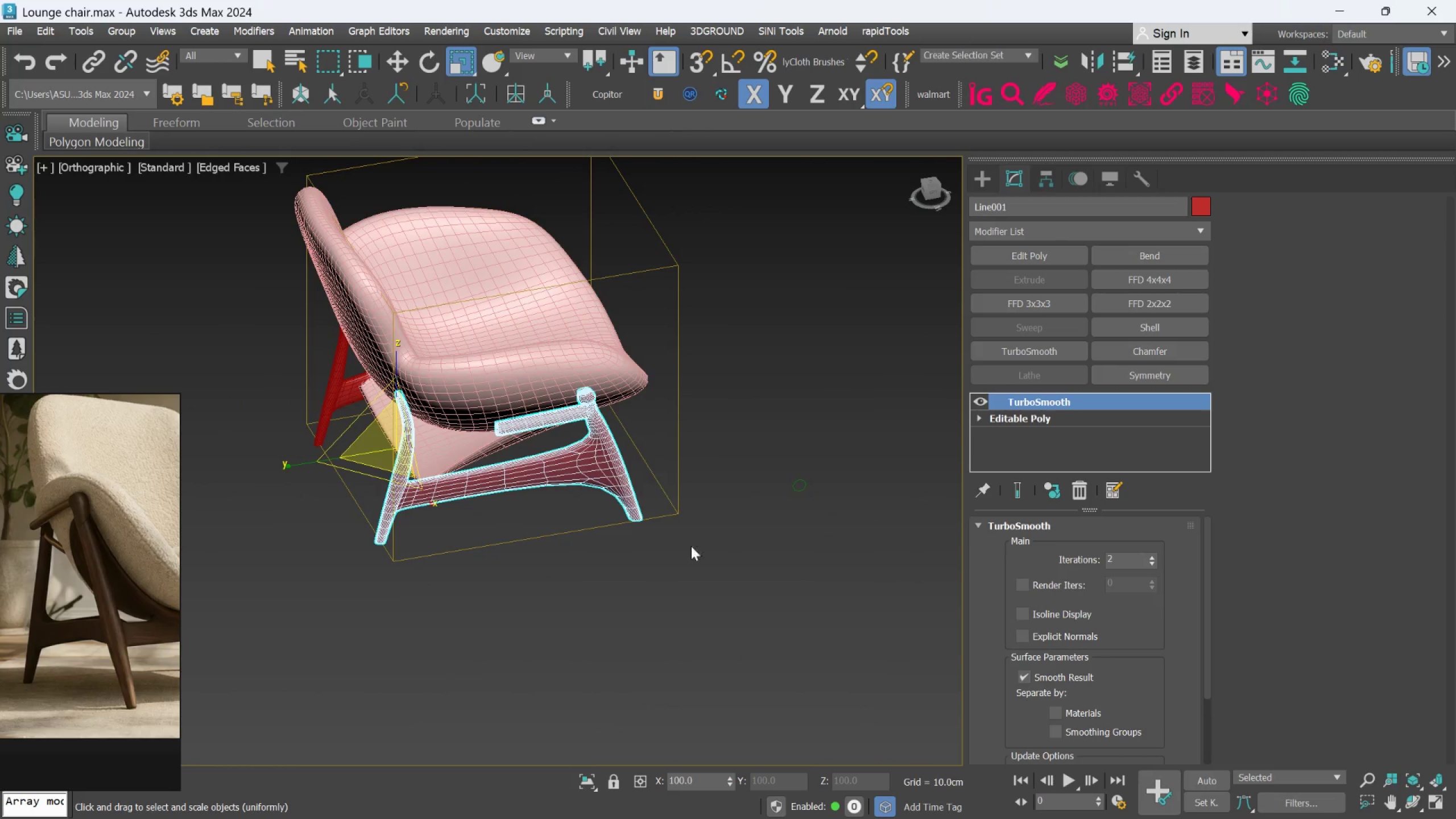 
hold_key(key=AltLeft, duration=0.52)
 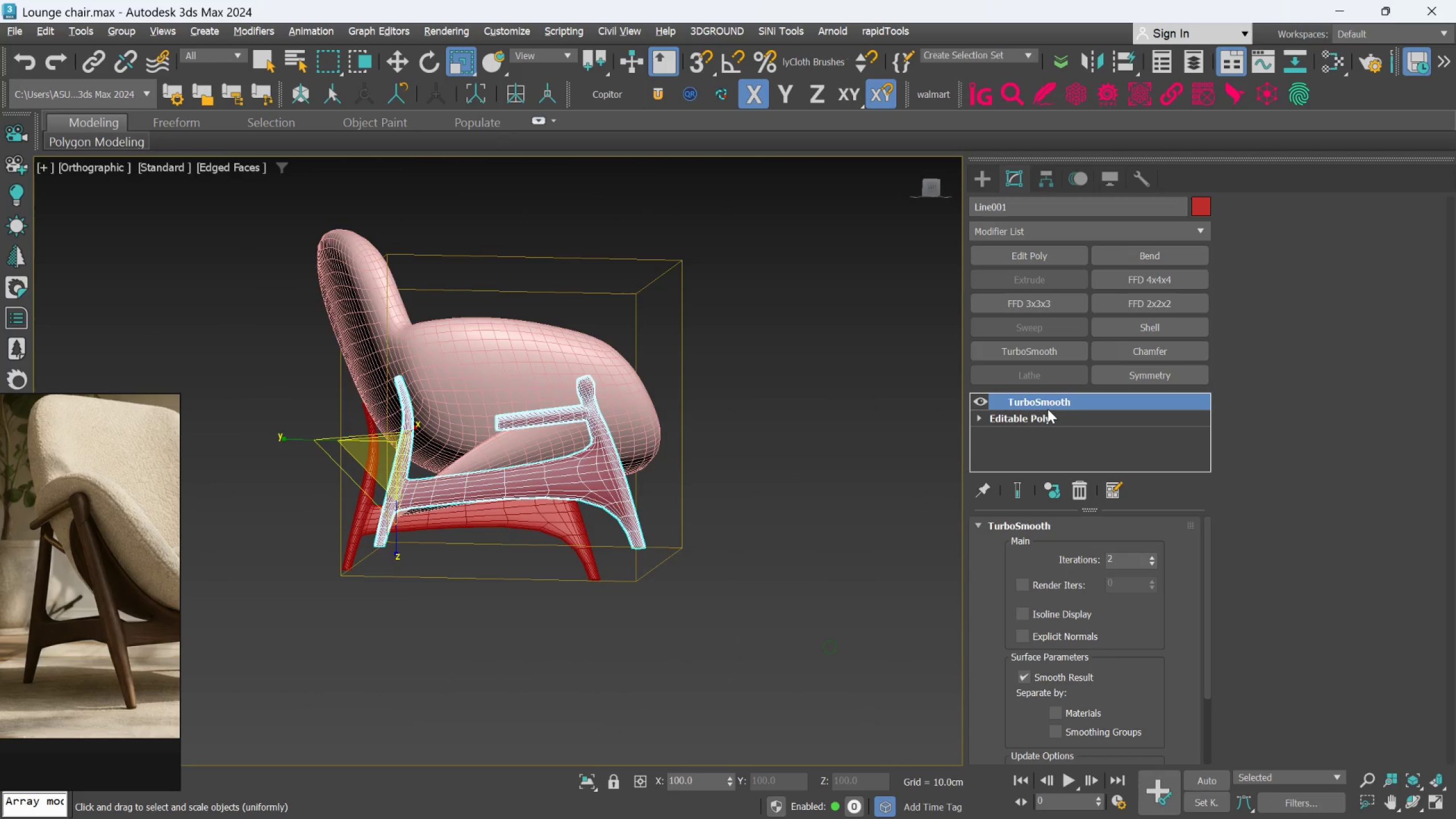 
left_click([1048, 417])
 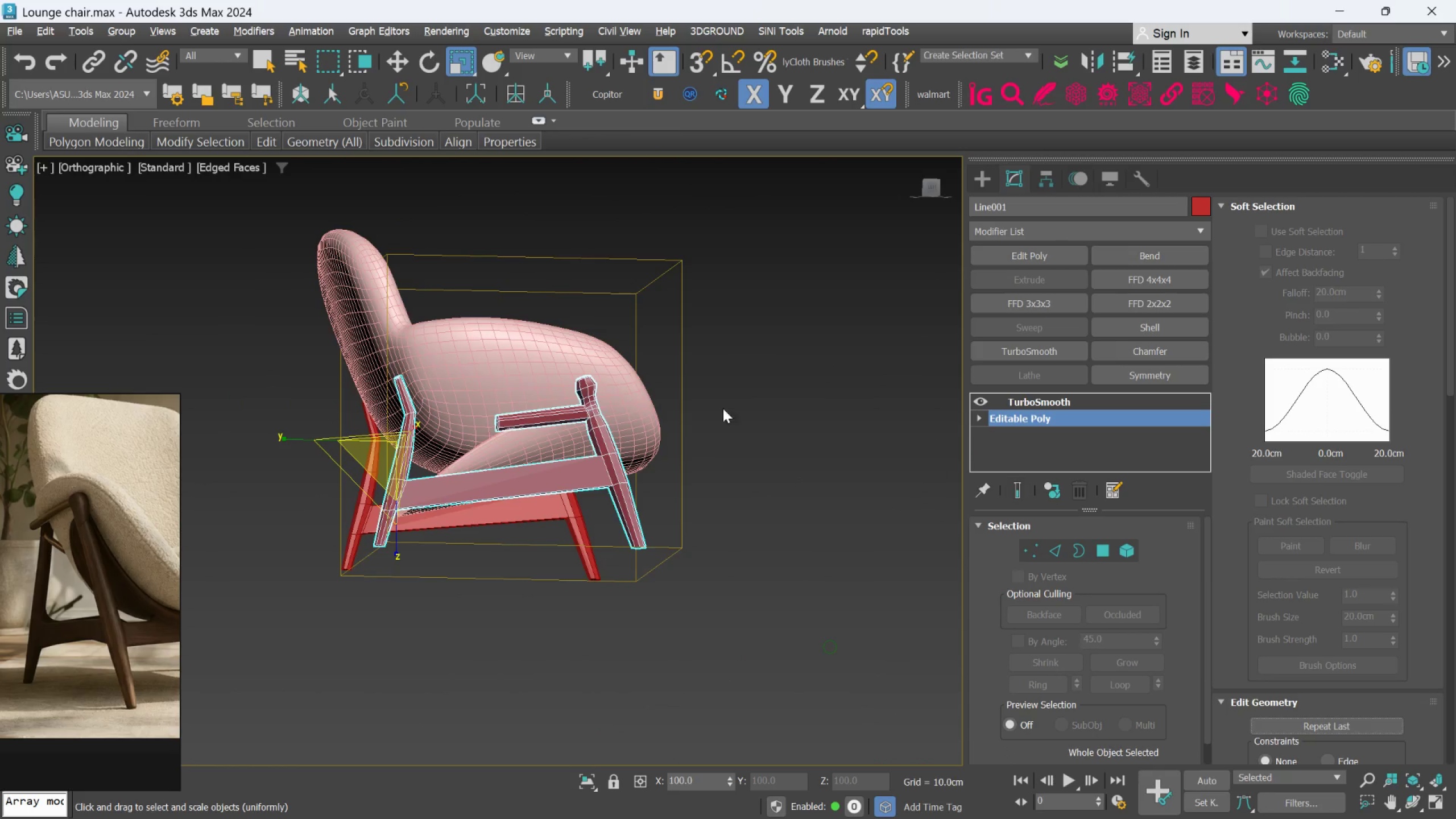 
hold_key(key=AltLeft, duration=0.31)
 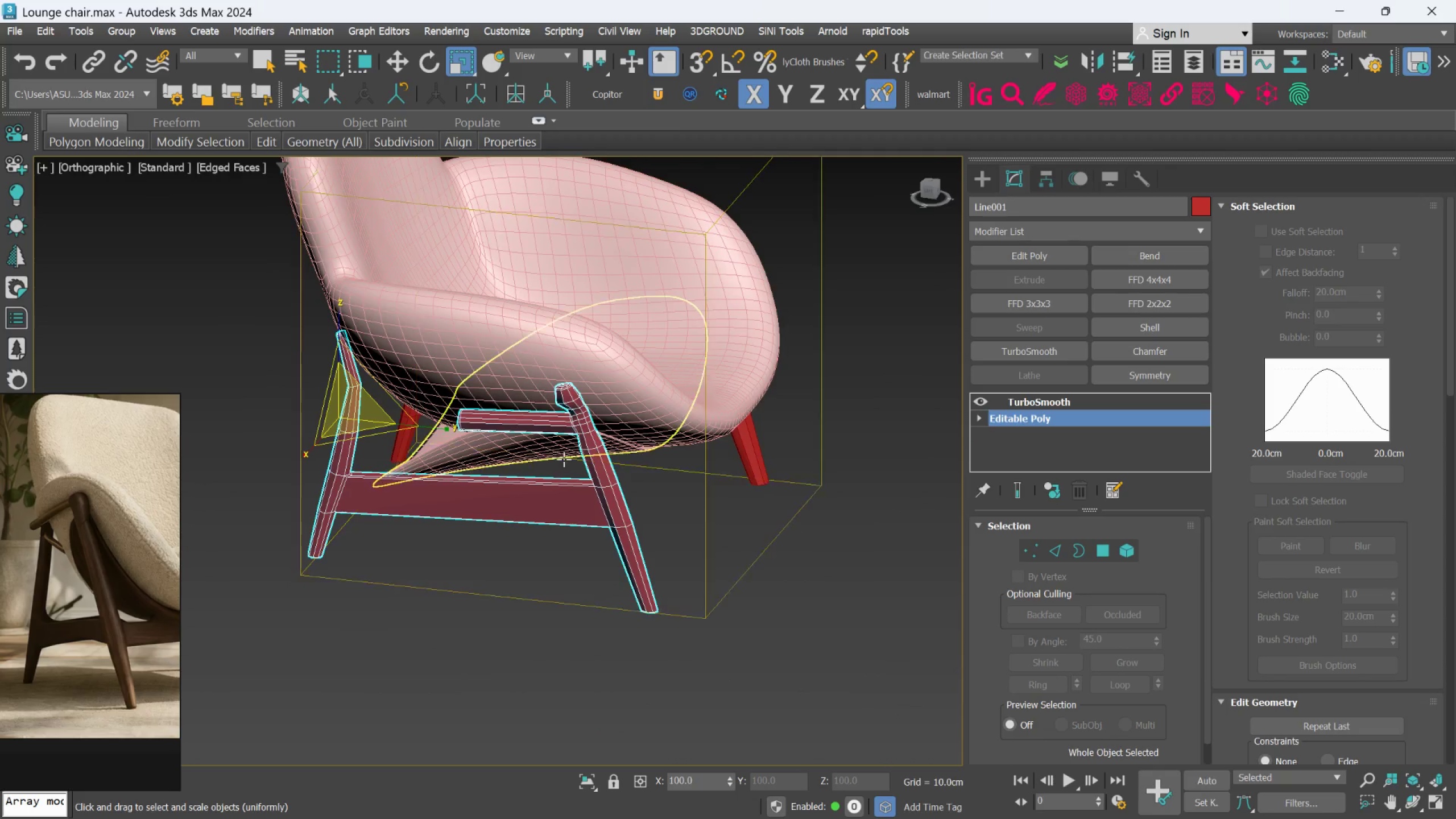 
scroll: coordinate [589, 429], scroll_direction: up, amount: 1.0
 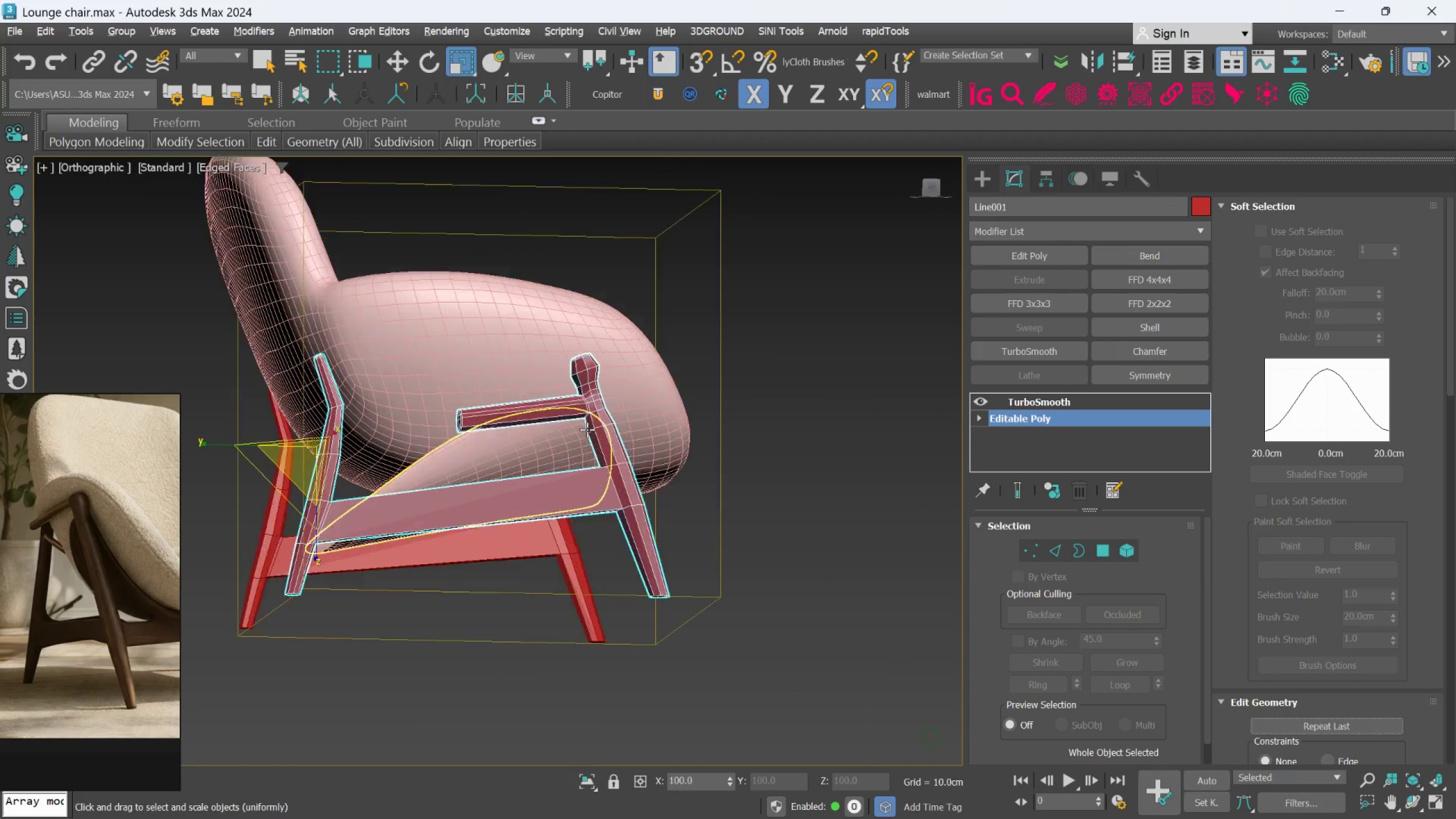 
hold_key(key=AltLeft, duration=0.64)
 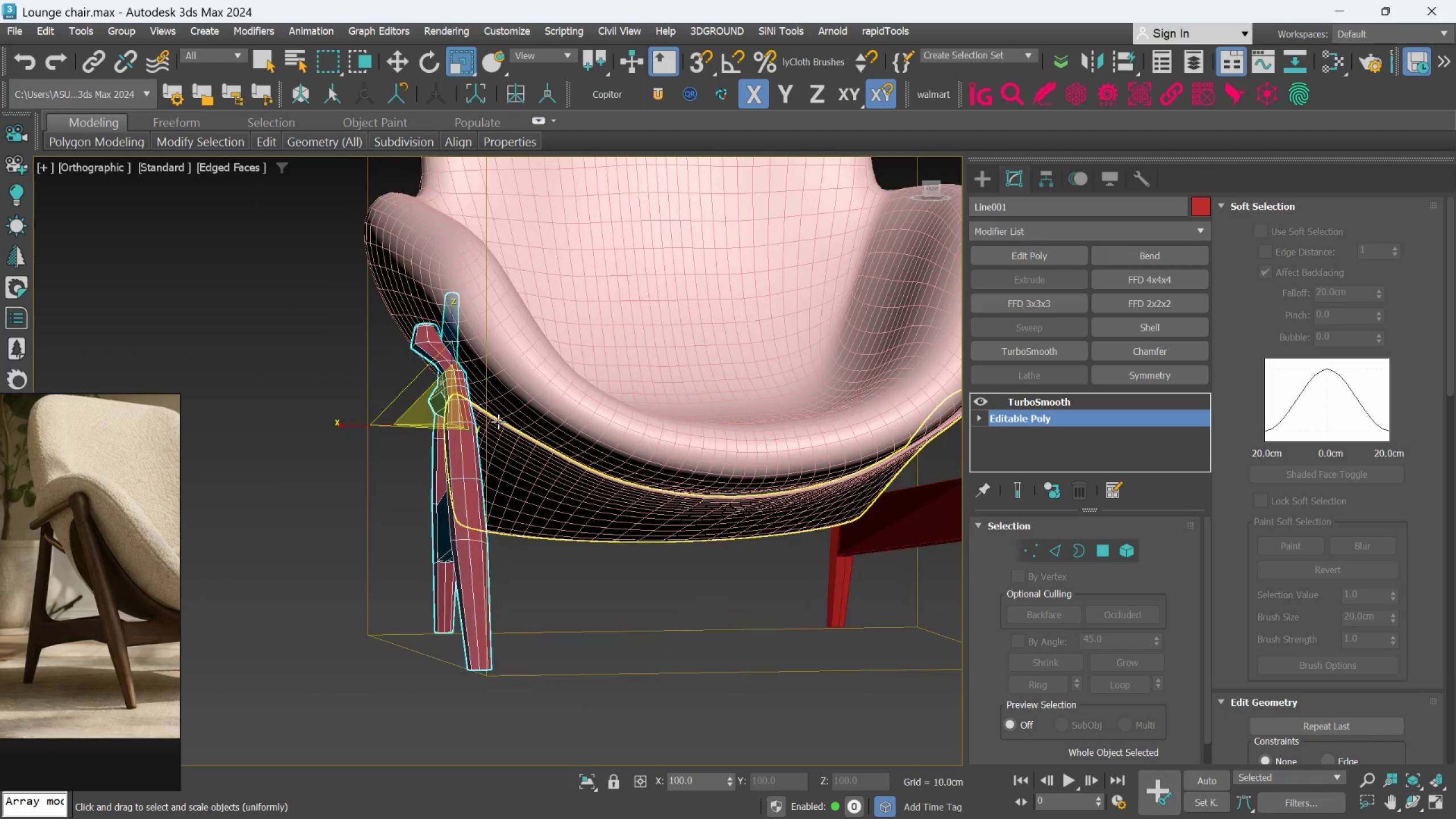 
scroll: coordinate [565, 458], scroll_direction: up, amount: 1.0
 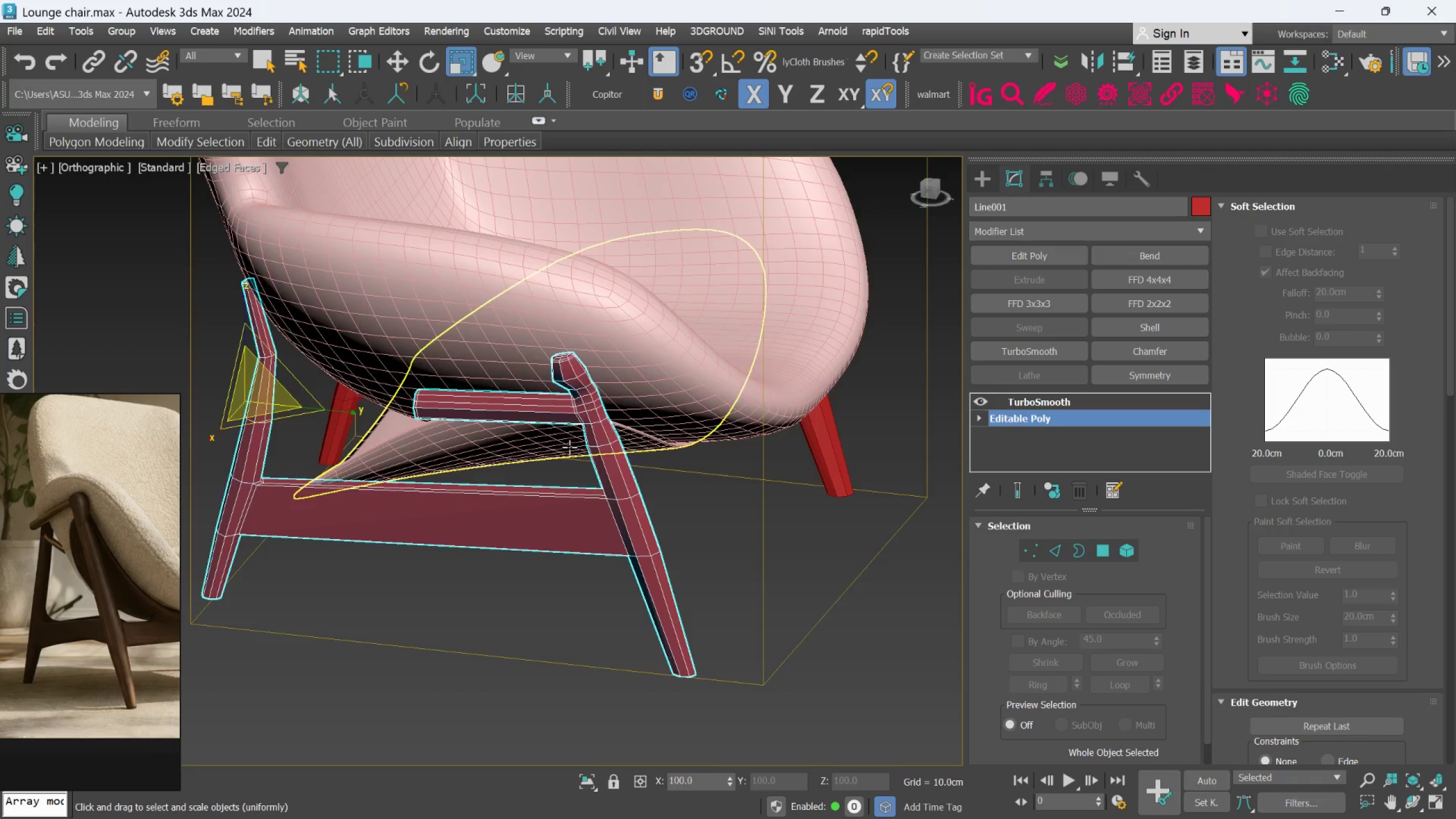 
hold_key(key=AltLeft, duration=0.34)
 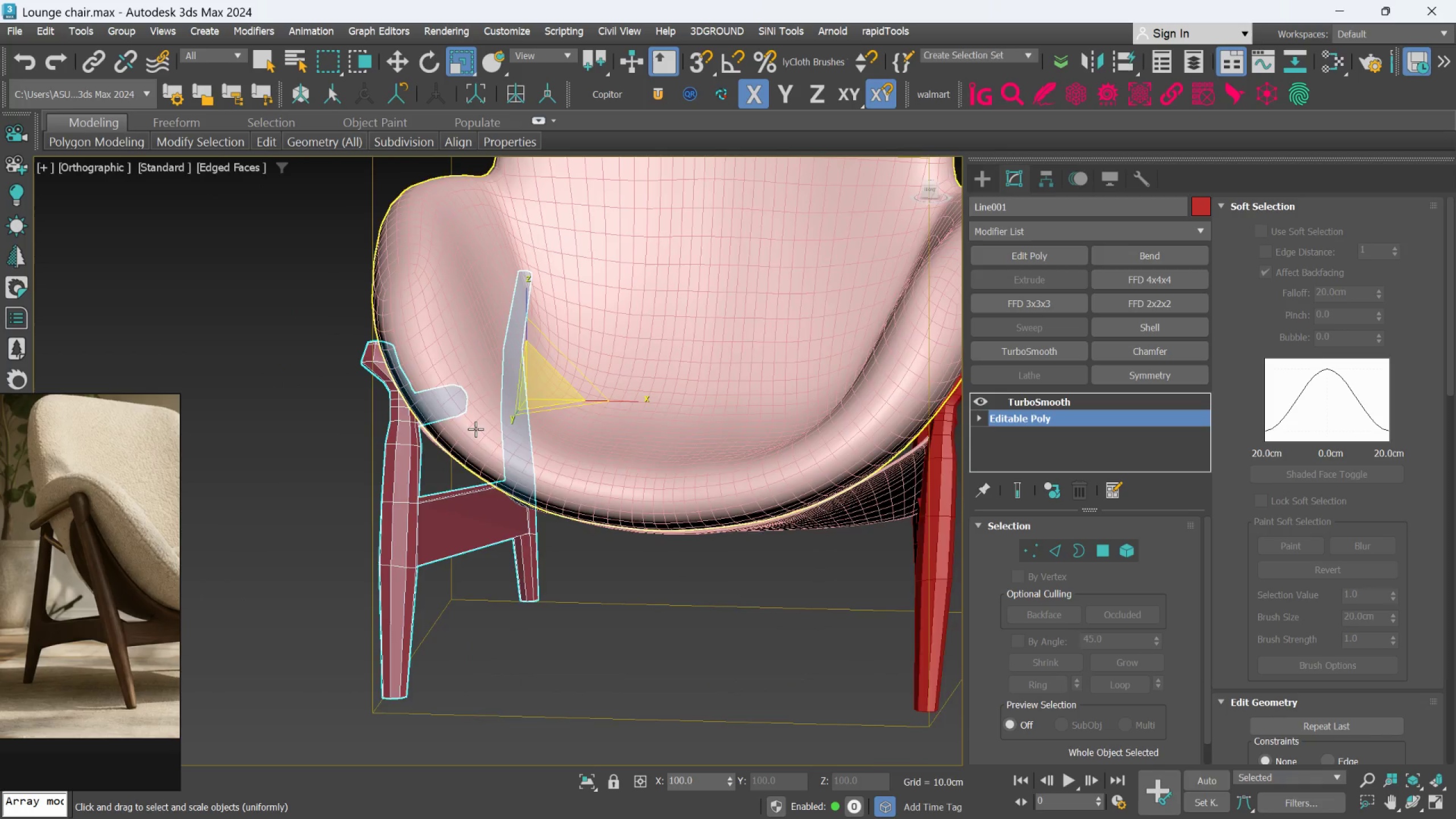 
hold_key(key=AltLeft, duration=0.86)
 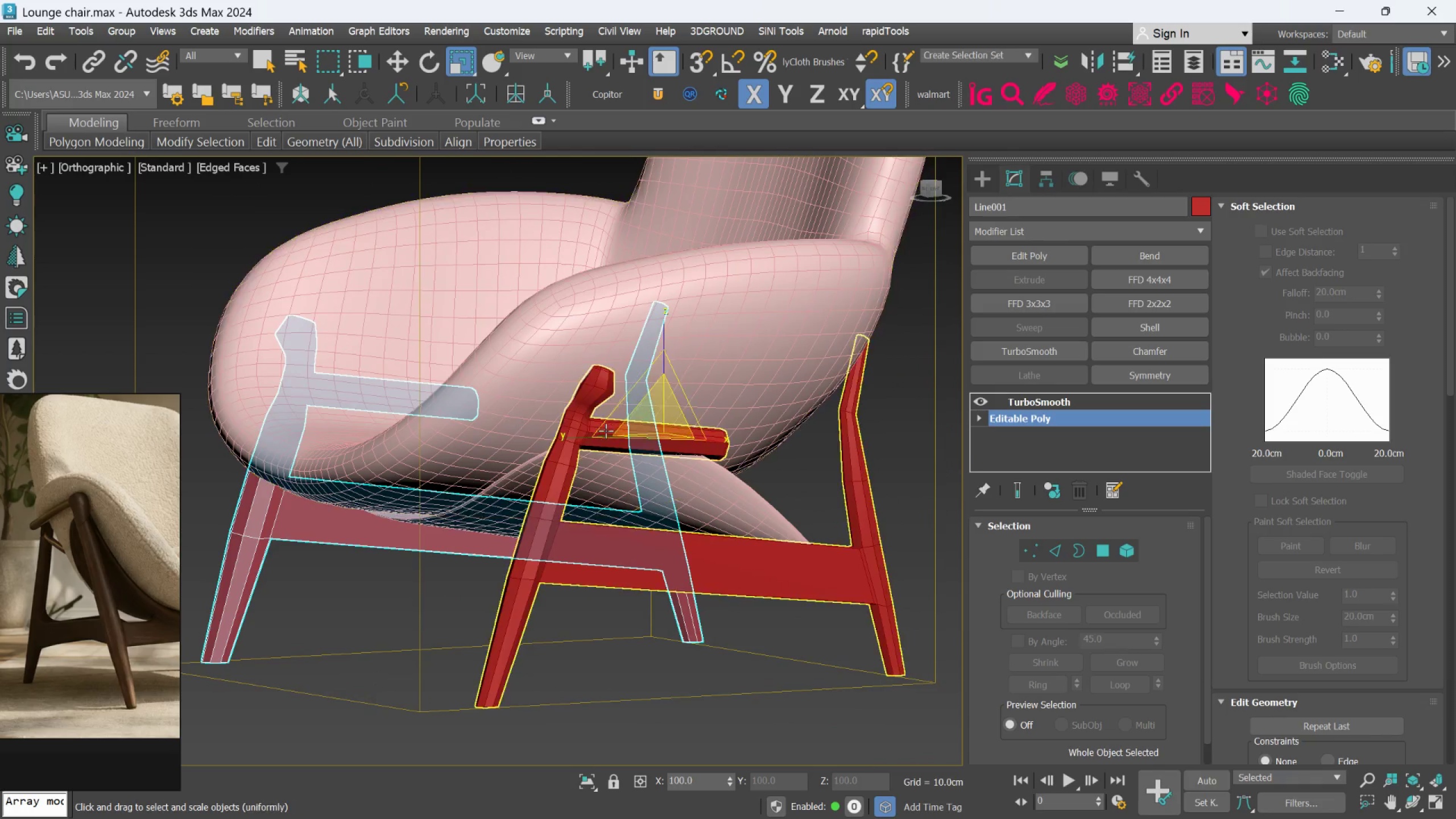 
hold_key(key=AltLeft, duration=0.89)
 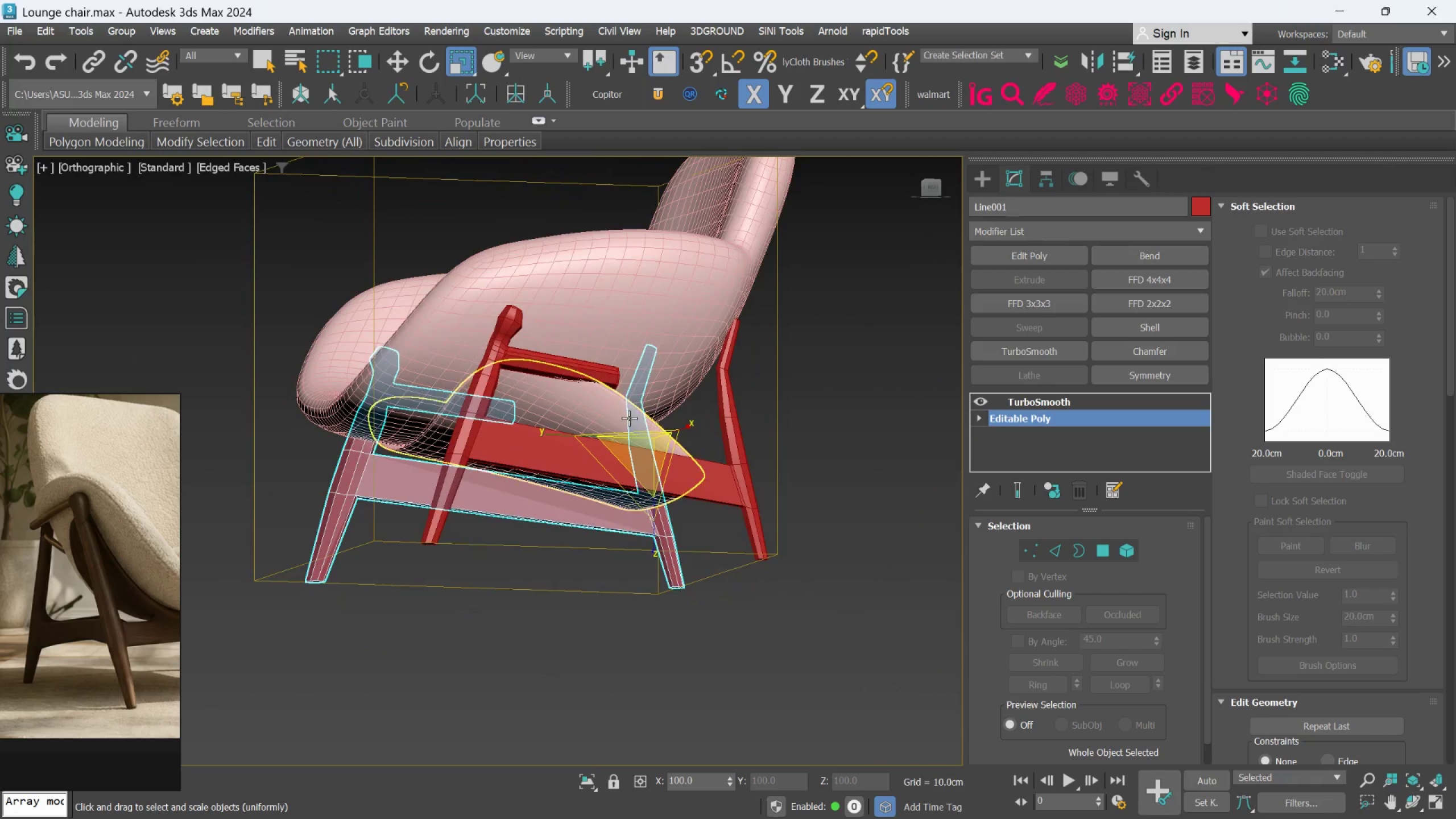 
scroll: coordinate [605, 431], scroll_direction: down, amount: 1.0
 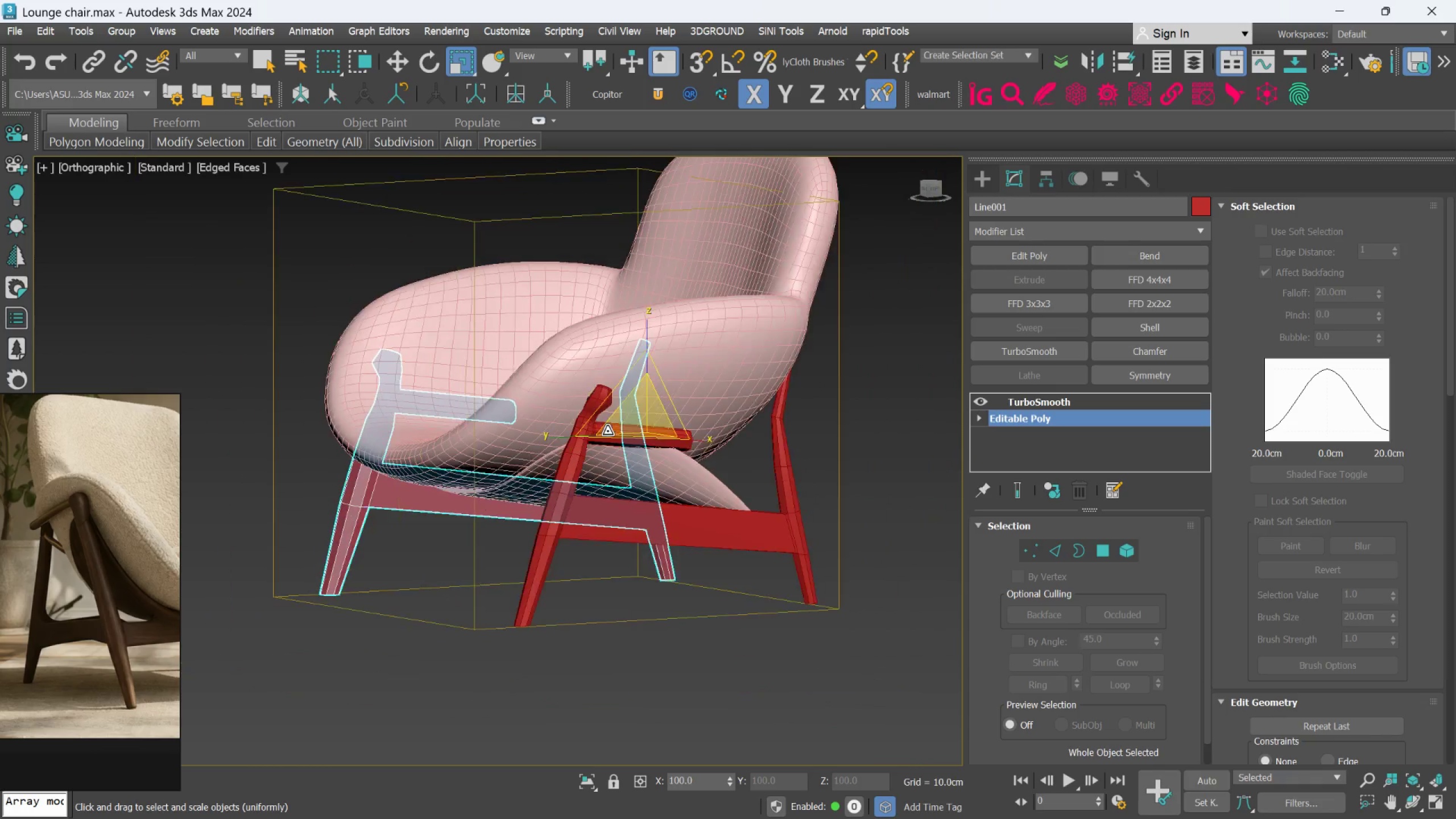 
hold_key(key=AltLeft, duration=0.72)
 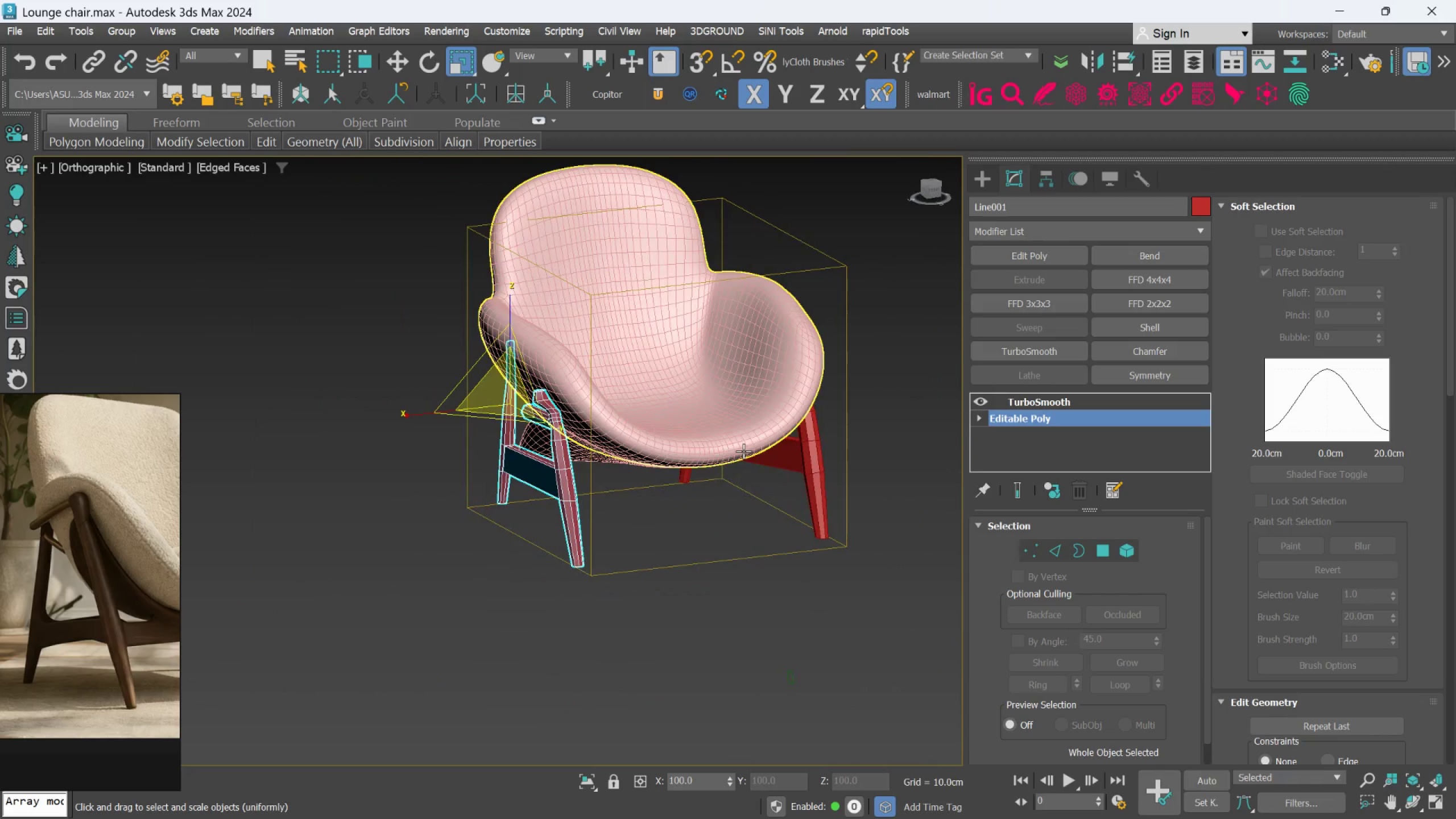 
scroll: coordinate [630, 419], scroll_direction: down, amount: 1.0
 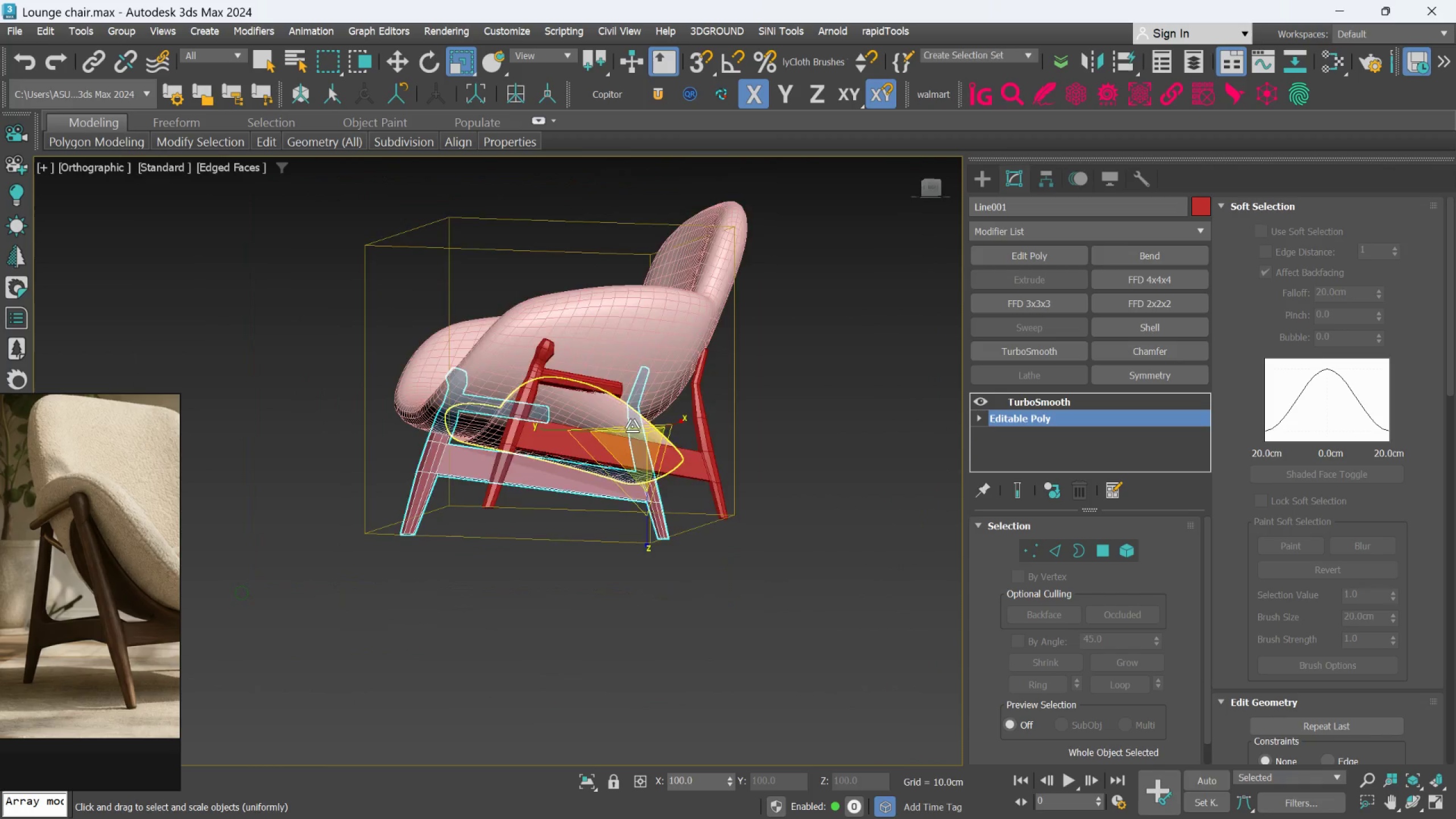 
hold_key(key=AltLeft, duration=0.92)
 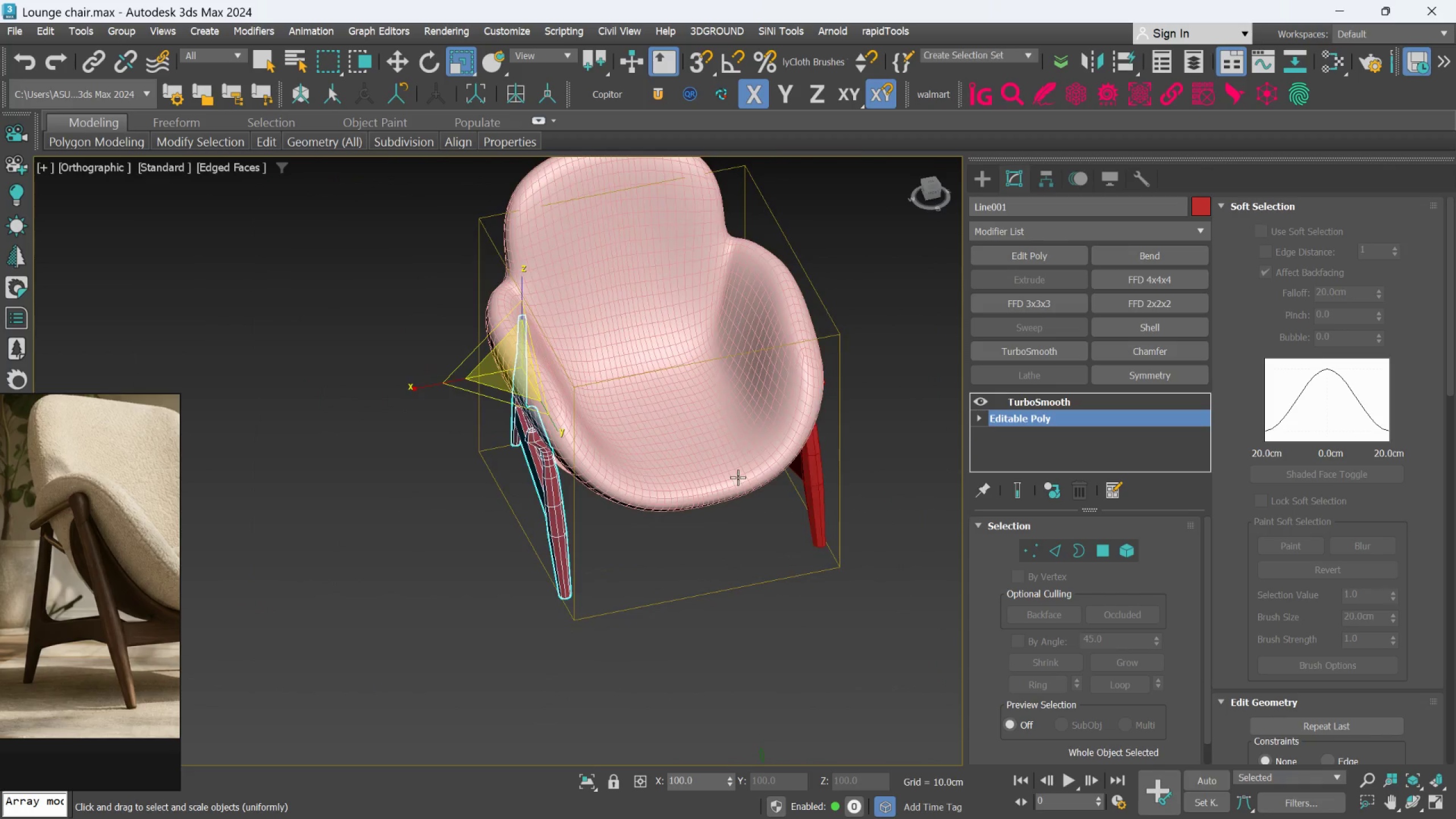 
hold_key(key=AltLeft, duration=1.12)
 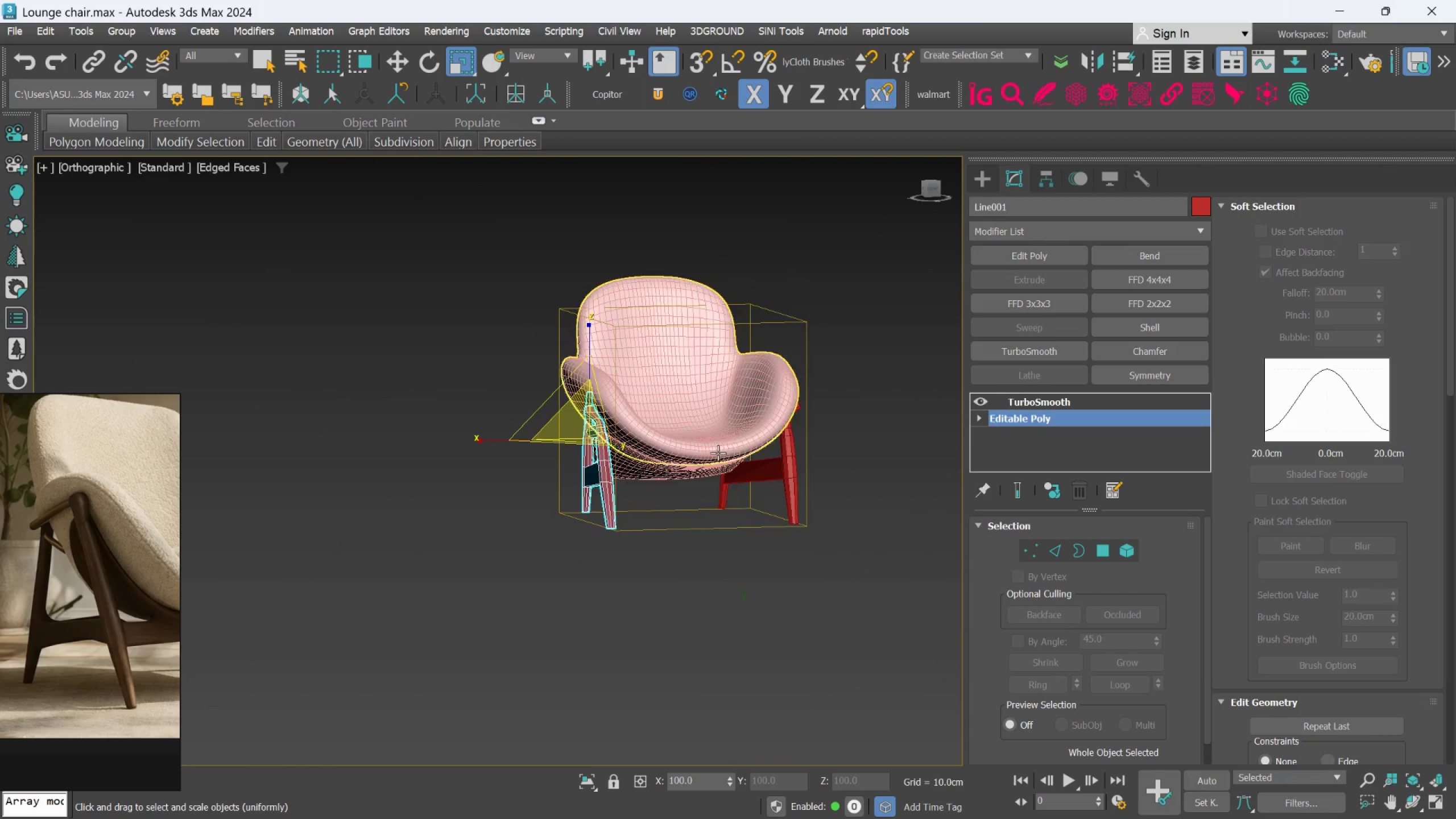 
scroll: coordinate [738, 478], scroll_direction: down, amount: 1.0
 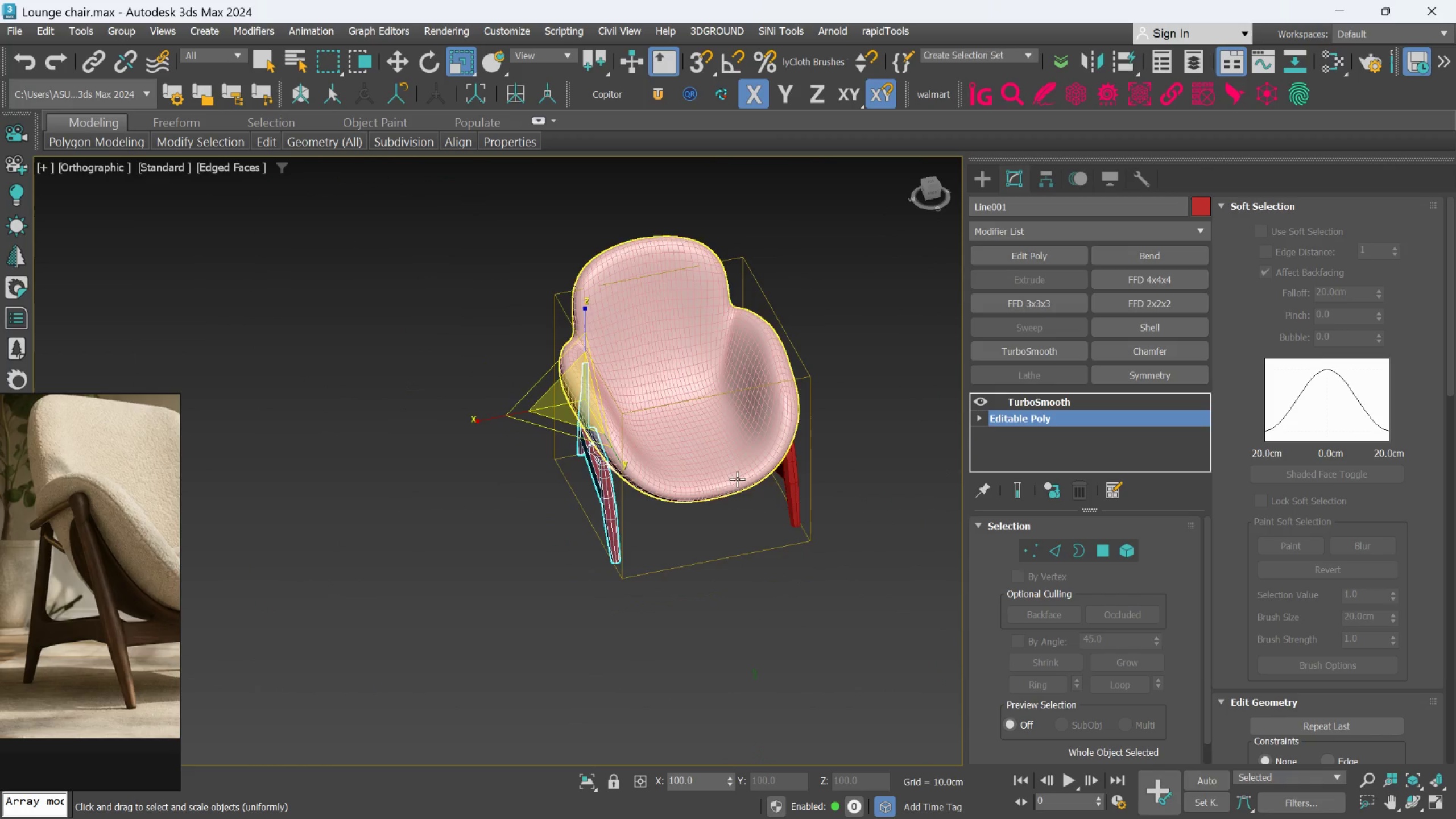 
hold_key(key=AltLeft, duration=0.73)
 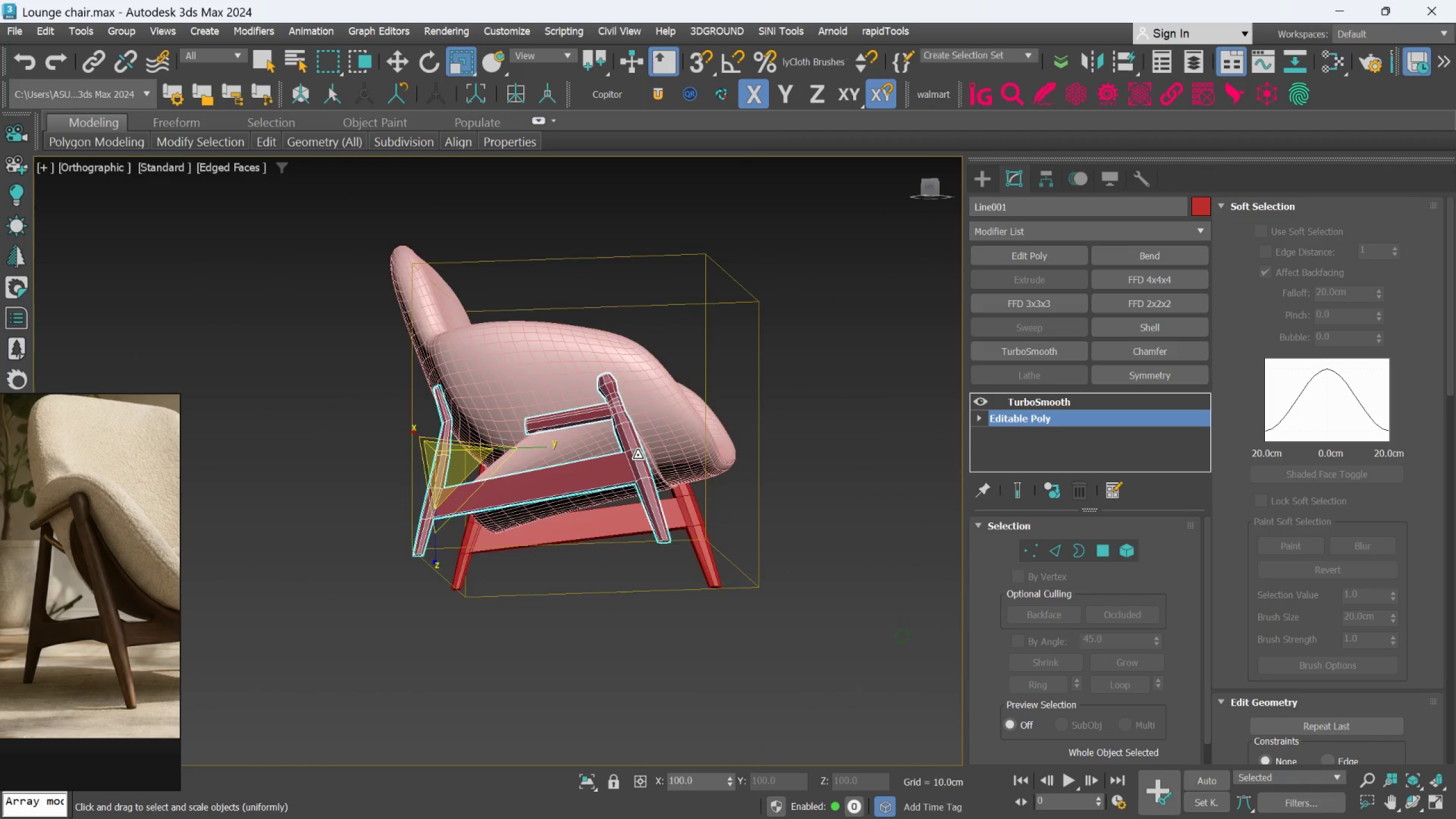 
scroll: coordinate [718, 453], scroll_direction: up, amount: 1.0
 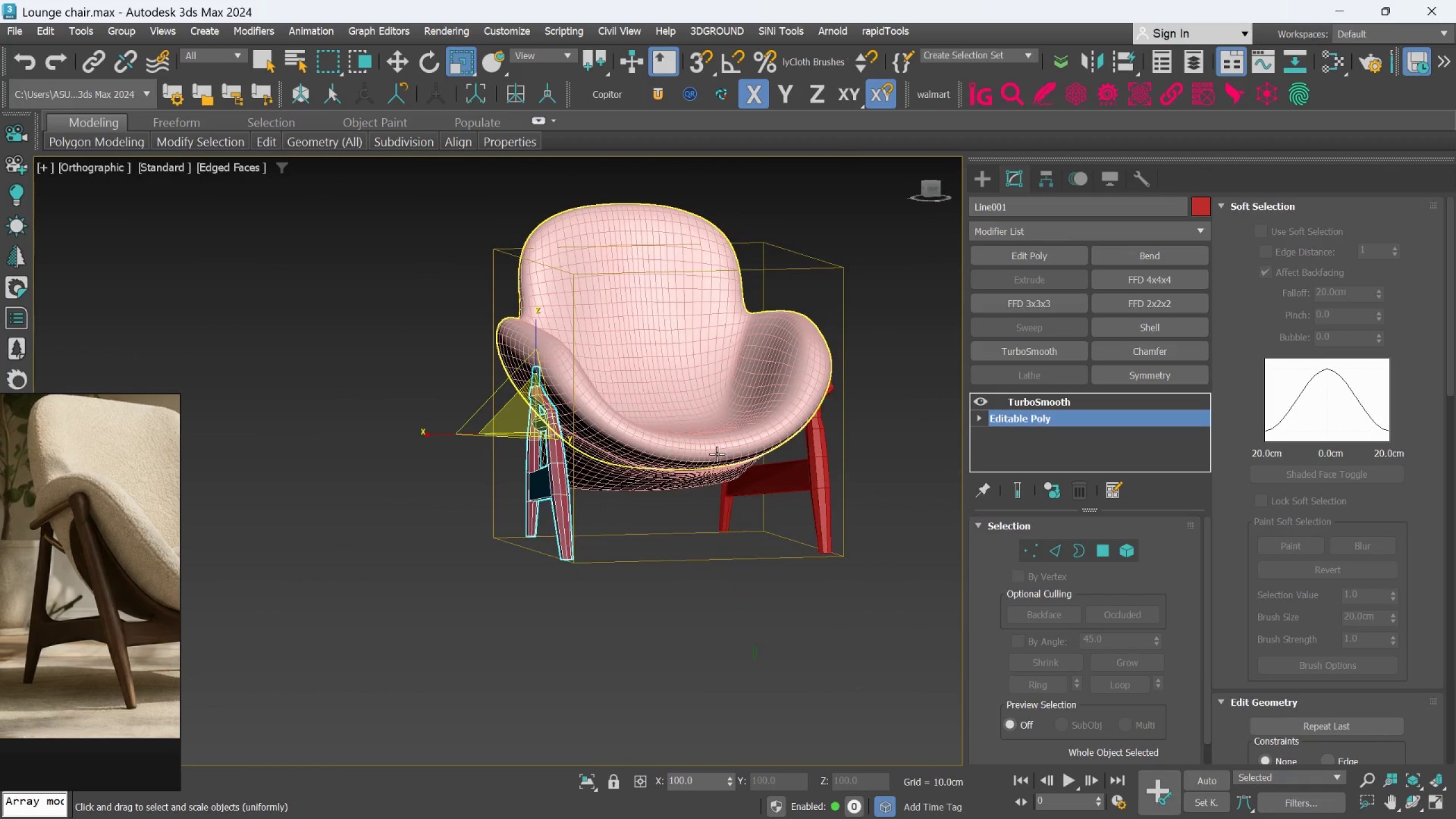 
hold_key(key=AltLeft, duration=0.38)
 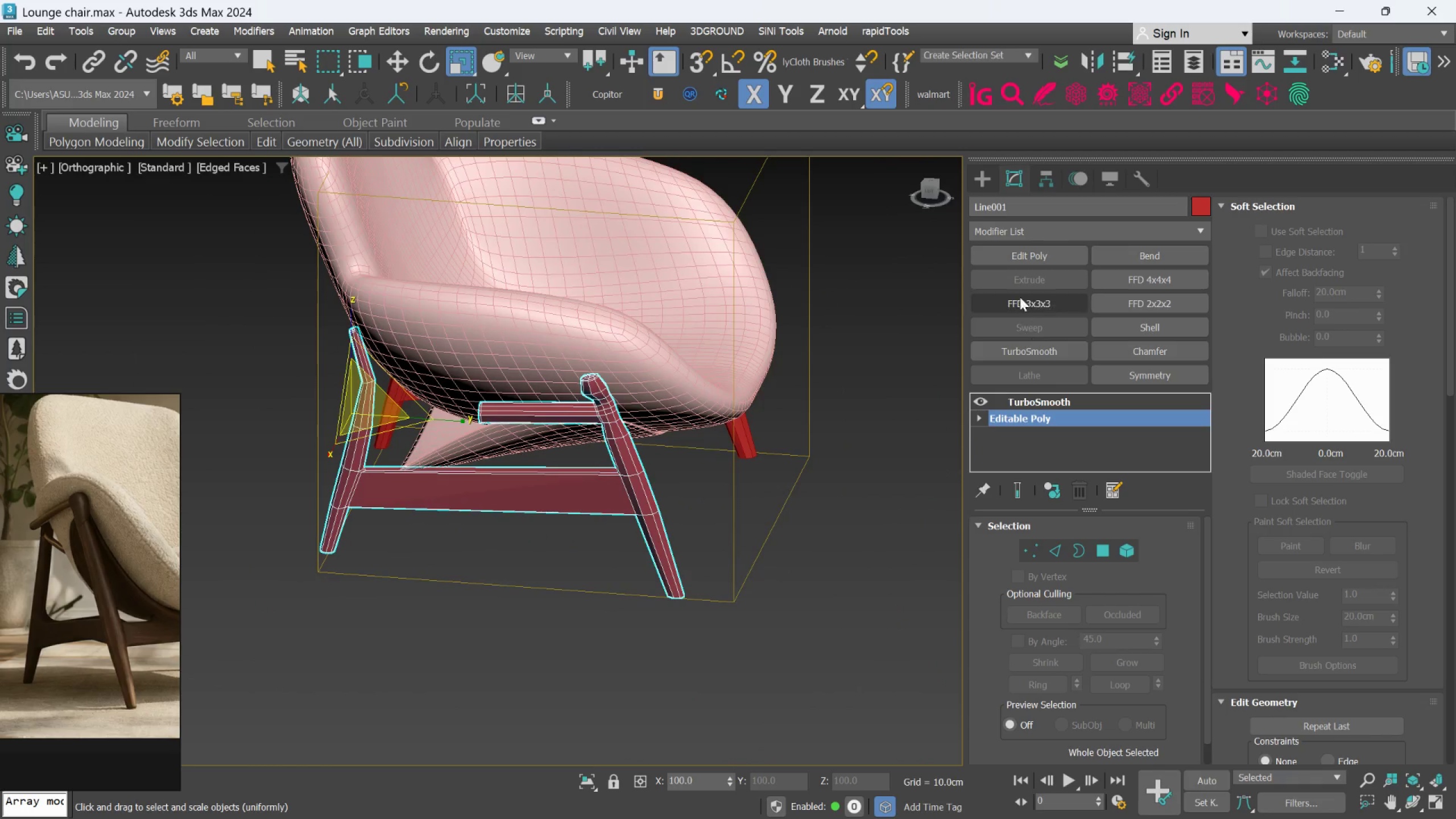 
scroll: coordinate [637, 455], scroll_direction: up, amount: 1.0
 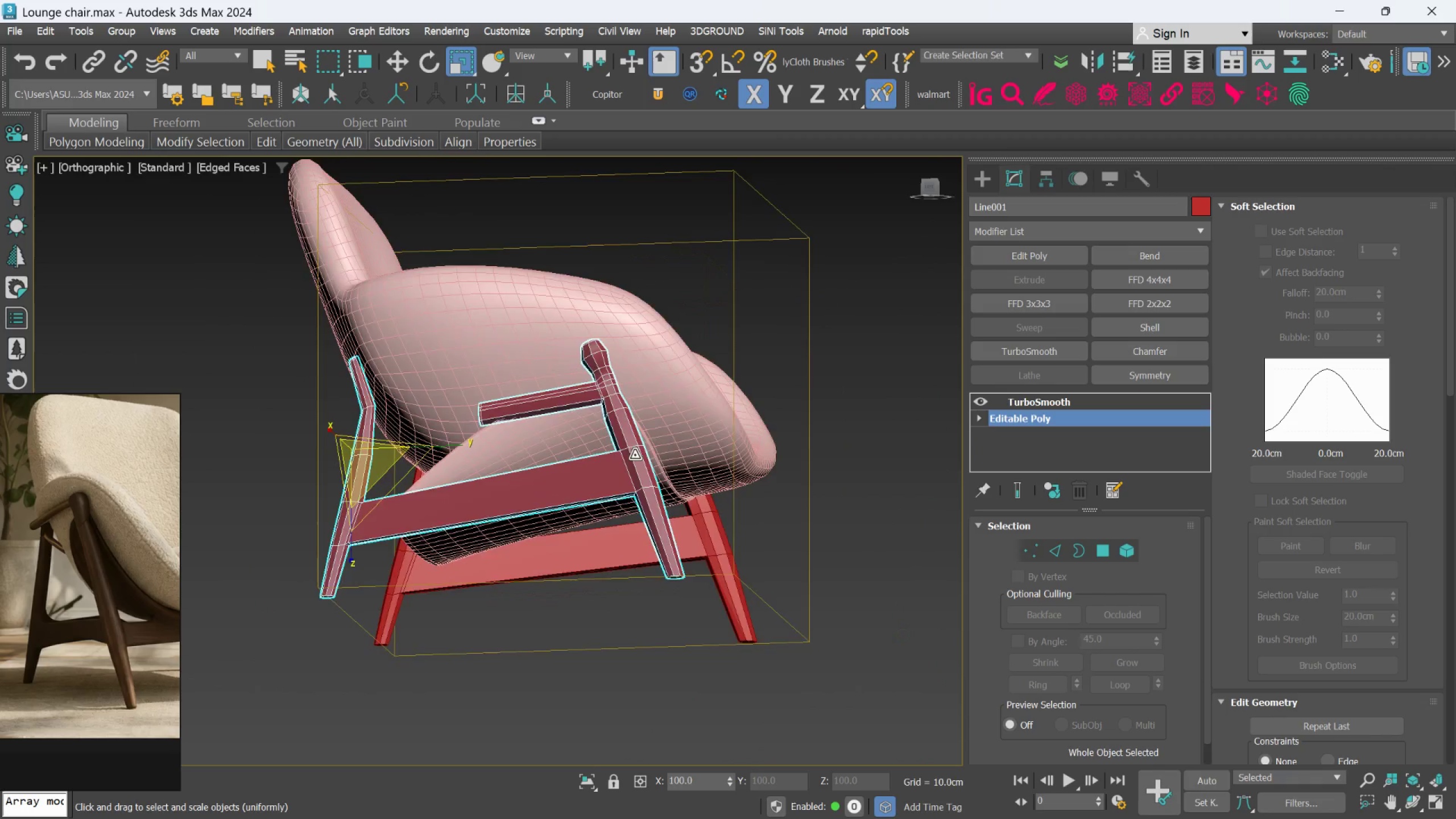 
left_click([1021, 254])
 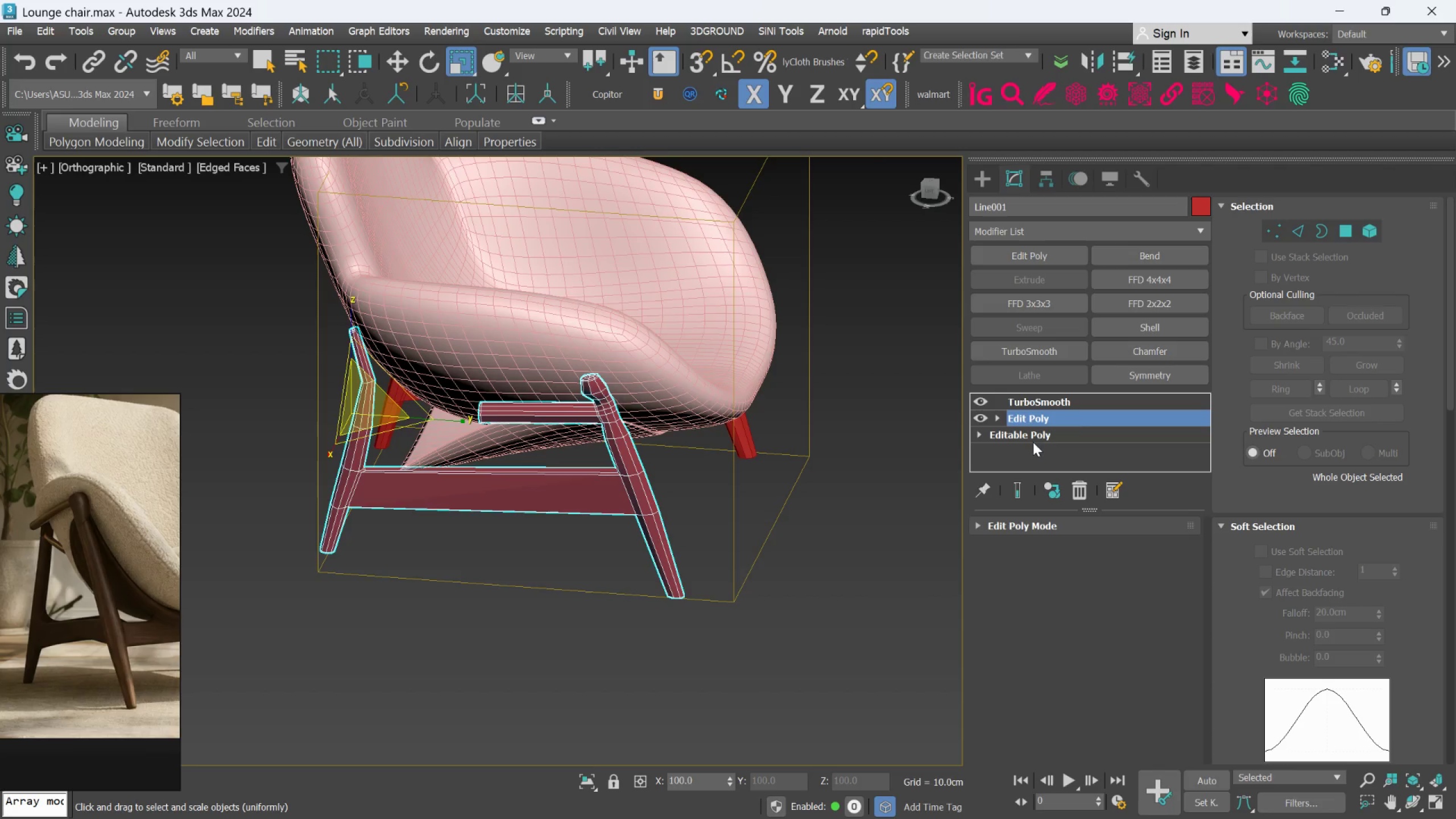 
key(Alt+1)
 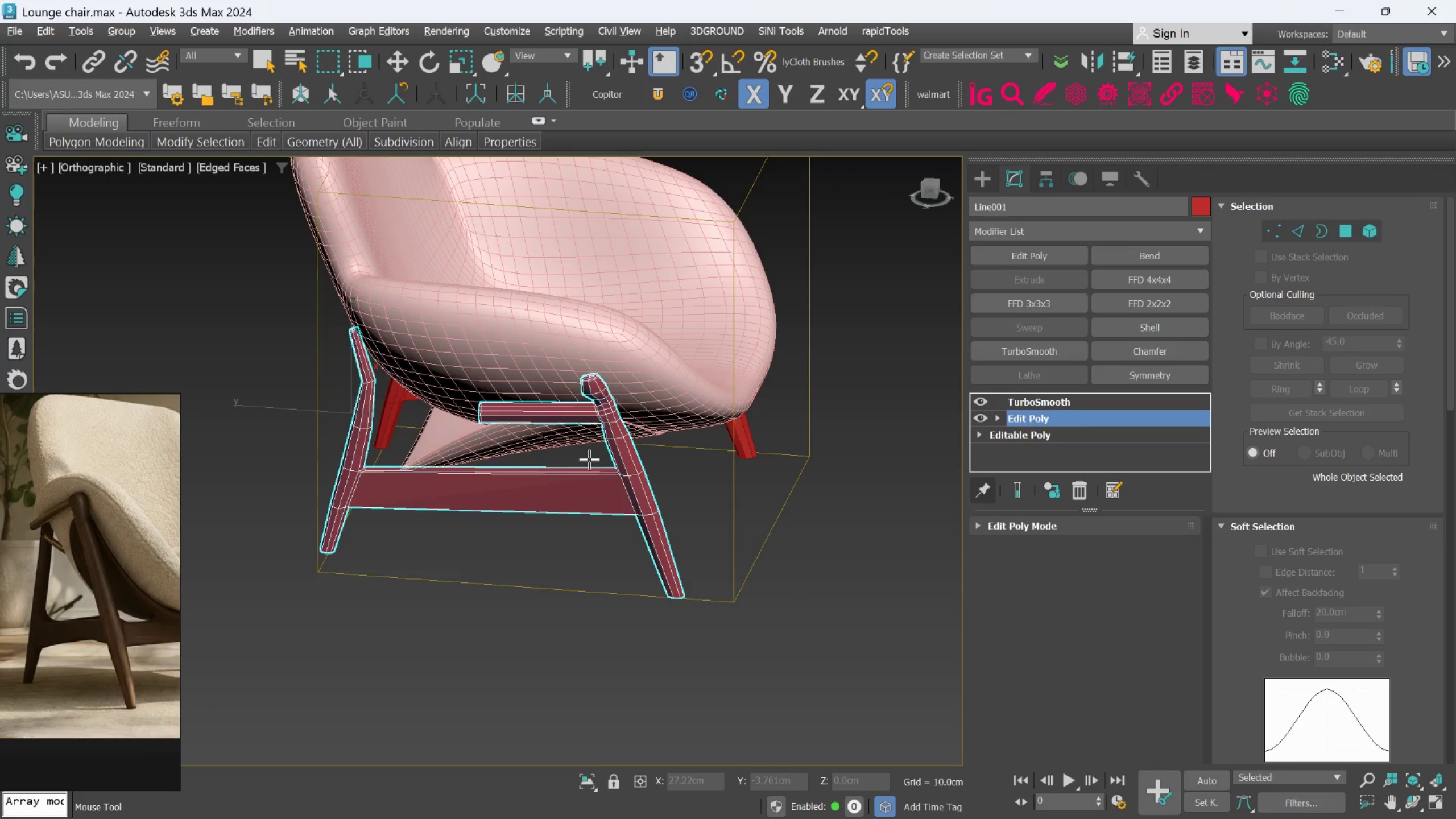 
scroll: coordinate [623, 486], scroll_direction: up, amount: 3.0
 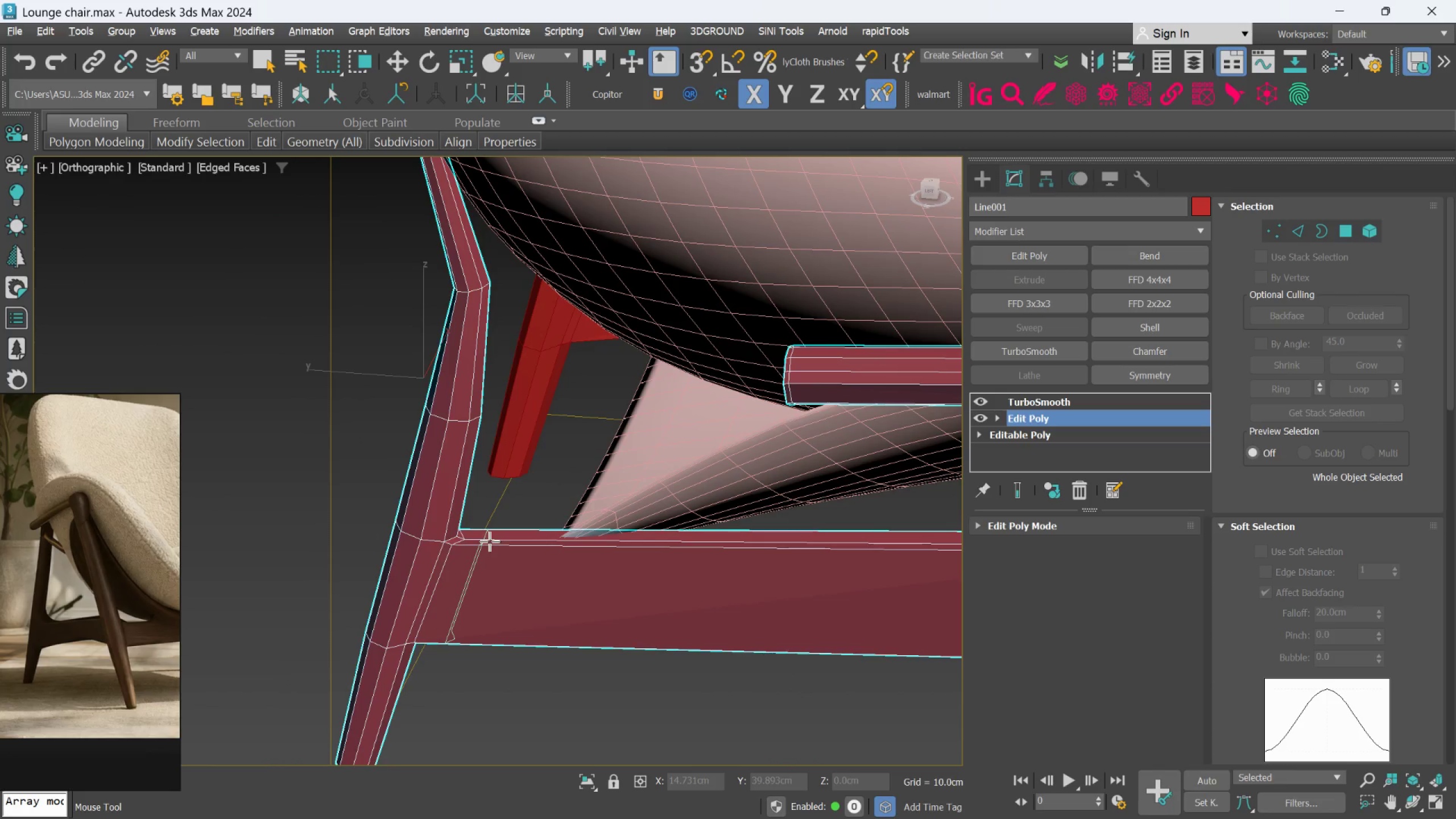 
wait(8.65)
 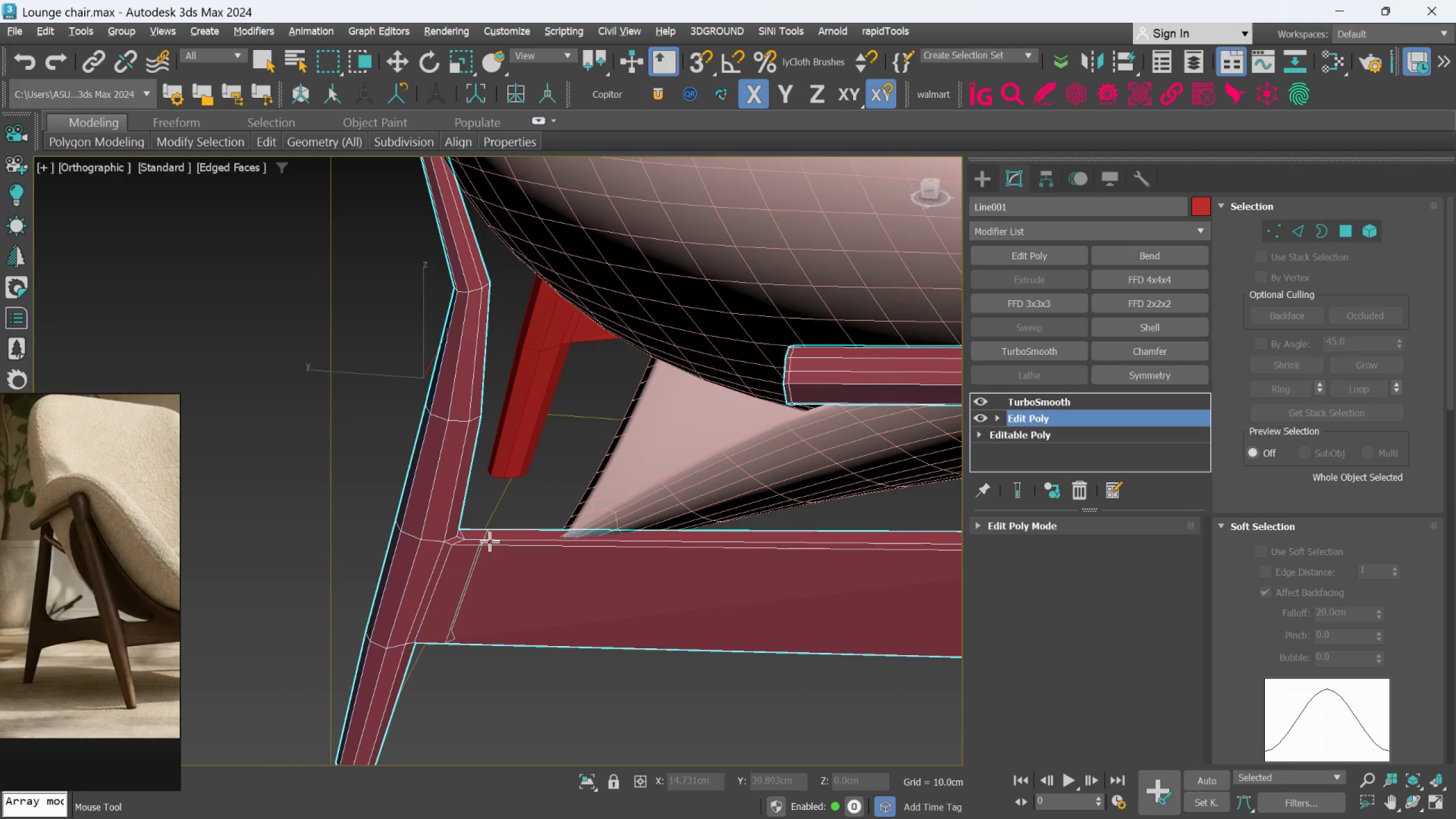 
key(Alt+AltLeft)
 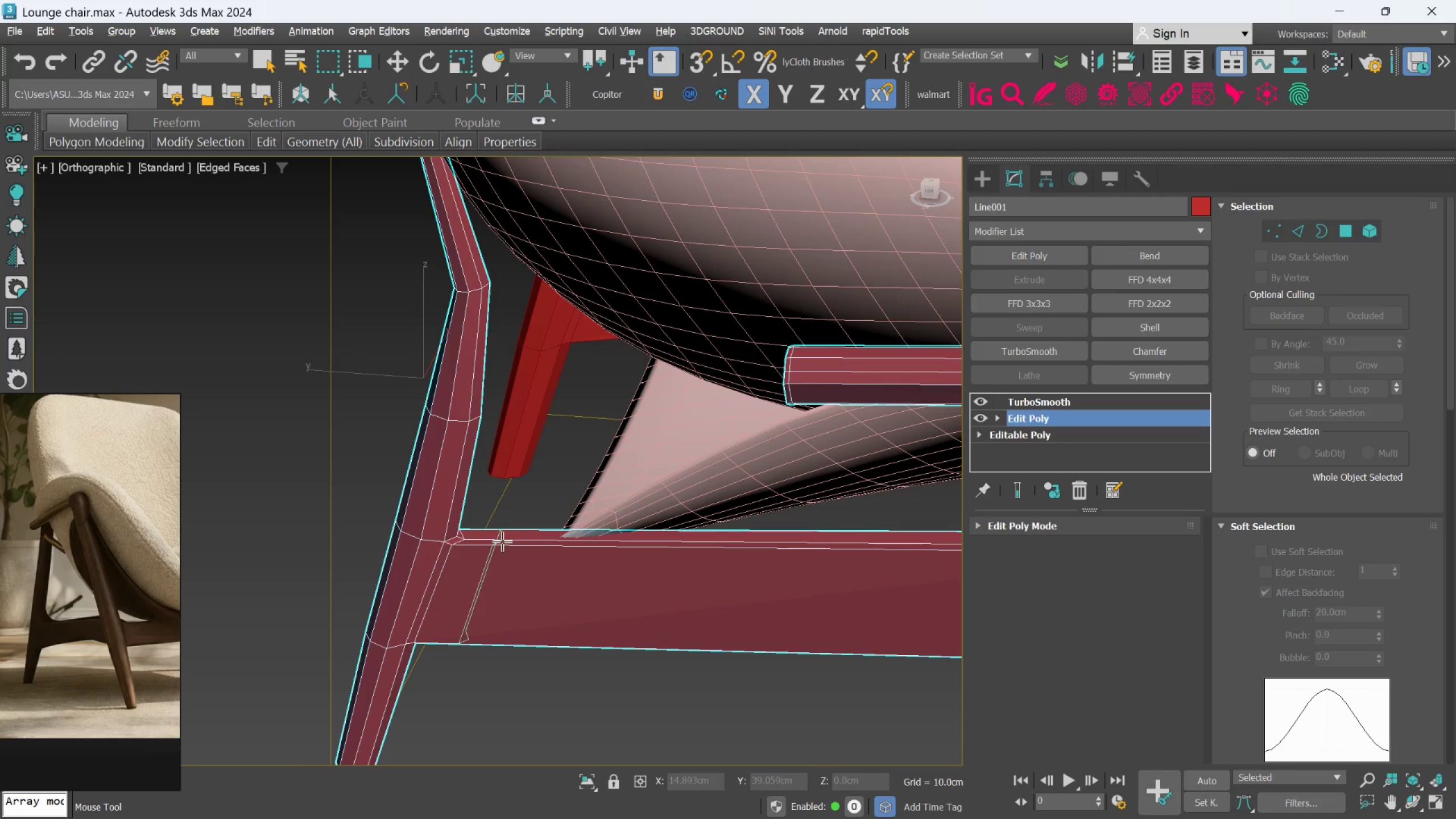 
key(Alt+1)
 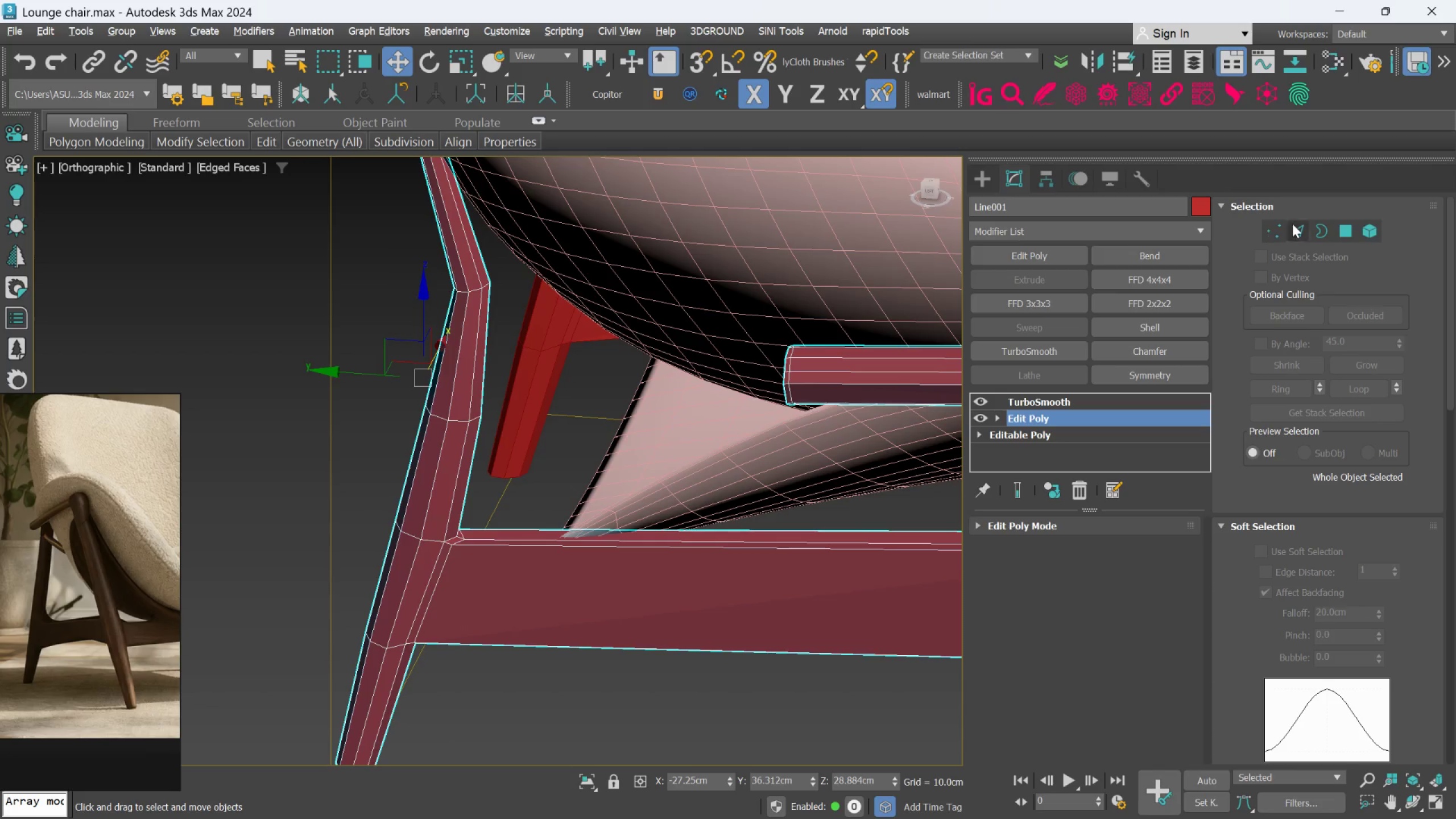 
left_click_drag(start_coordinate=[1296, 224], to_coordinate=[1264, 245])
 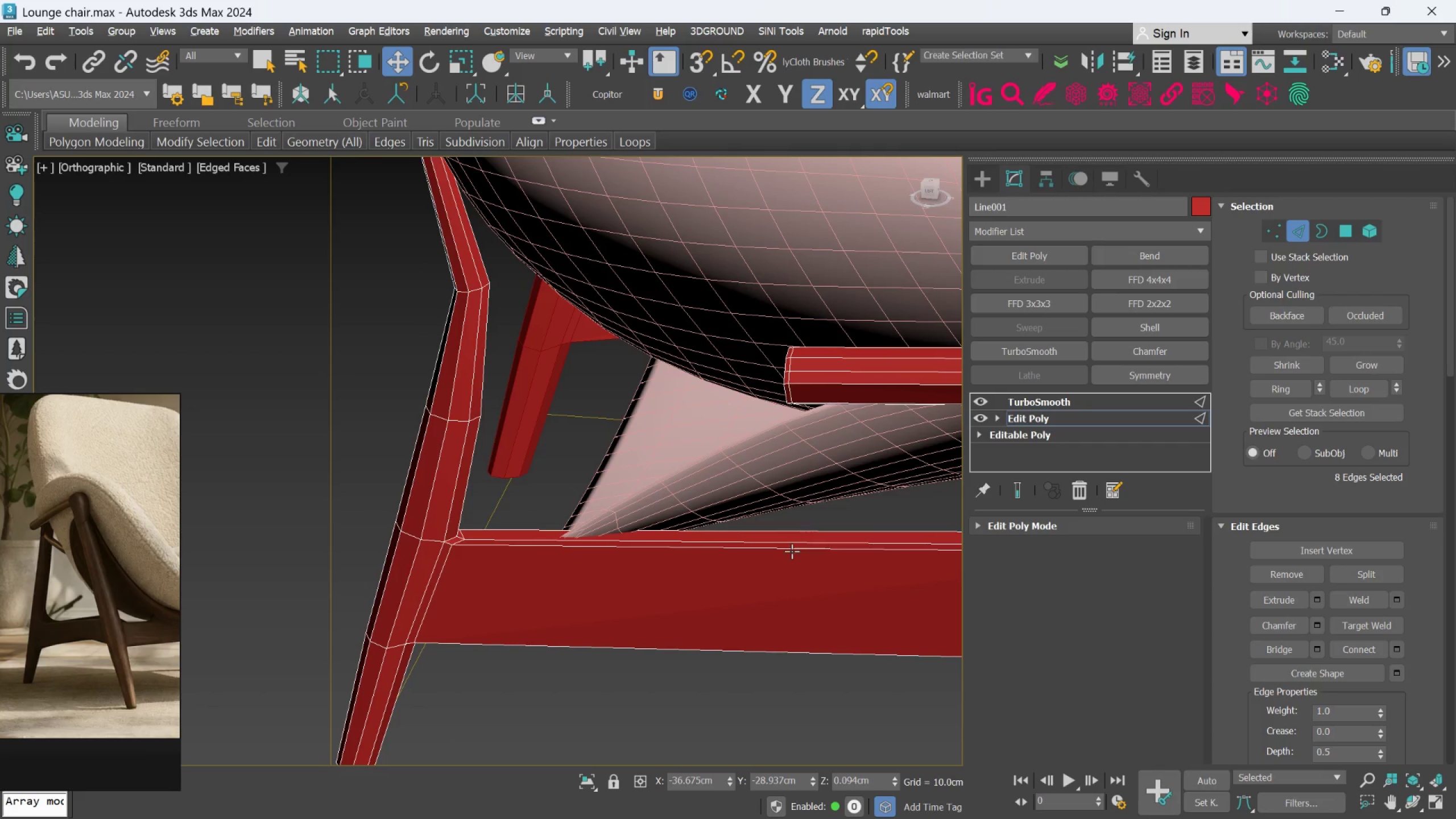 
left_click([792, 551])
 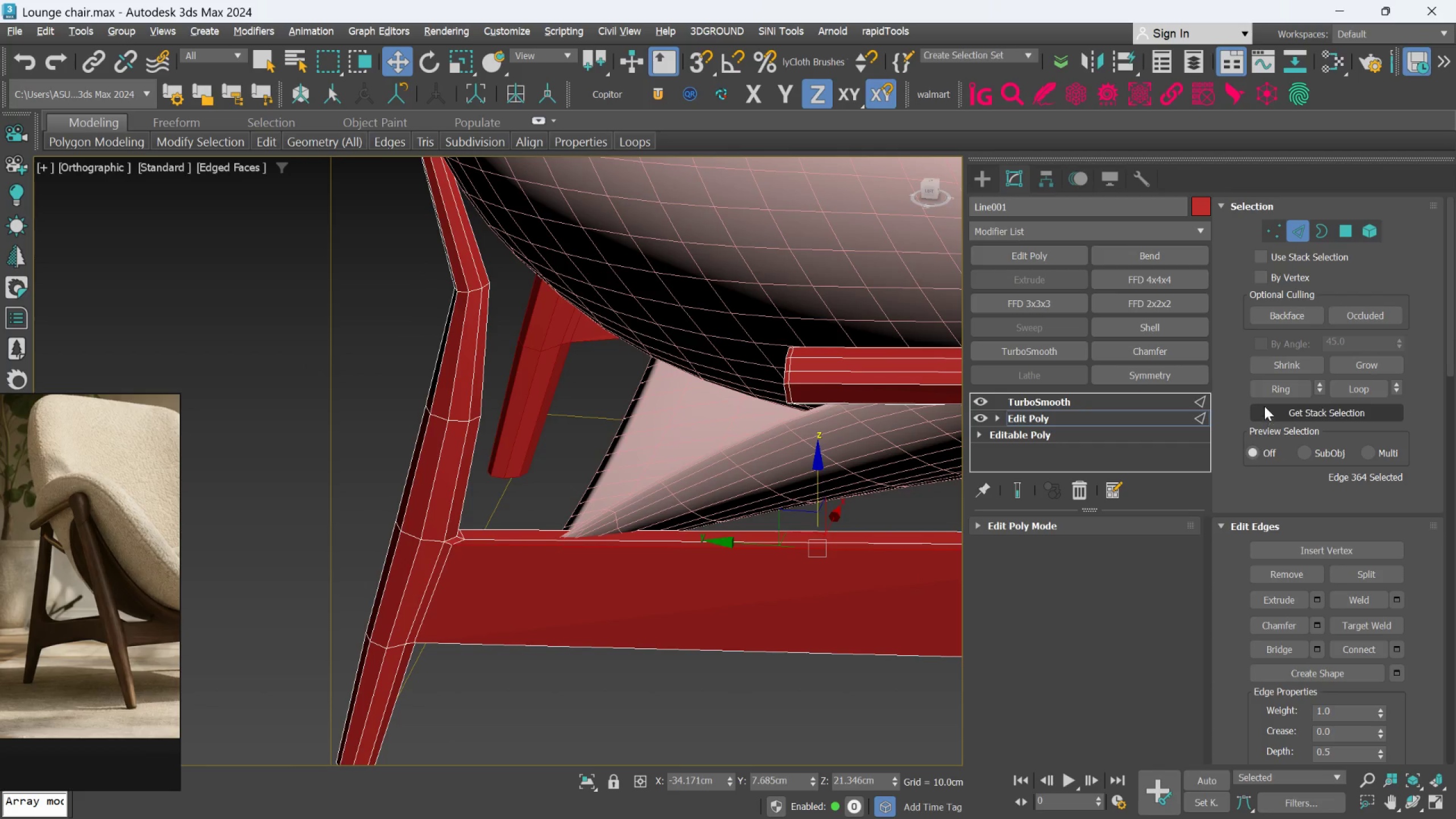 
left_click([1268, 390])
 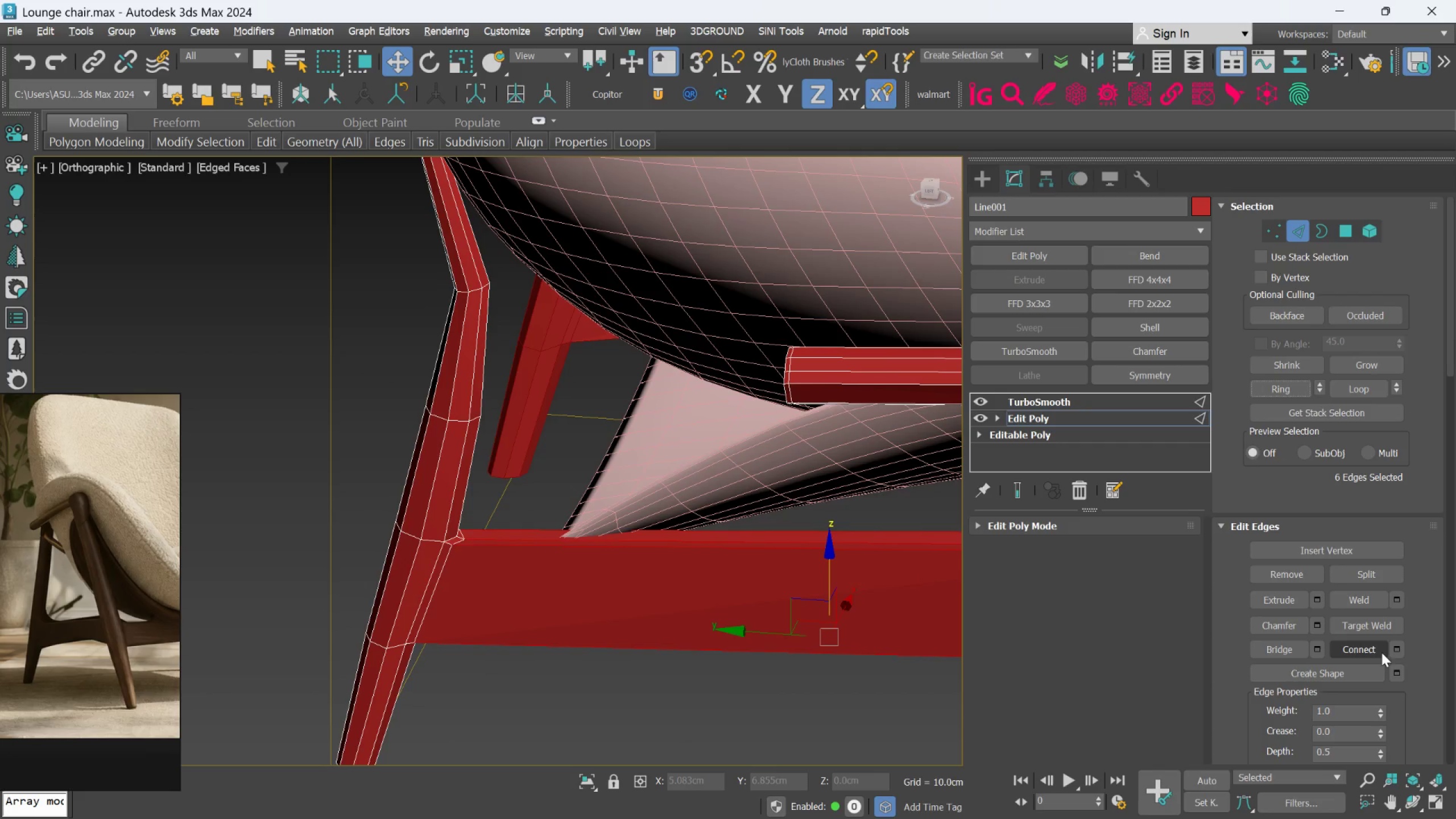 
left_click([1400, 648])
 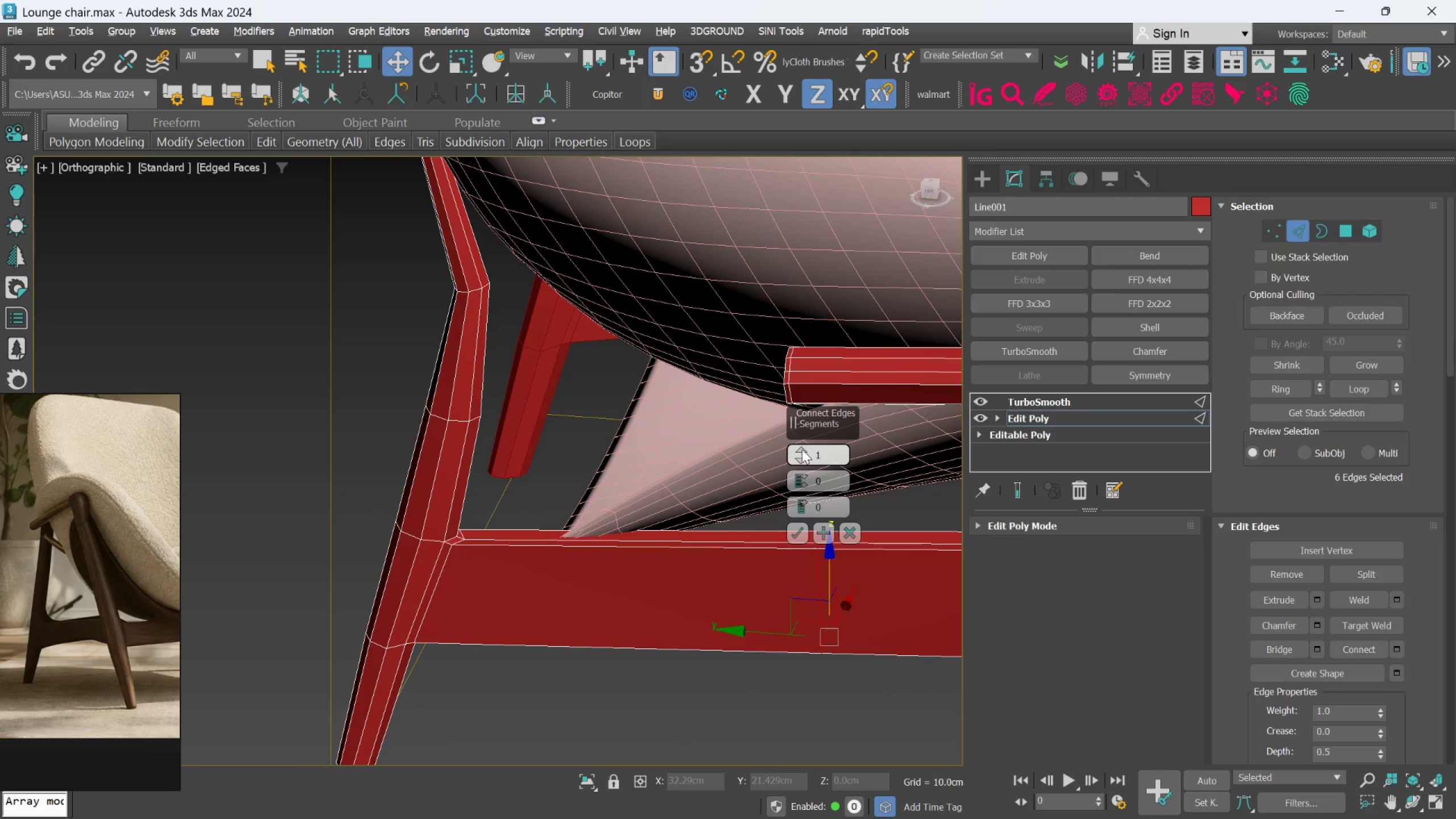 
left_click([801, 452])
 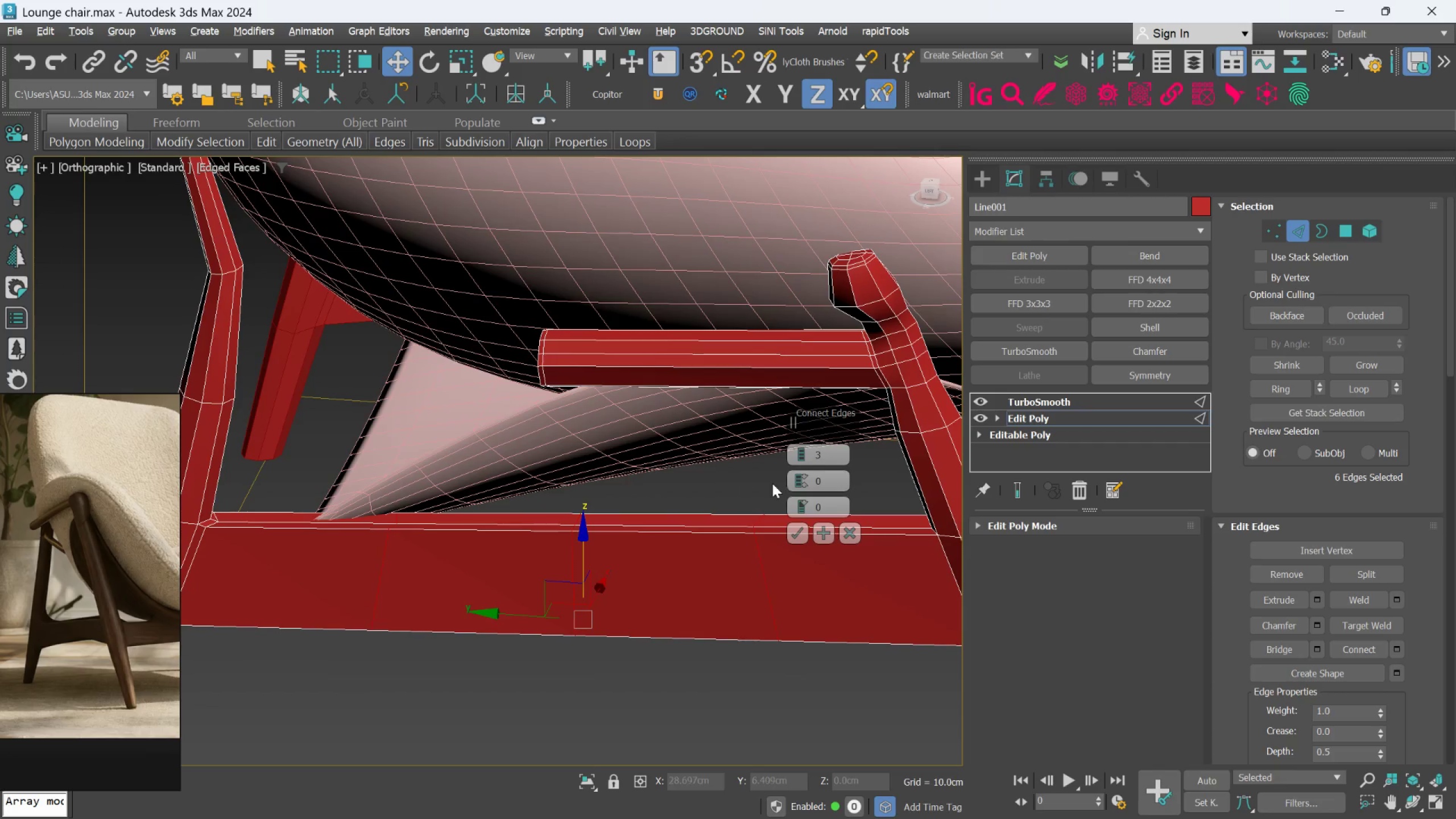 
left_click_drag(start_coordinate=[801, 473], to_coordinate=[766, 286])
 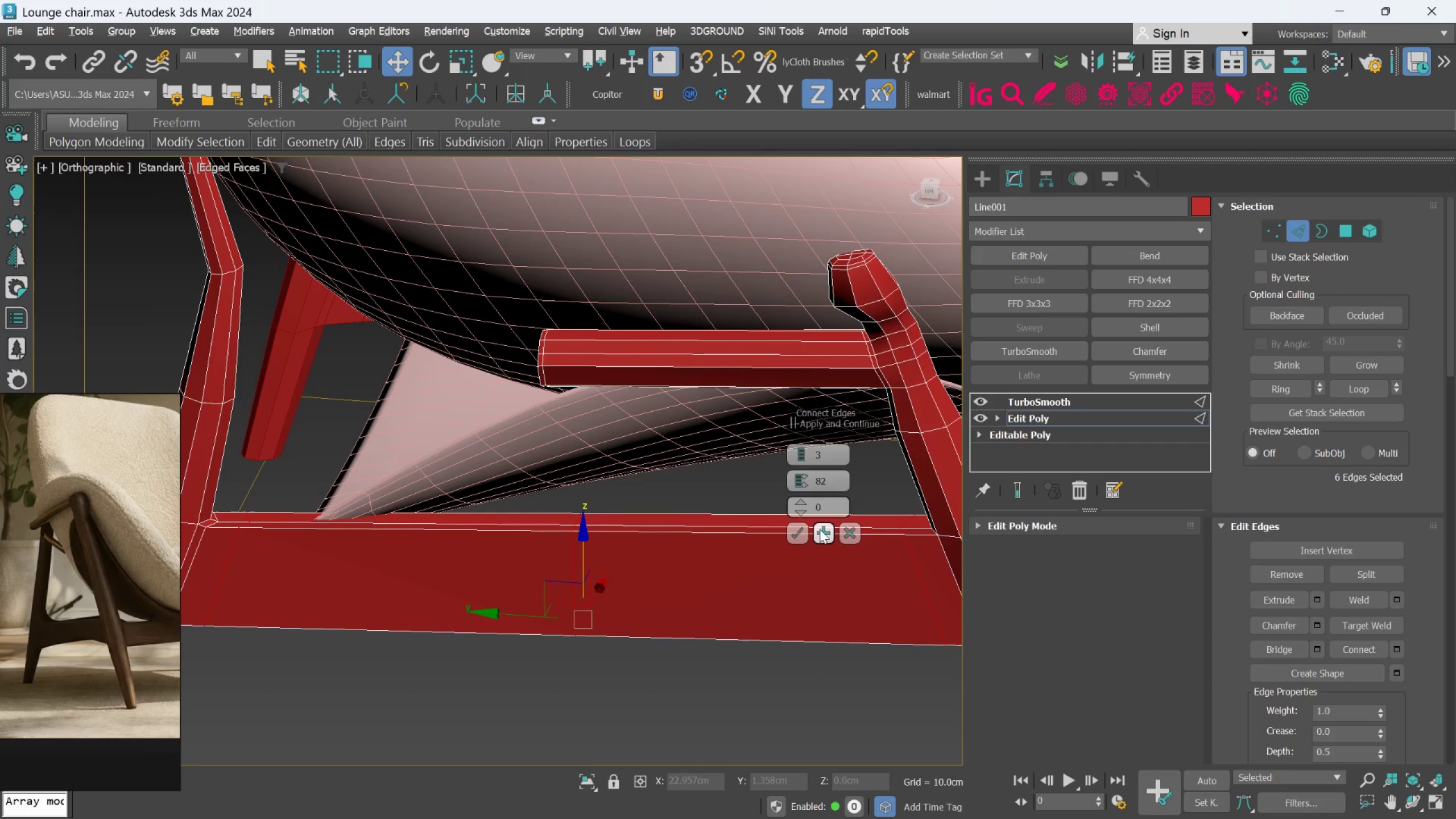 
left_click([804, 536])
 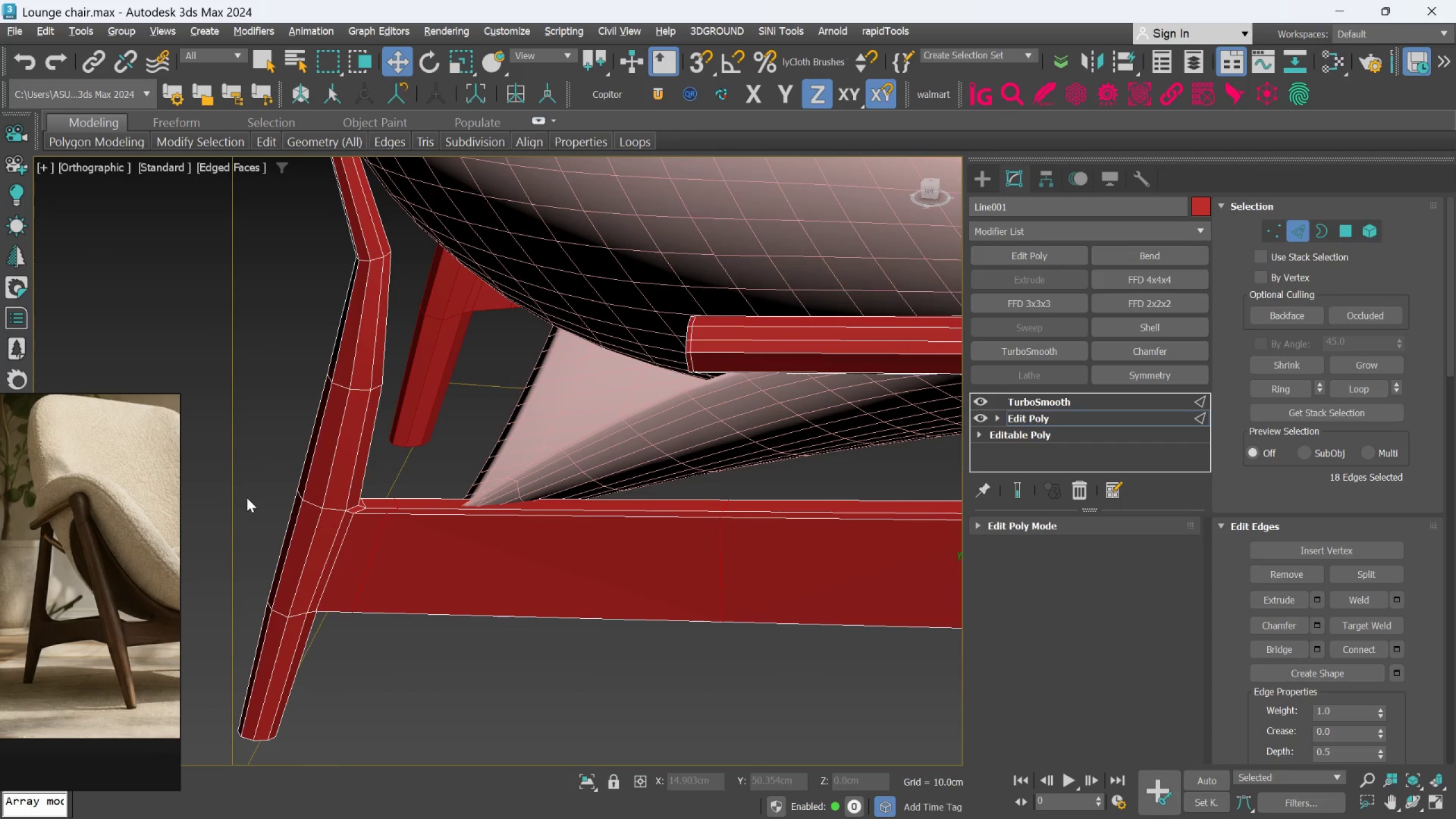 
scroll: coordinate [533, 520], scroll_direction: up, amount: 2.0
 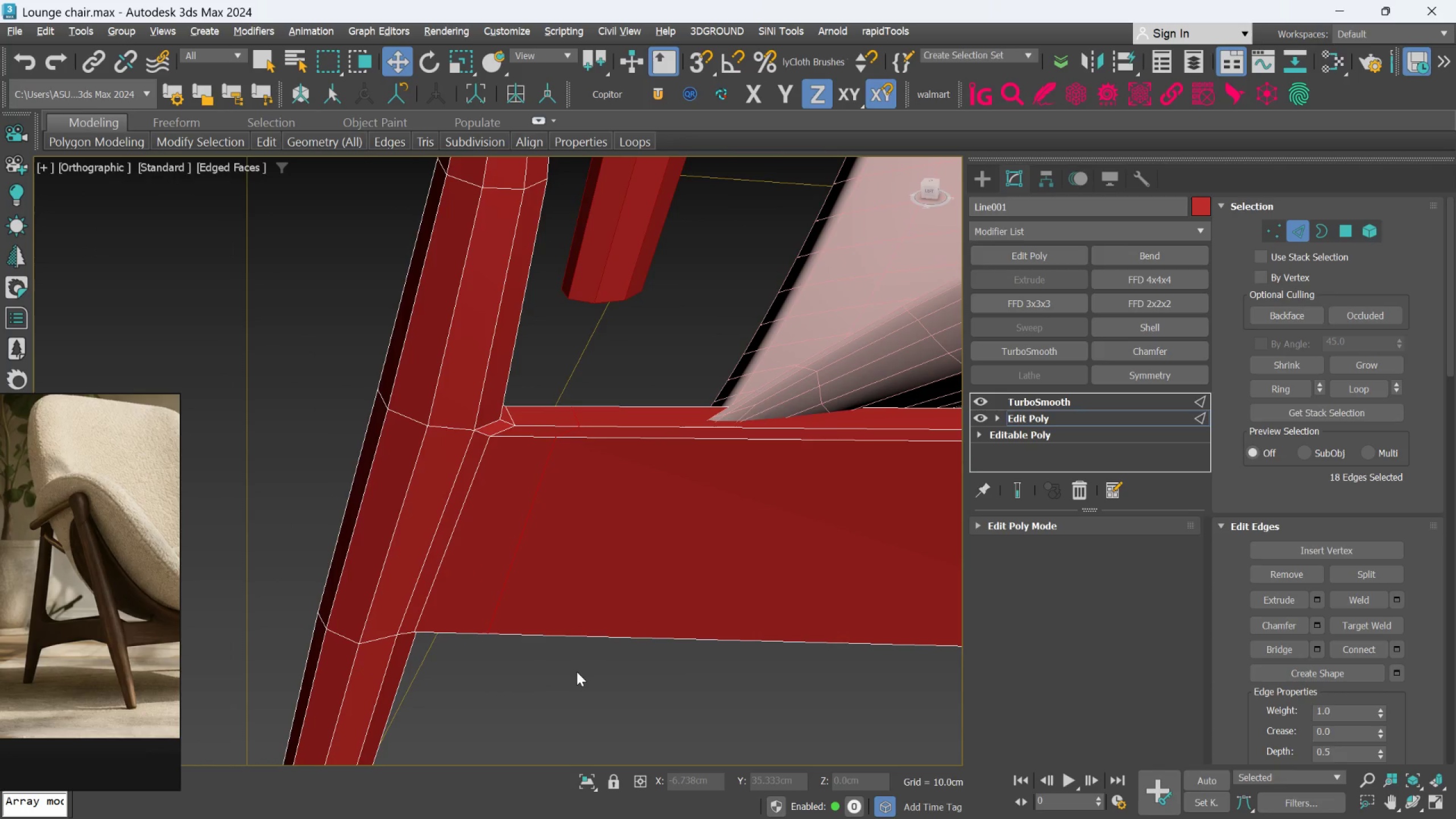 
left_click_drag(start_coordinate=[595, 696], to_coordinate=[532, 367])
 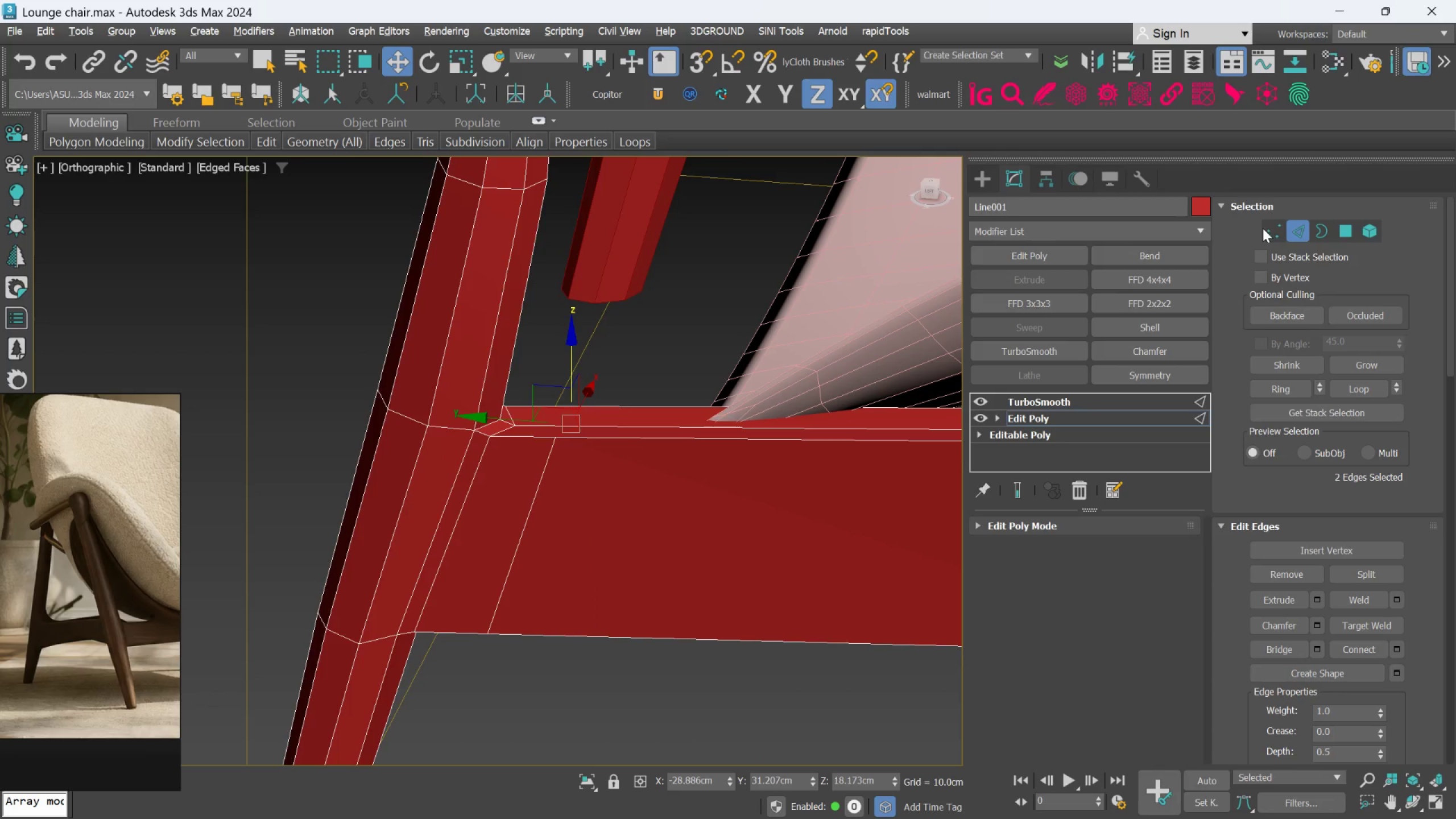 
left_click_drag(start_coordinate=[1273, 222], to_coordinate=[1273, 225])
 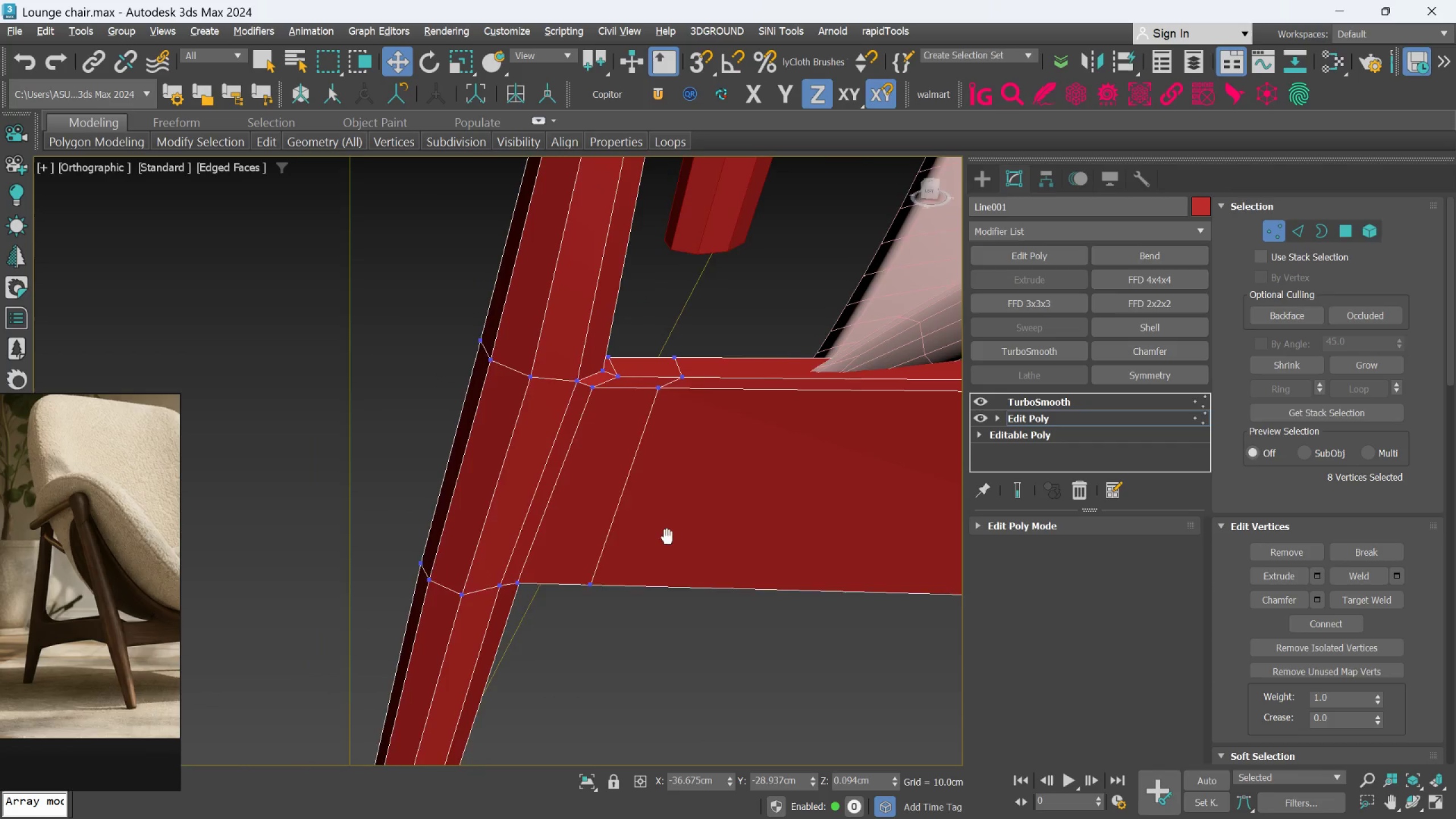 
scroll: coordinate [689, 562], scroll_direction: down, amount: 2.0
 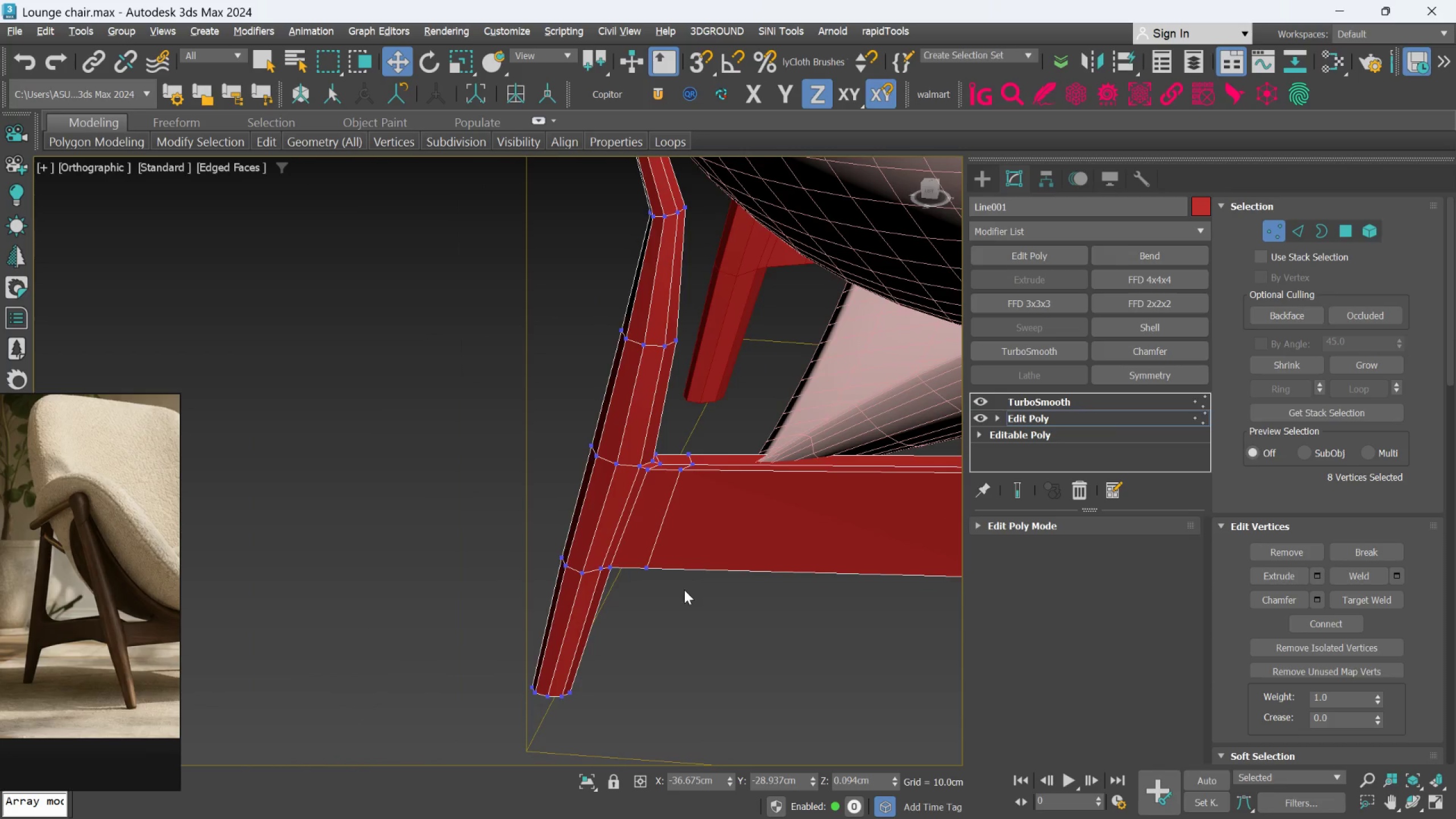 
hold_key(key=AltLeft, duration=0.53)
 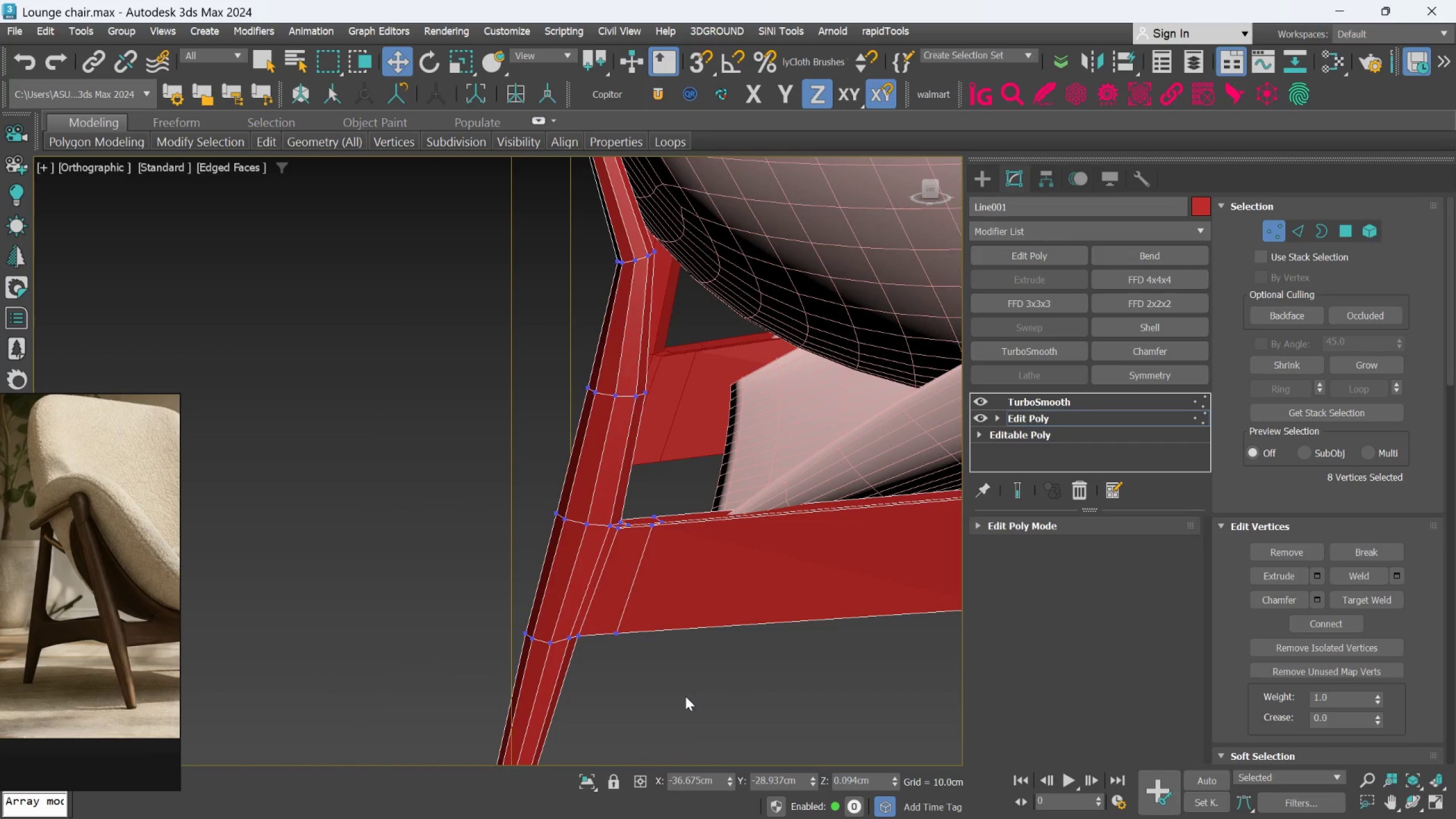 
left_click_drag(start_coordinate=[667, 692], to_coordinate=[640, 493])
 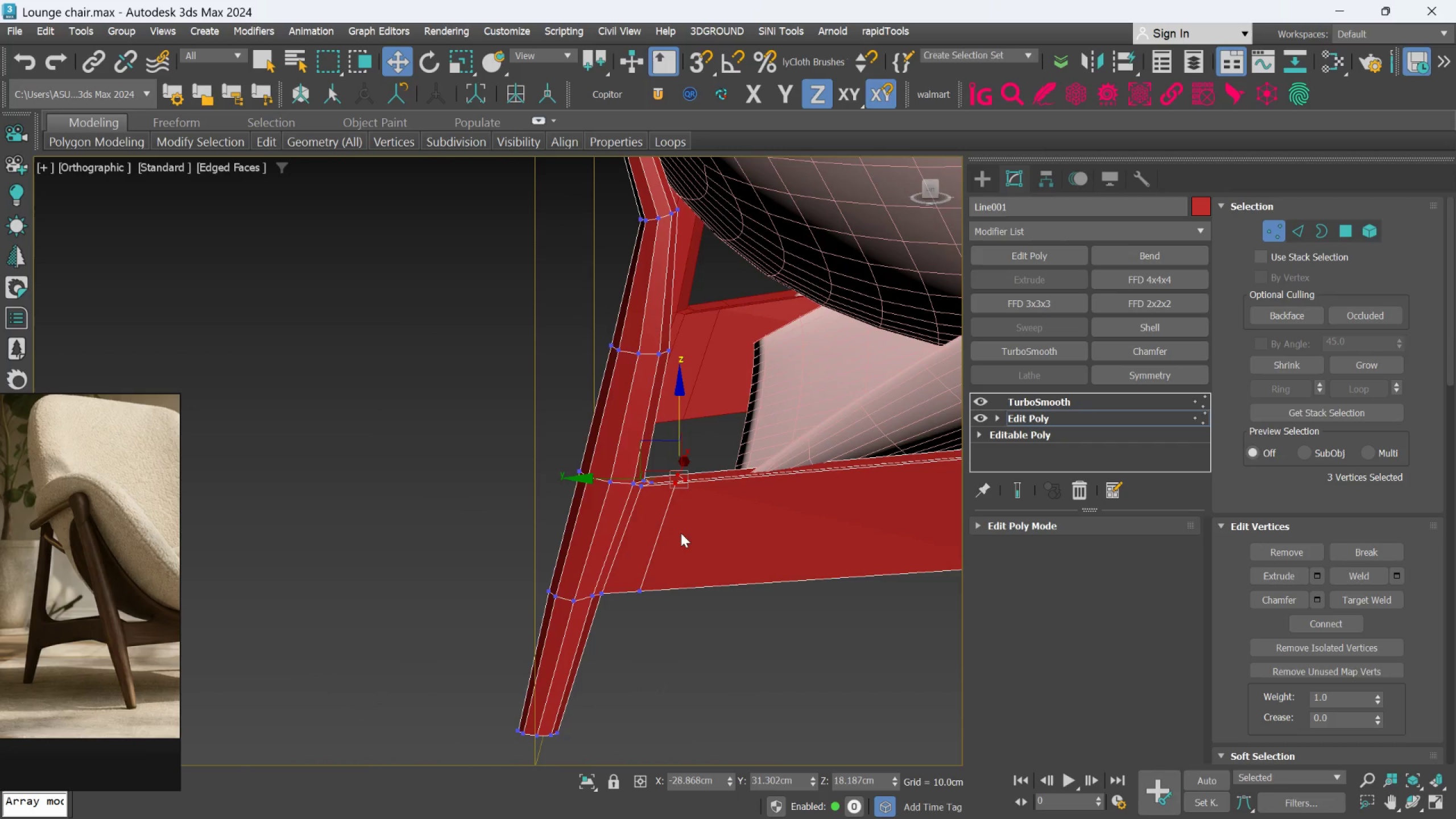 
hold_key(key=ControlLeft, duration=0.95)
left_click_drag(start_coordinate=[719, 696], to_coordinate=[633, 541])
 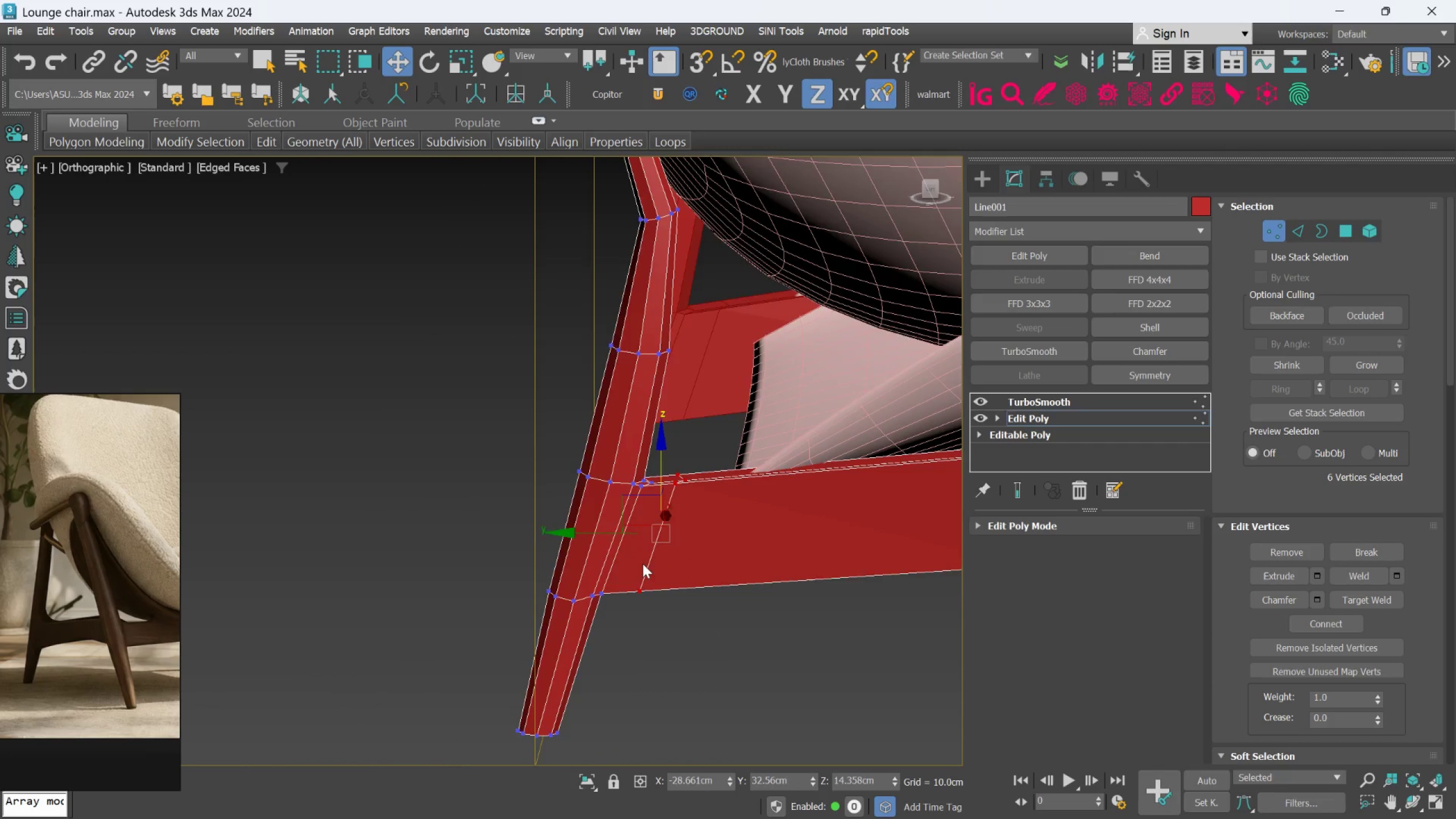 
hold_key(key=AltLeft, duration=1.5)
 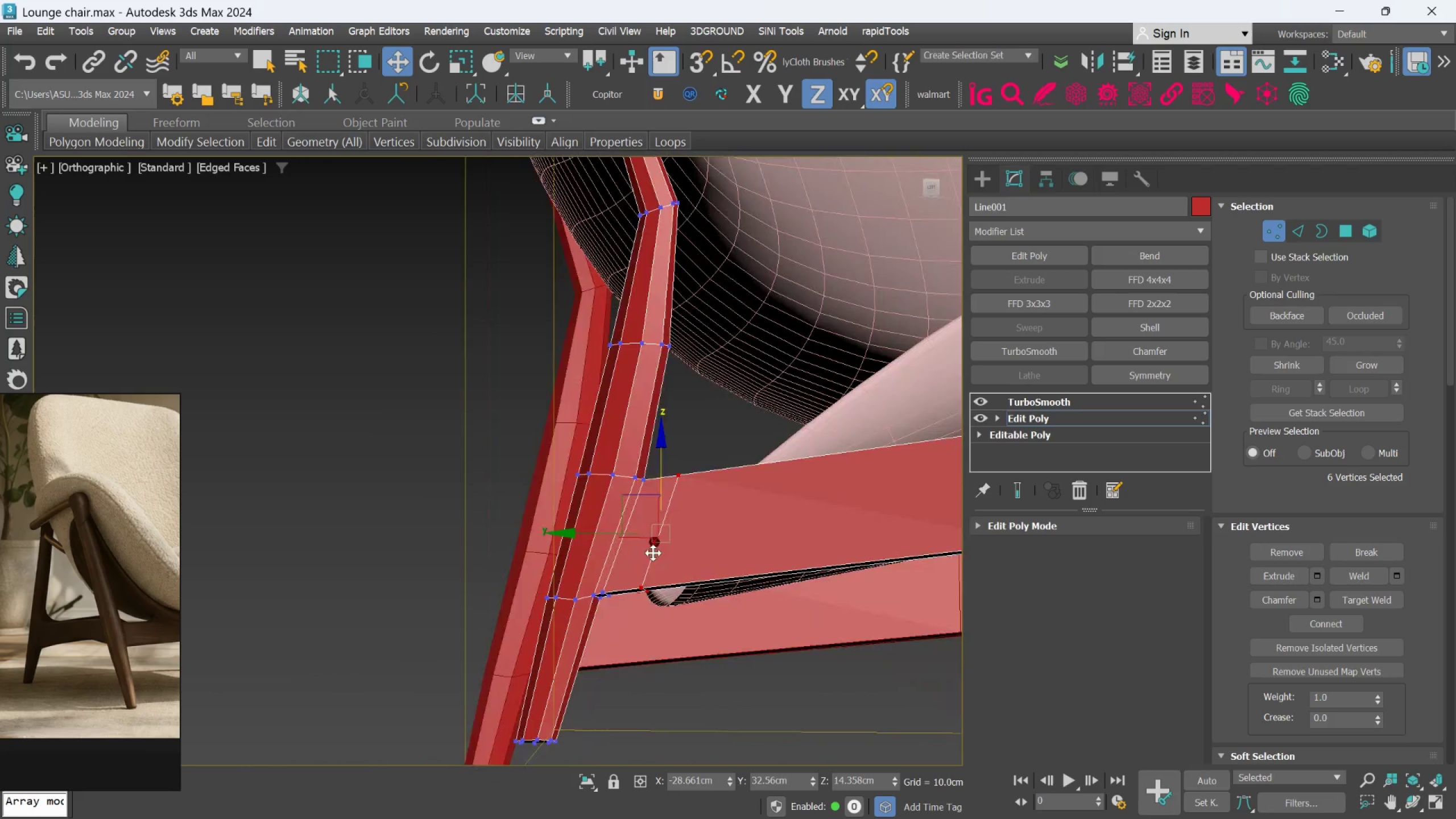 
key(Alt+AltLeft)
 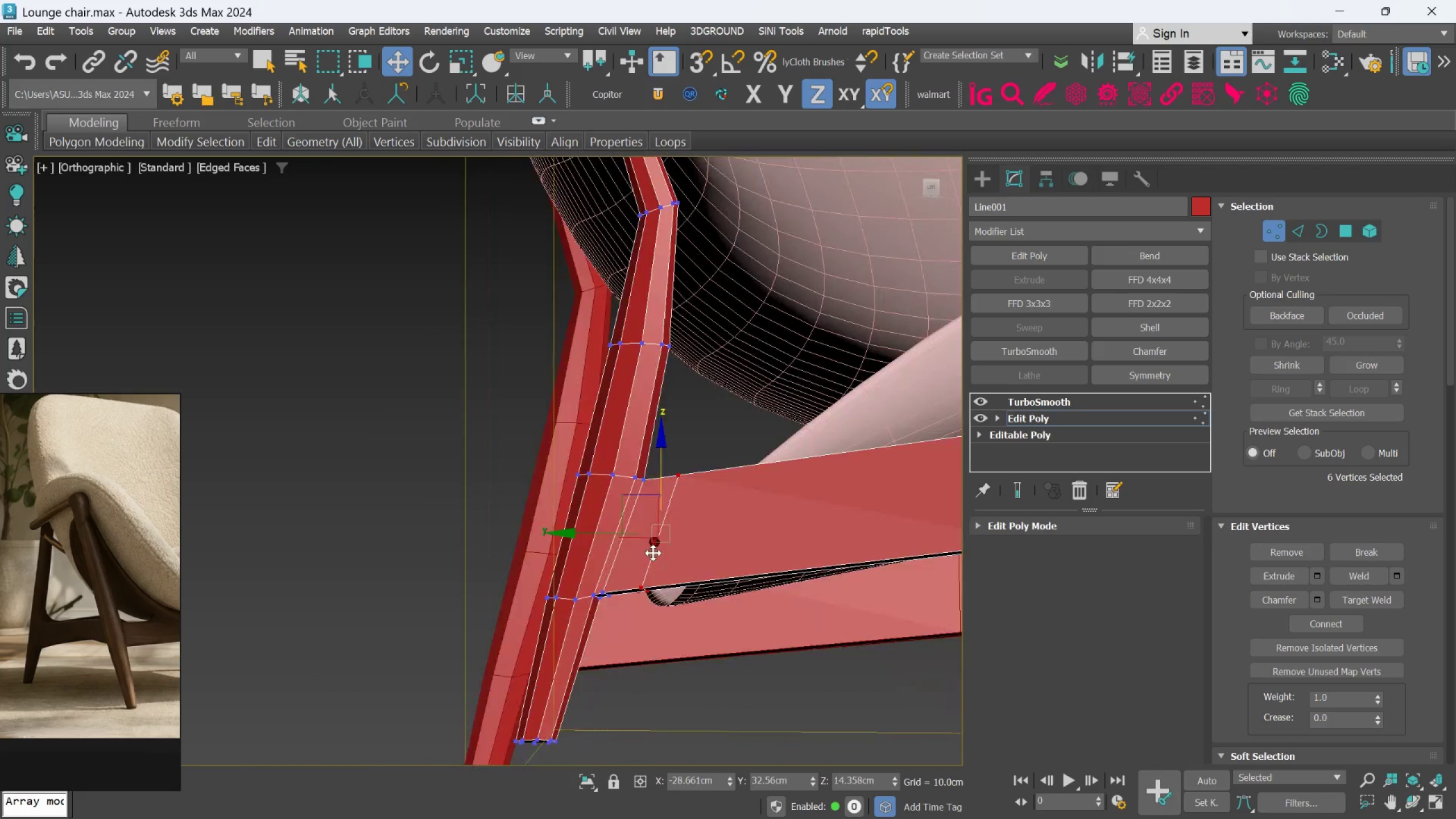 
key(Alt+AltLeft)
 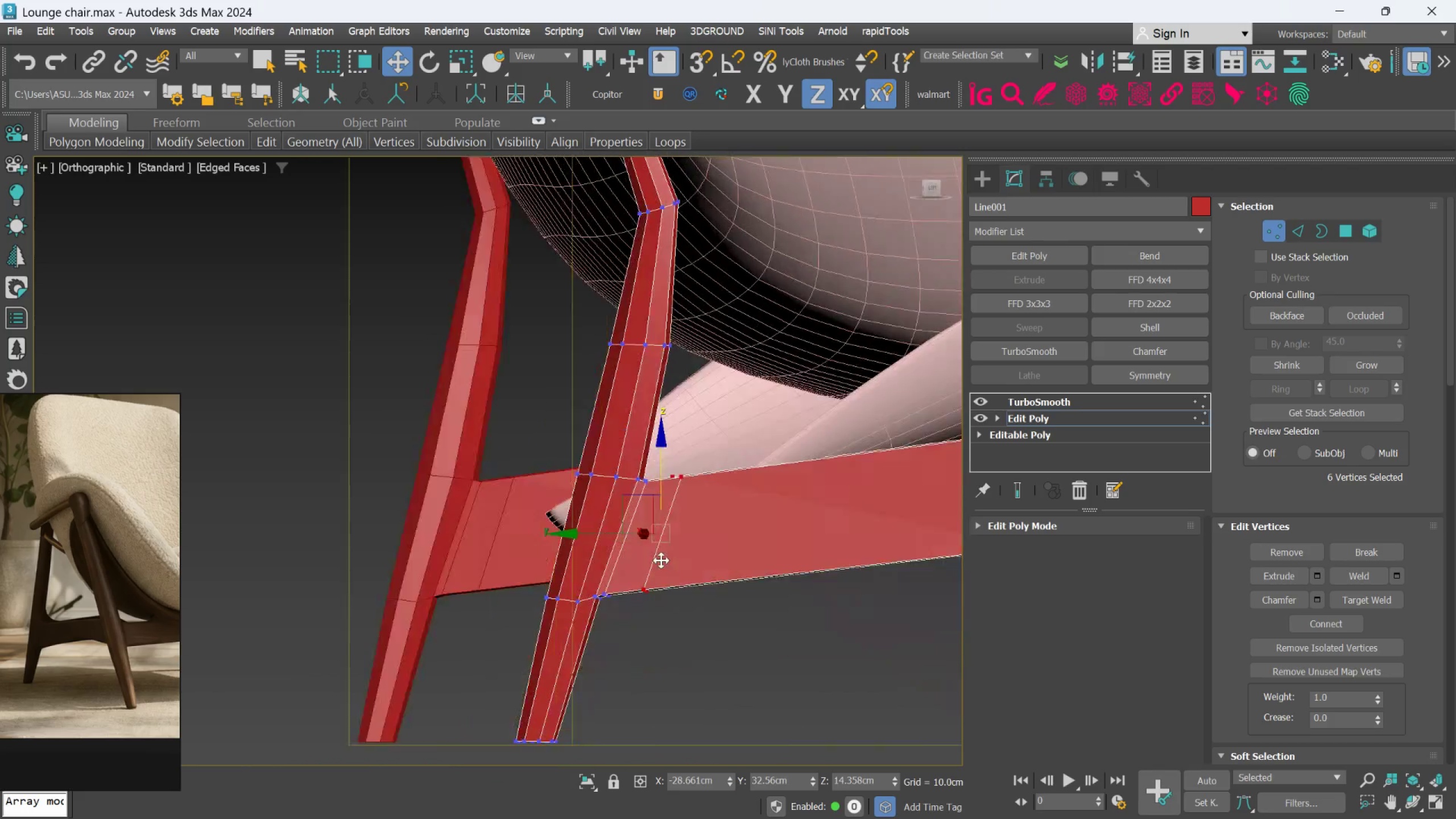 
key(Alt+AltLeft)
 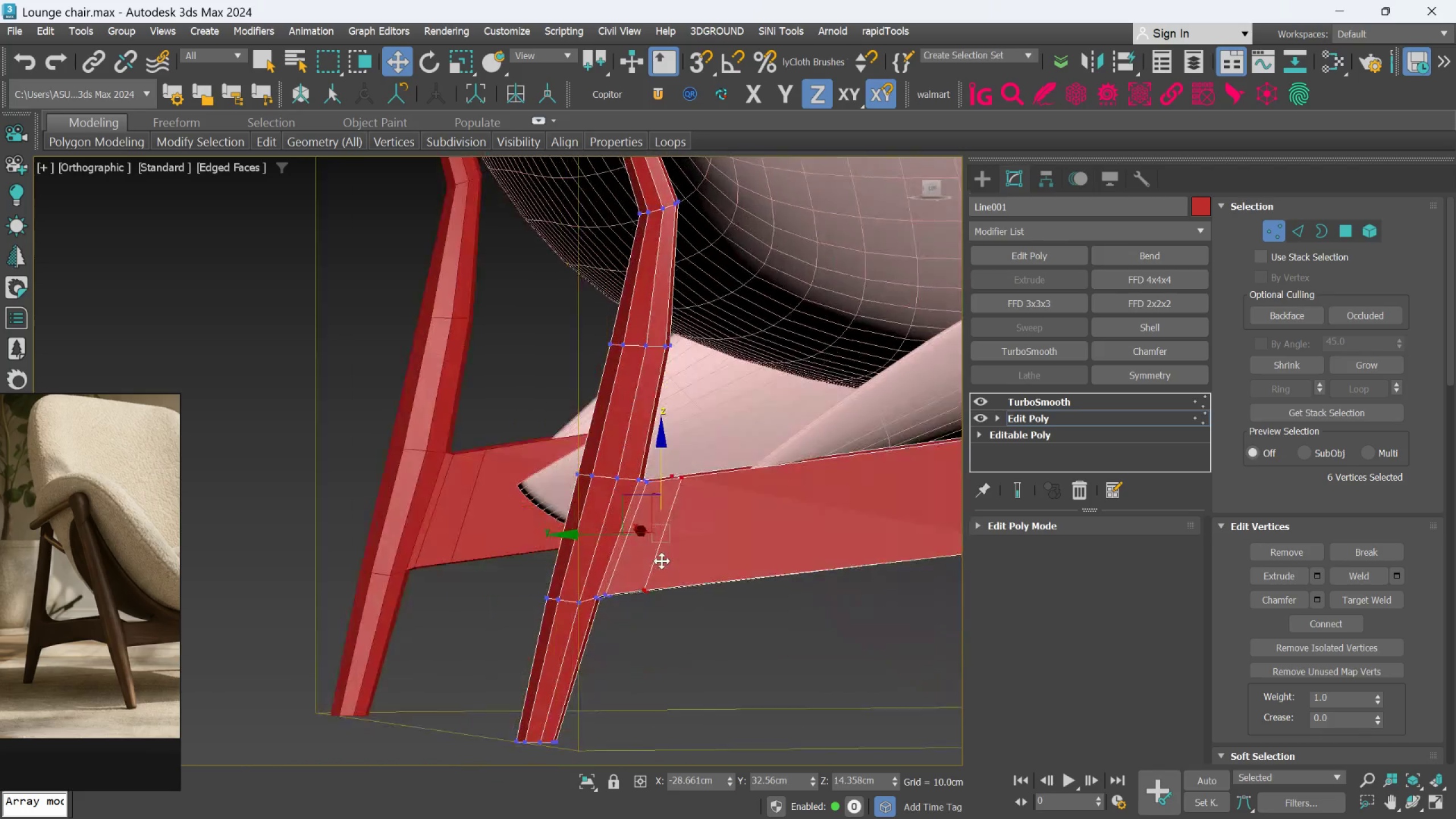 
key(Alt+AltLeft)
 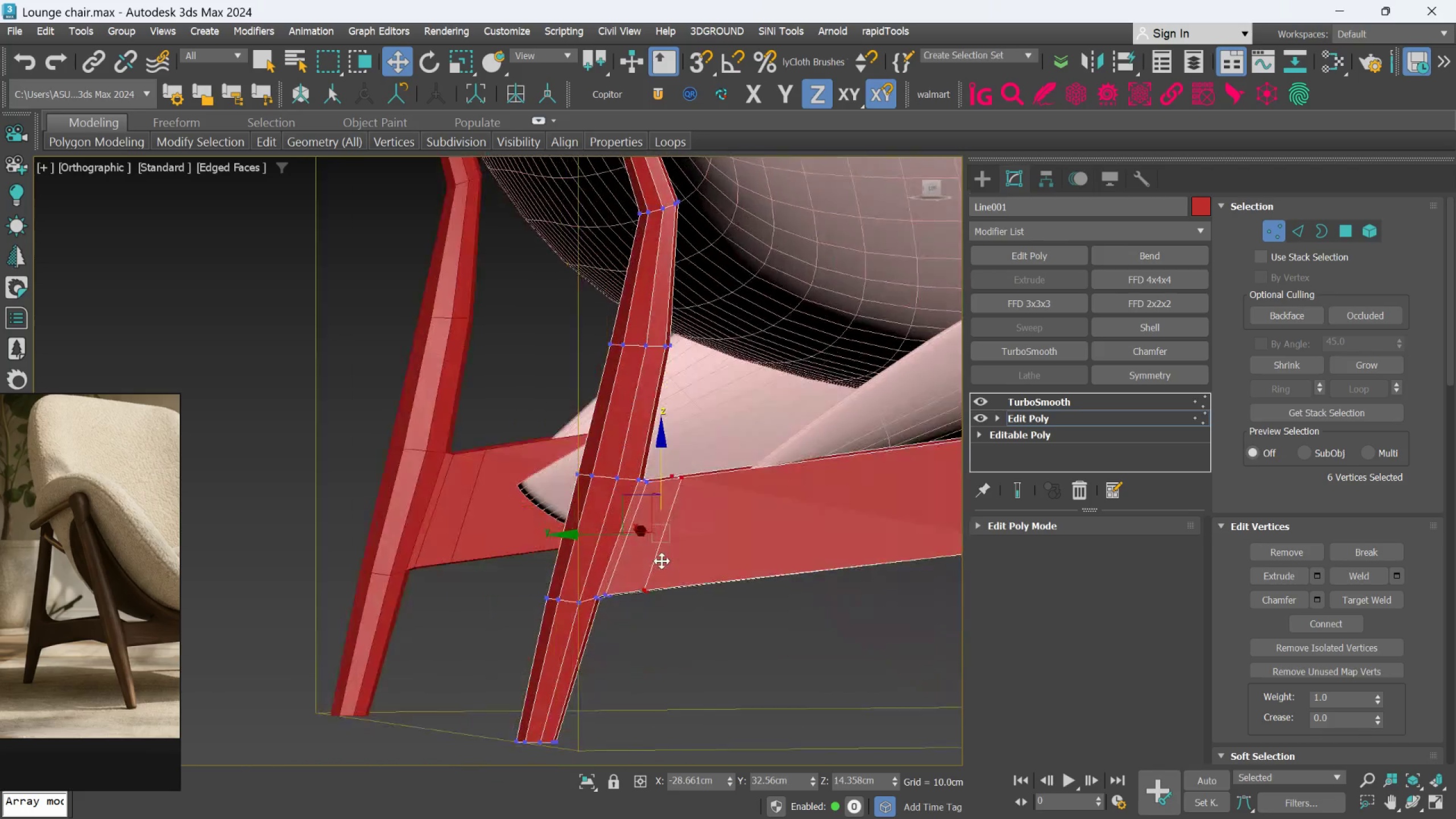 
key(Alt+AltLeft)
 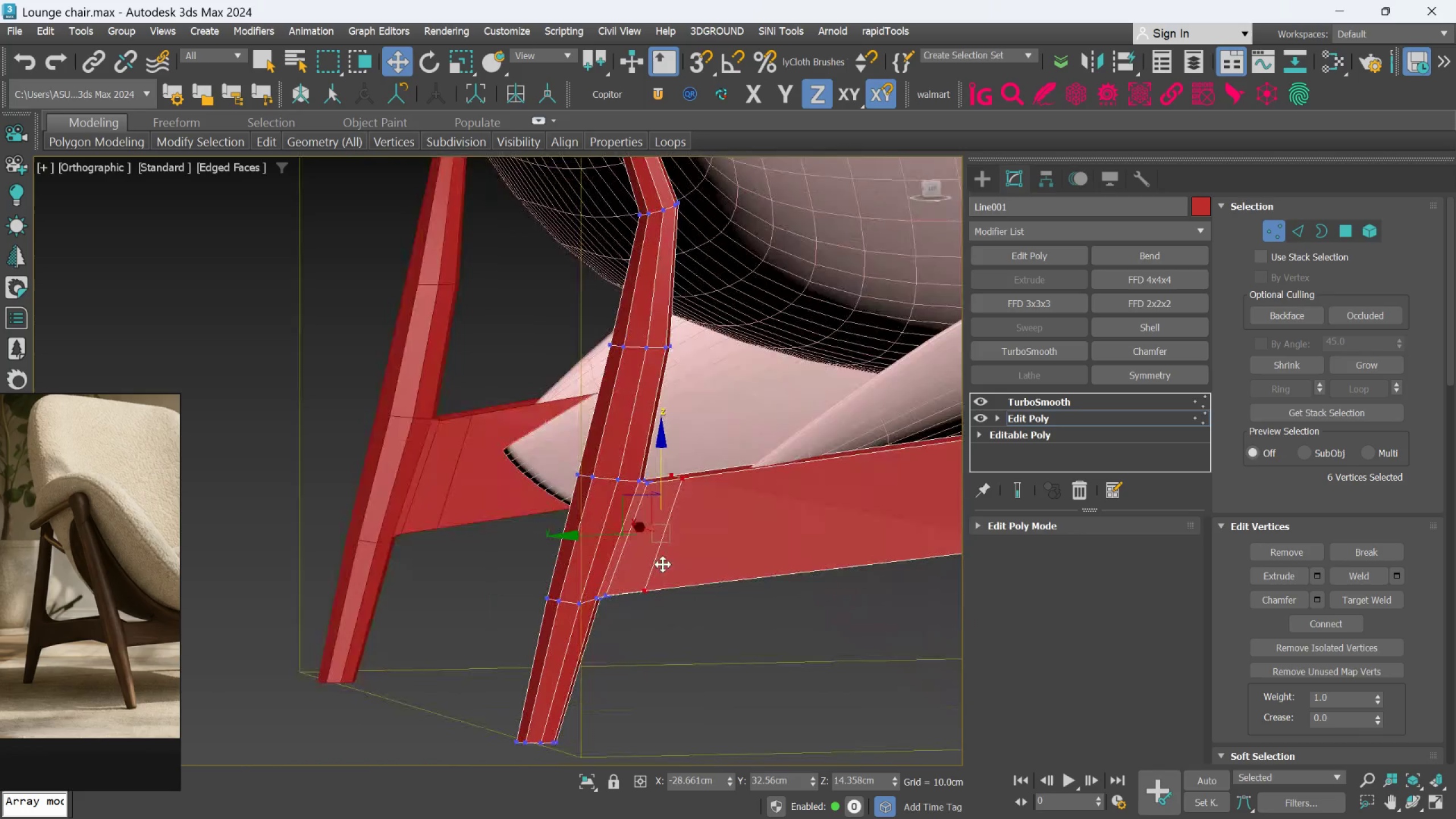 
key(Alt+AltLeft)
 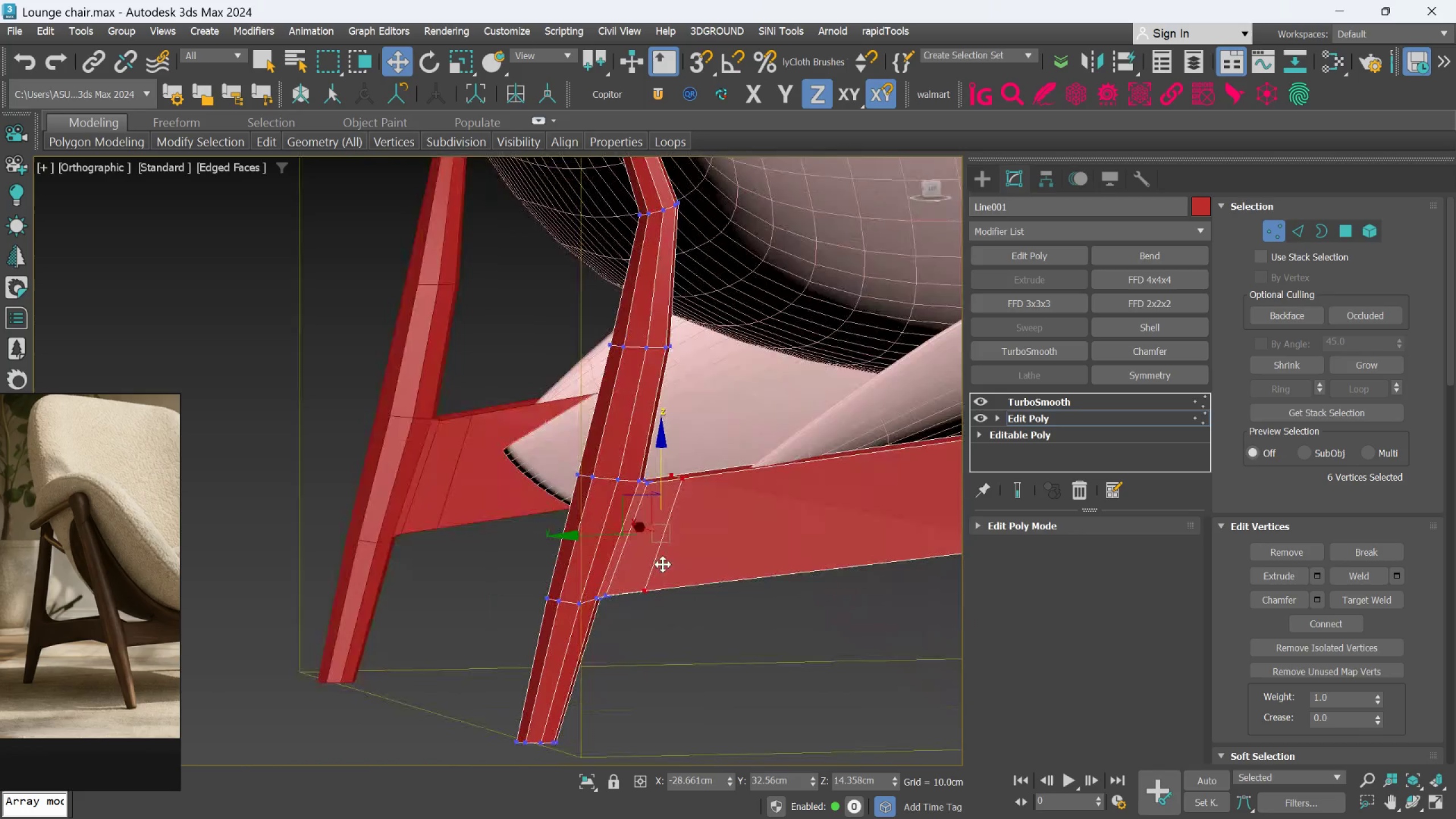 
key(Alt+AltLeft)
 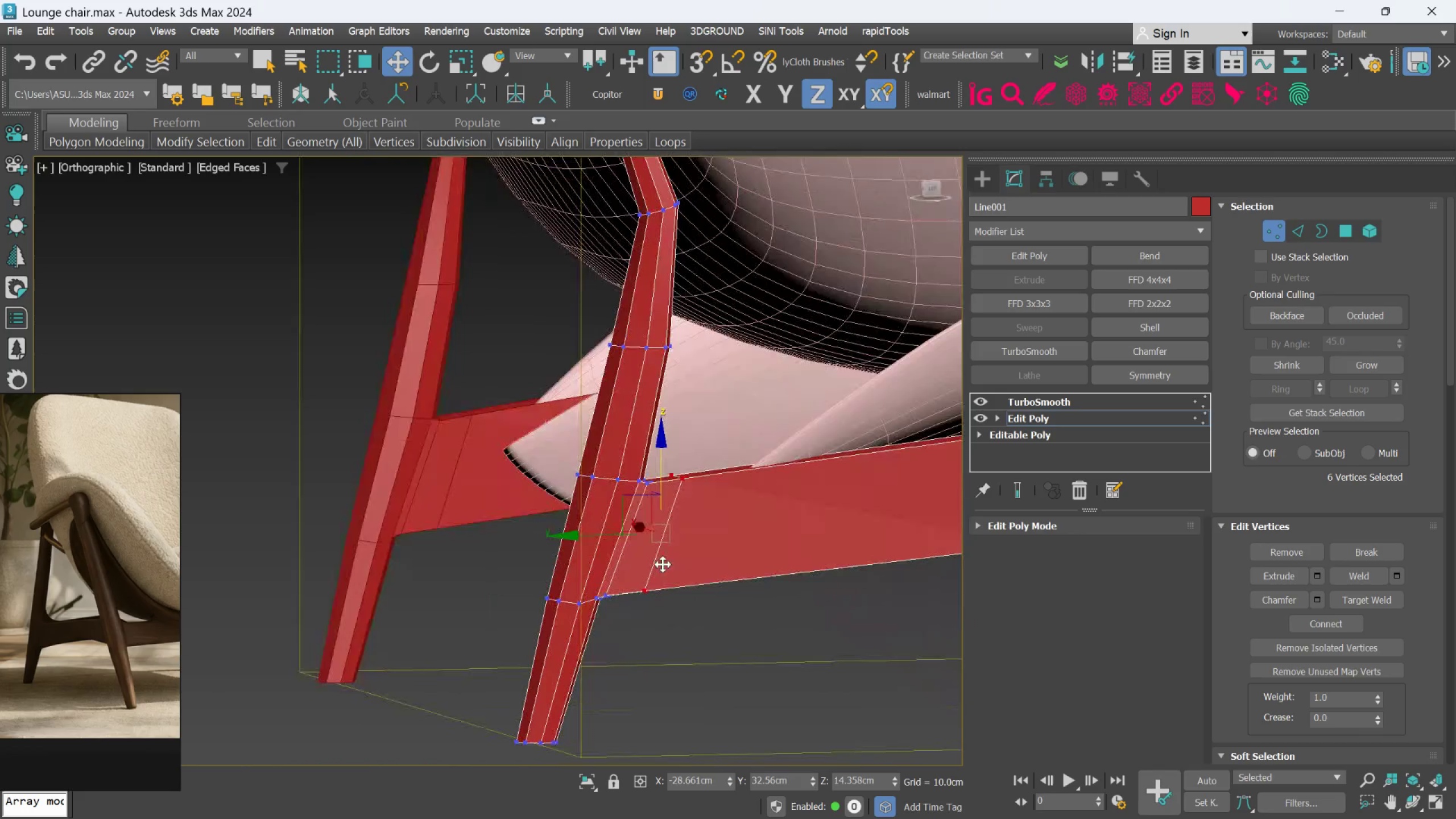 
key(Alt+AltLeft)
 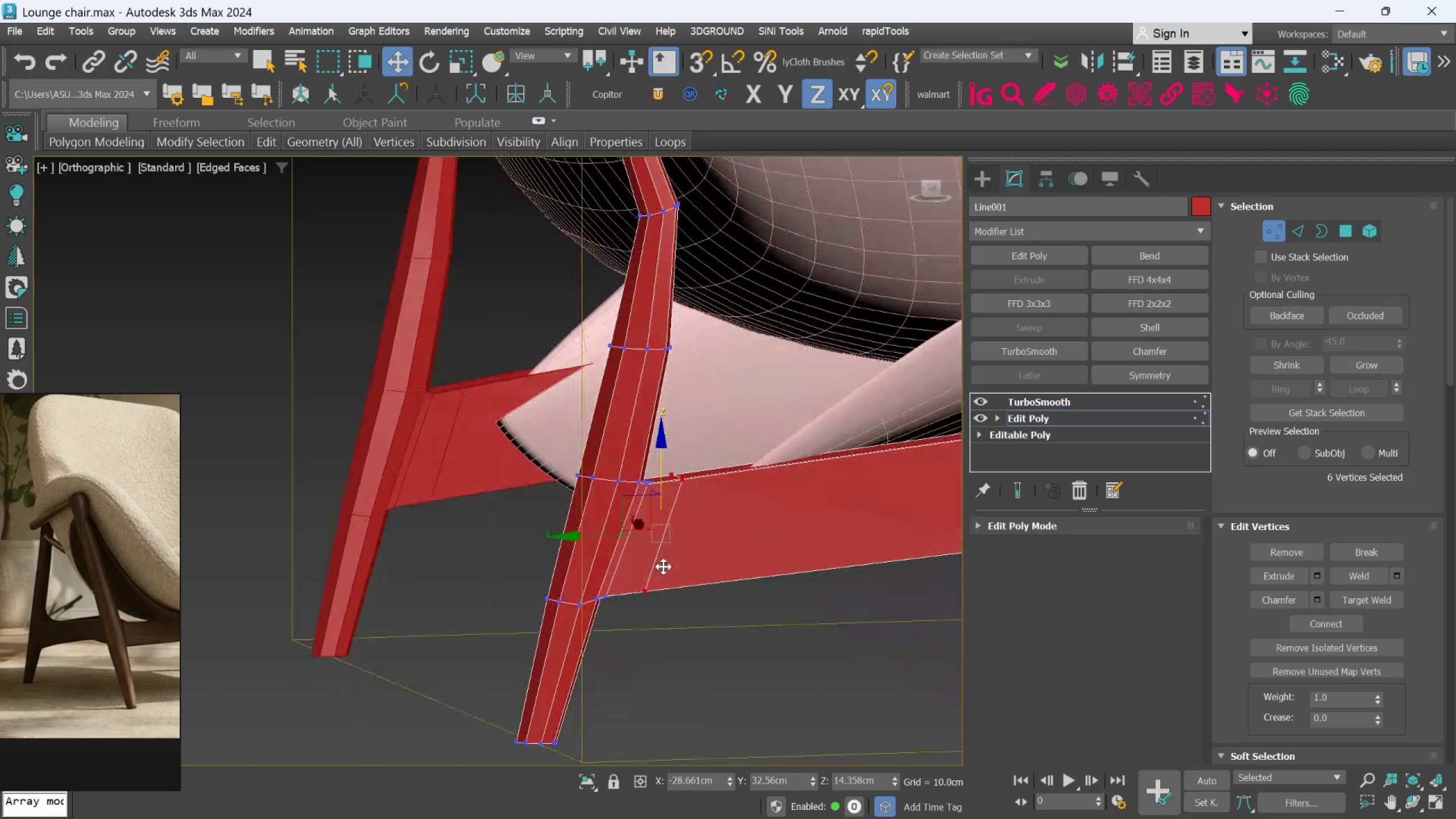 
key(Alt+AltLeft)
 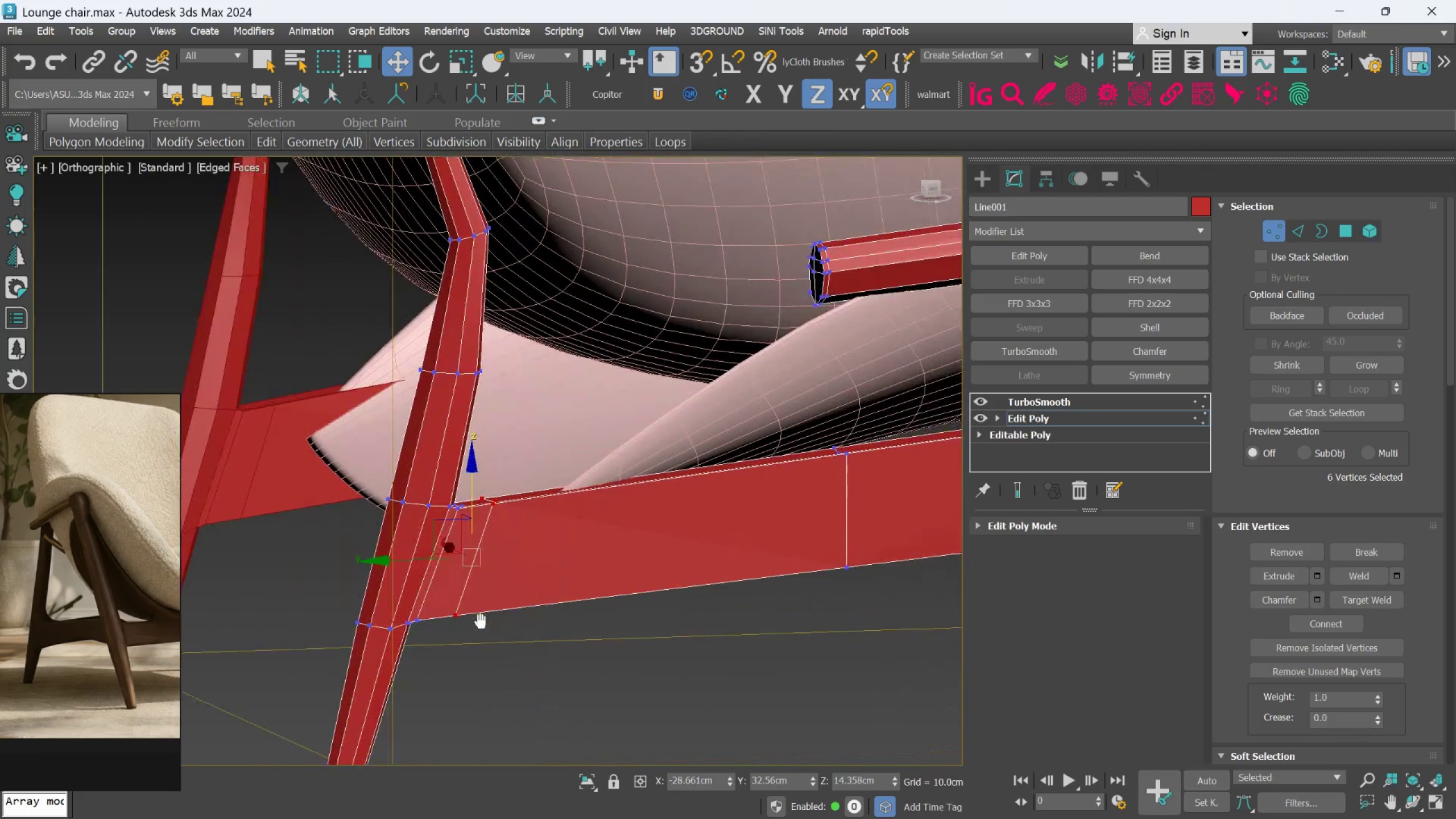 
scroll: coordinate [534, 610], scroll_direction: down, amount: 2.0
 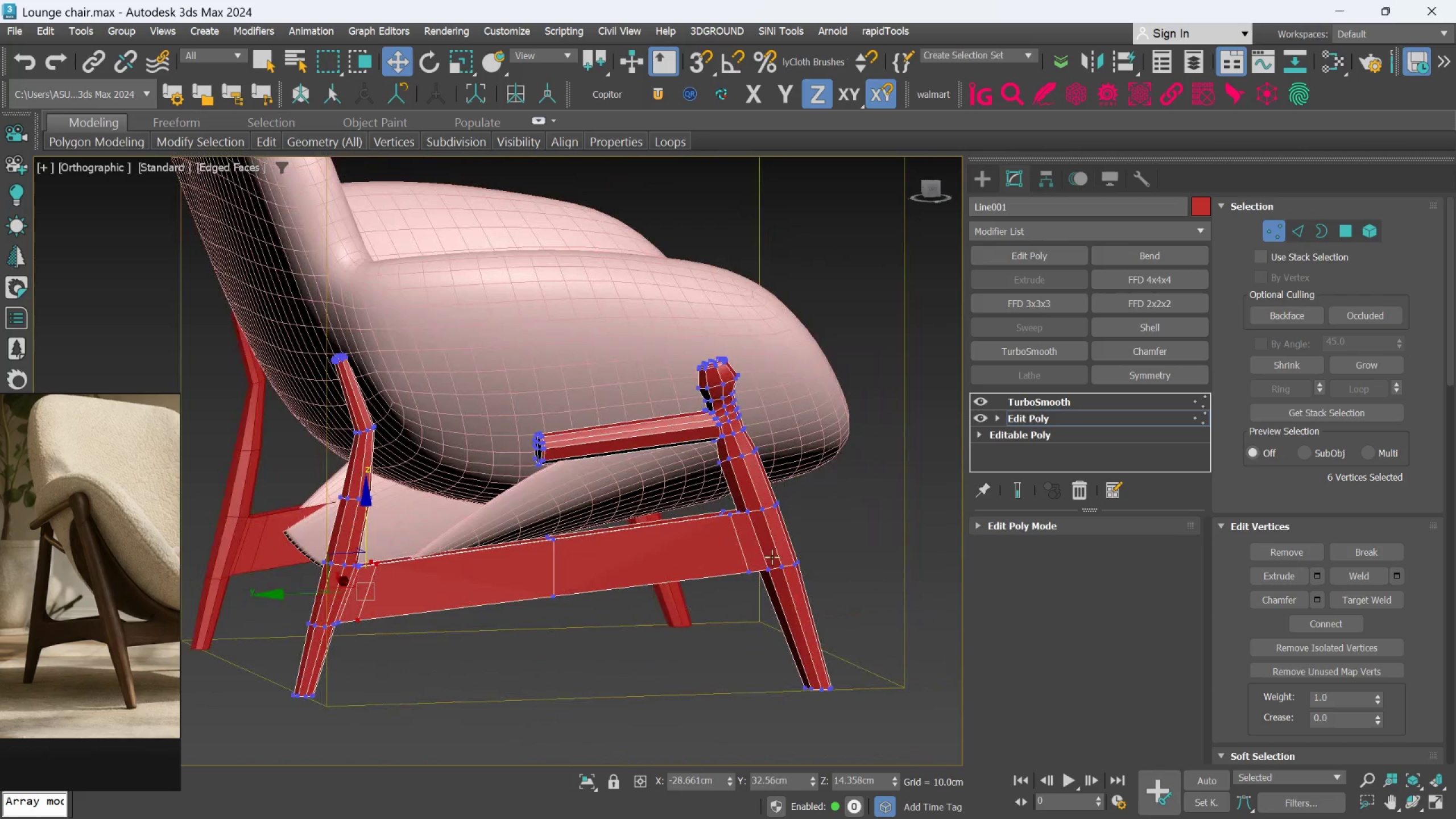 
scroll: coordinate [705, 521], scroll_direction: up, amount: 3.0
 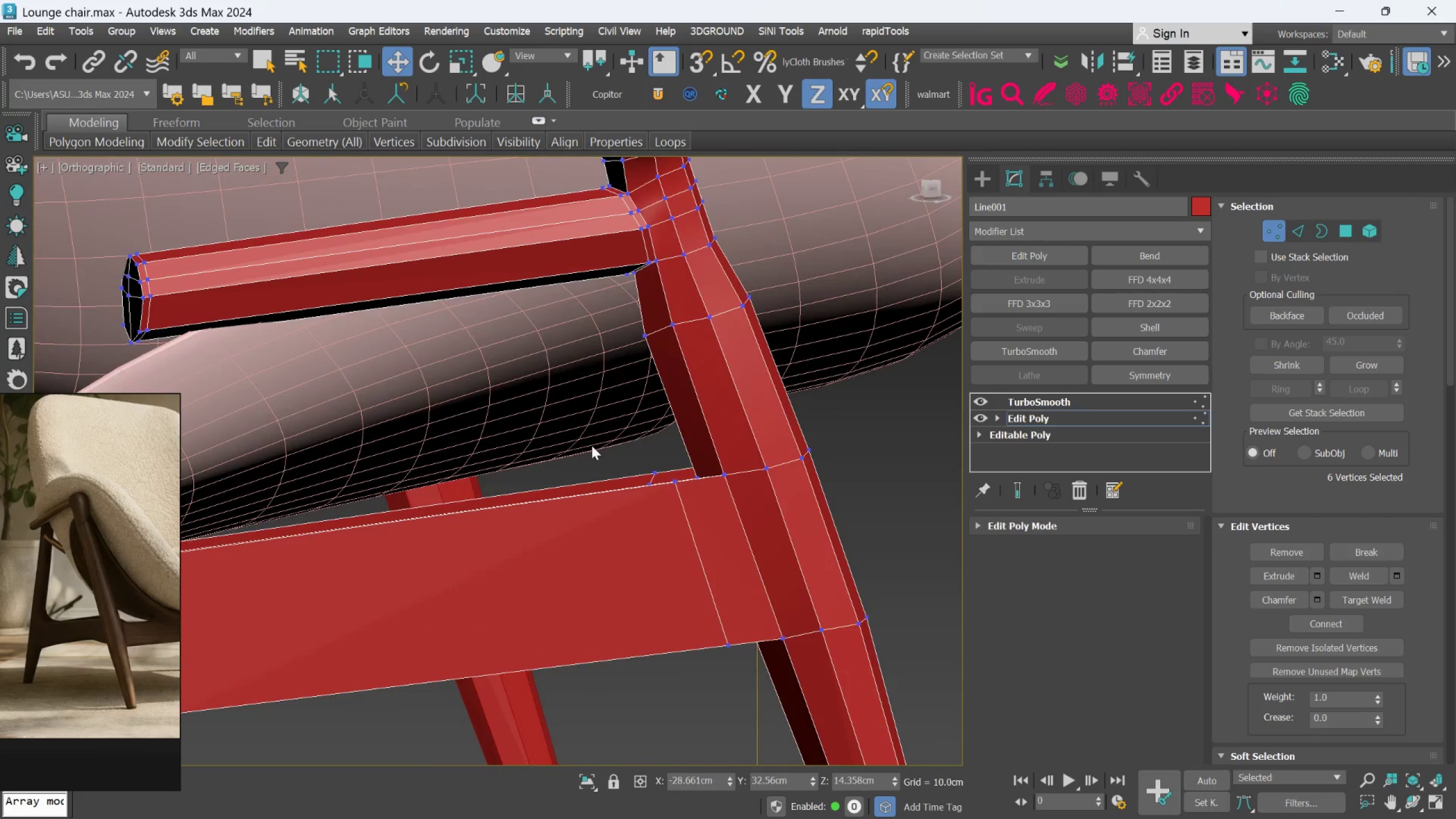 
hold_key(key=ControlLeft, duration=1.06)
left_click_drag(start_coordinate=[589, 455], to_coordinate=[684, 516])
 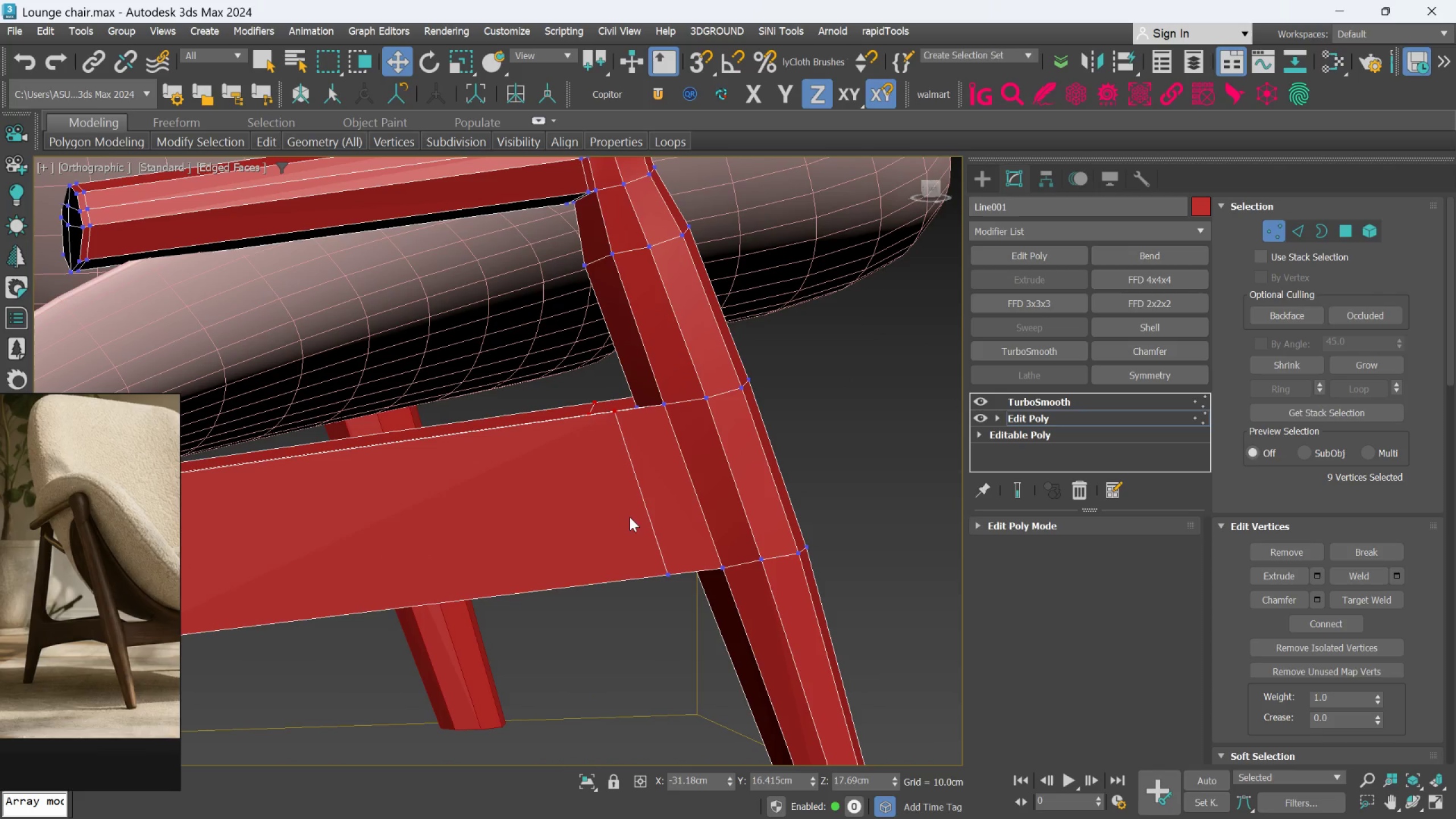 
hold_key(key=AltLeft, duration=1.17)
 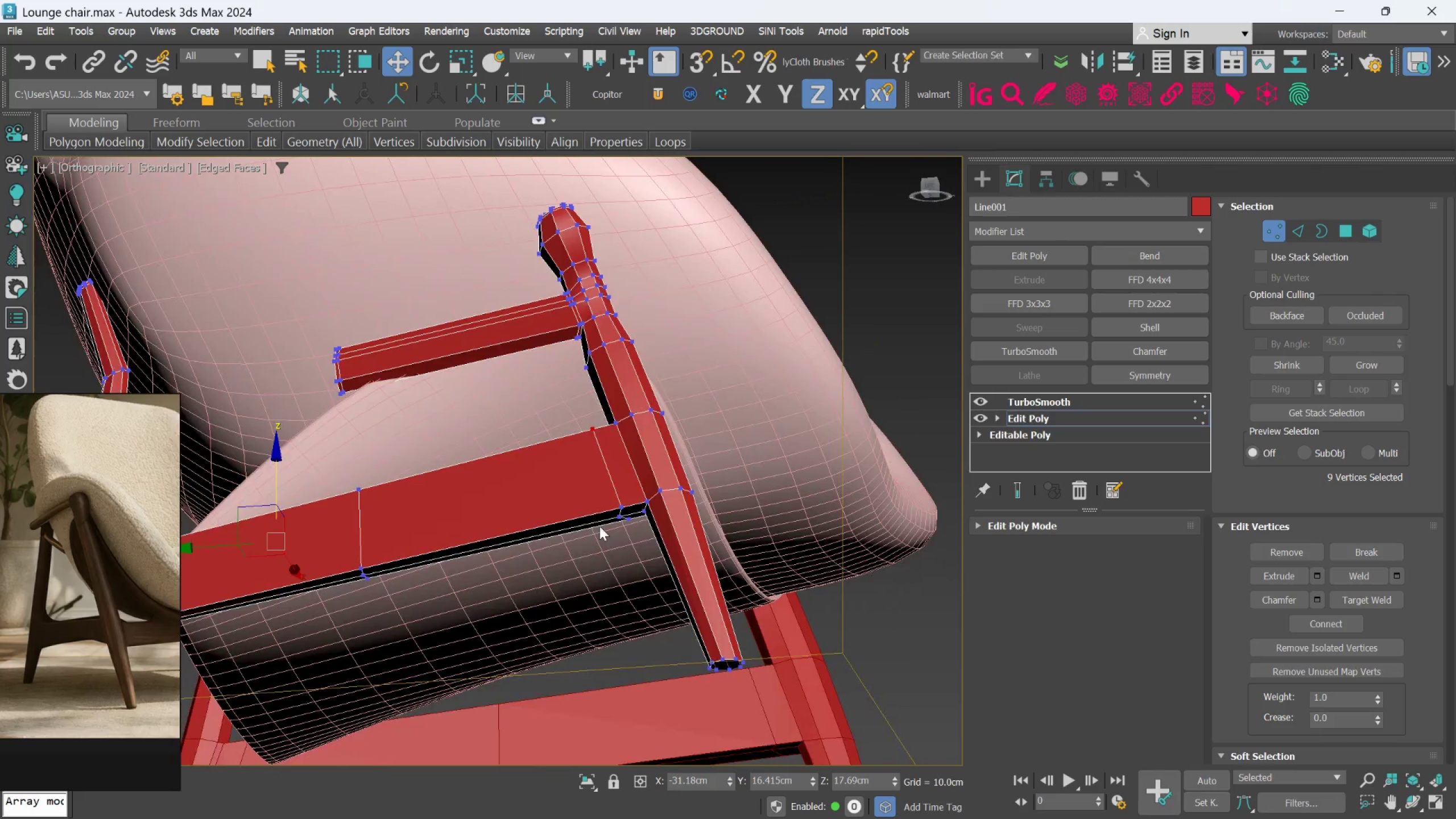 
scroll: coordinate [630, 529], scroll_direction: down, amount: 2.0
 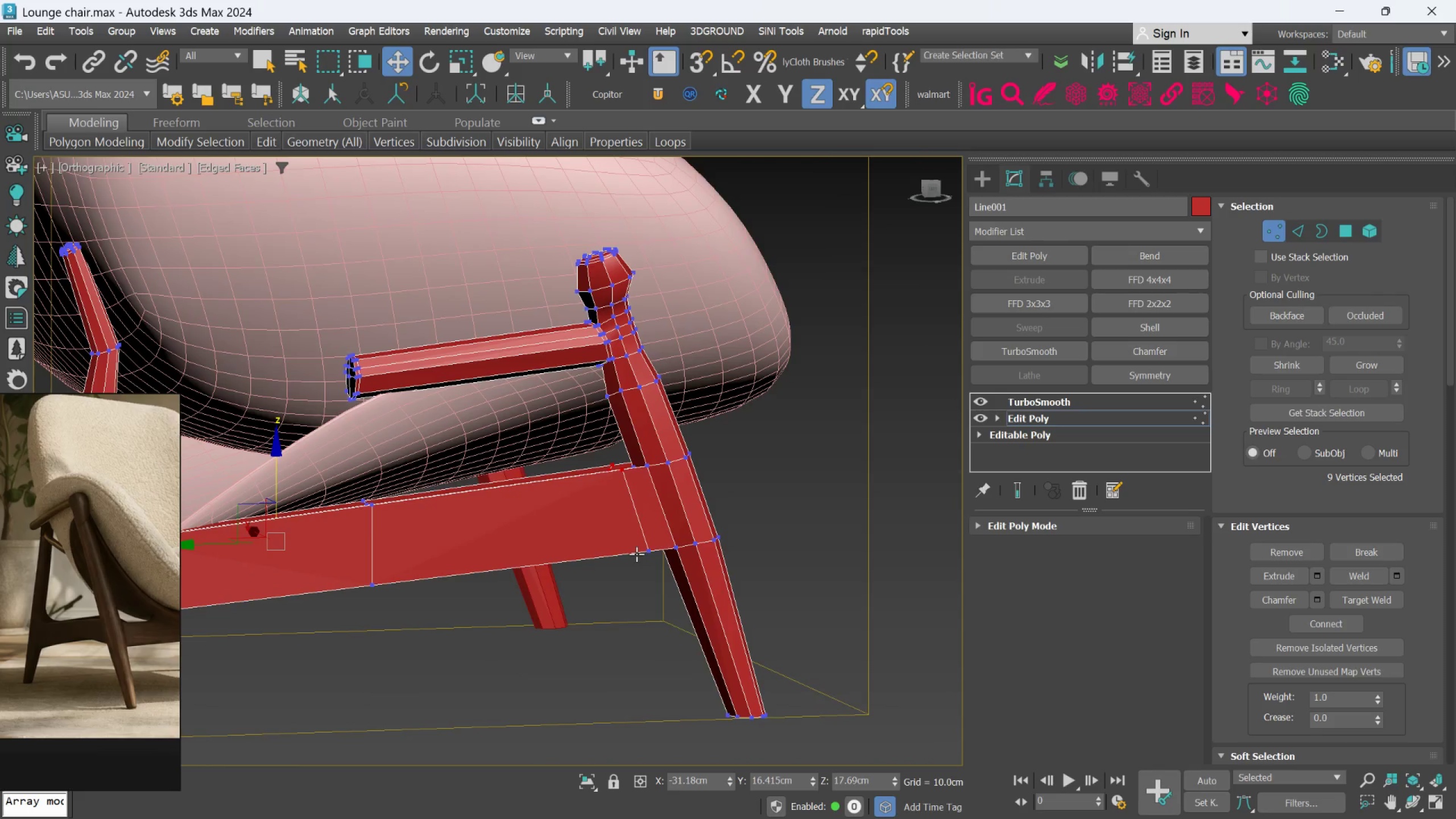 
hold_key(key=ControlLeft, duration=0.97)
 